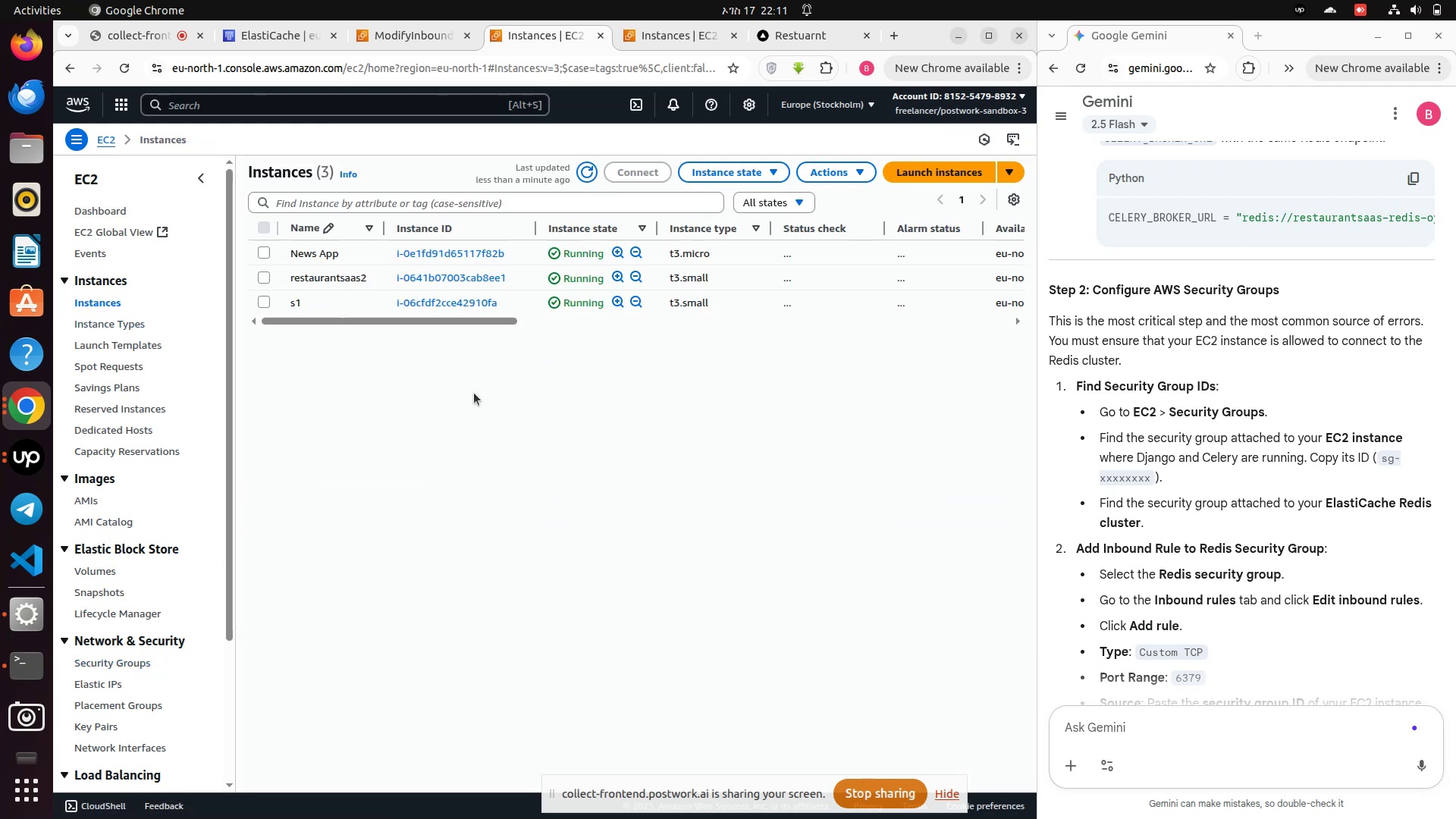 
left_click([265, 278])
 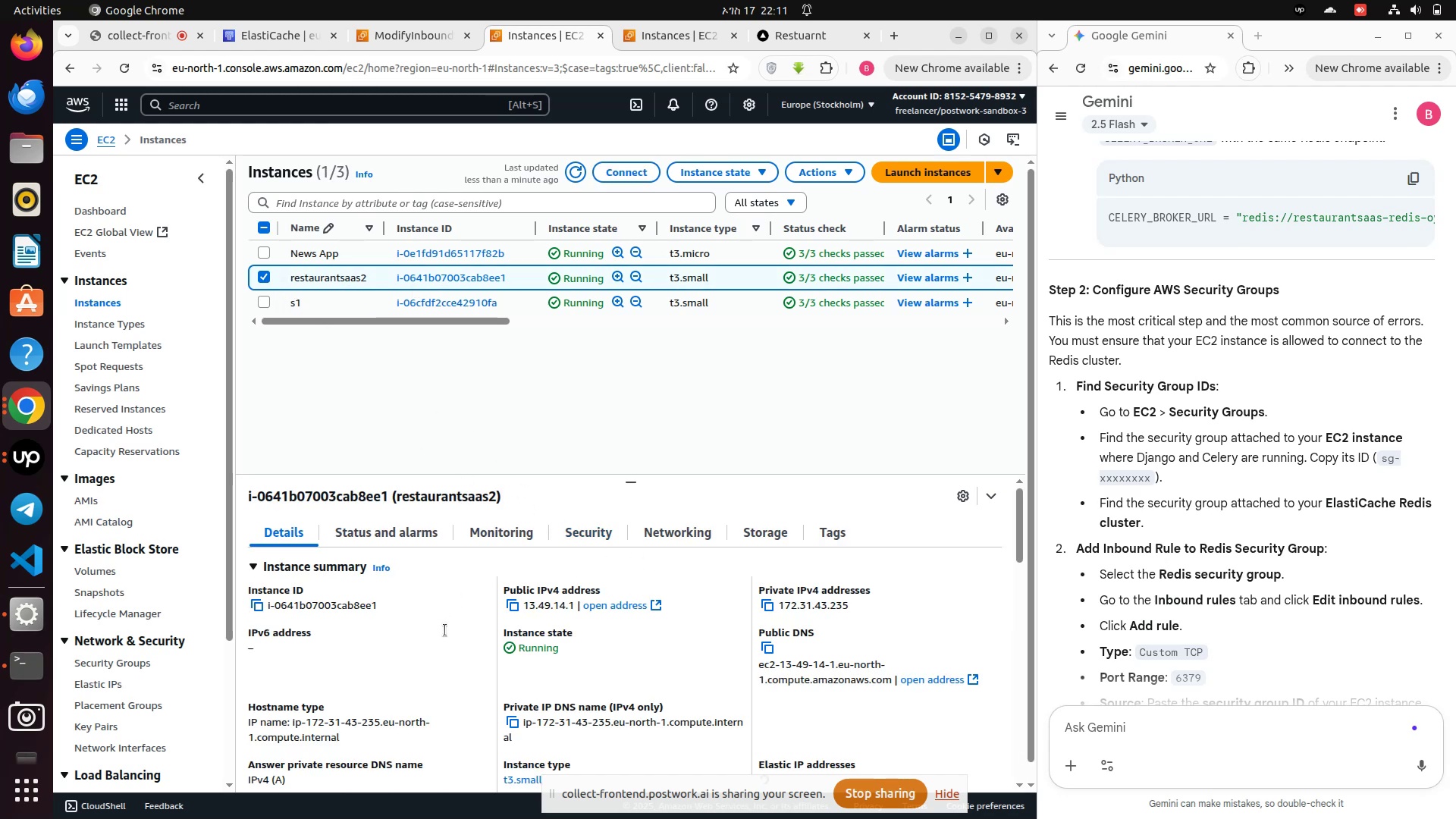 
left_click([585, 520])
 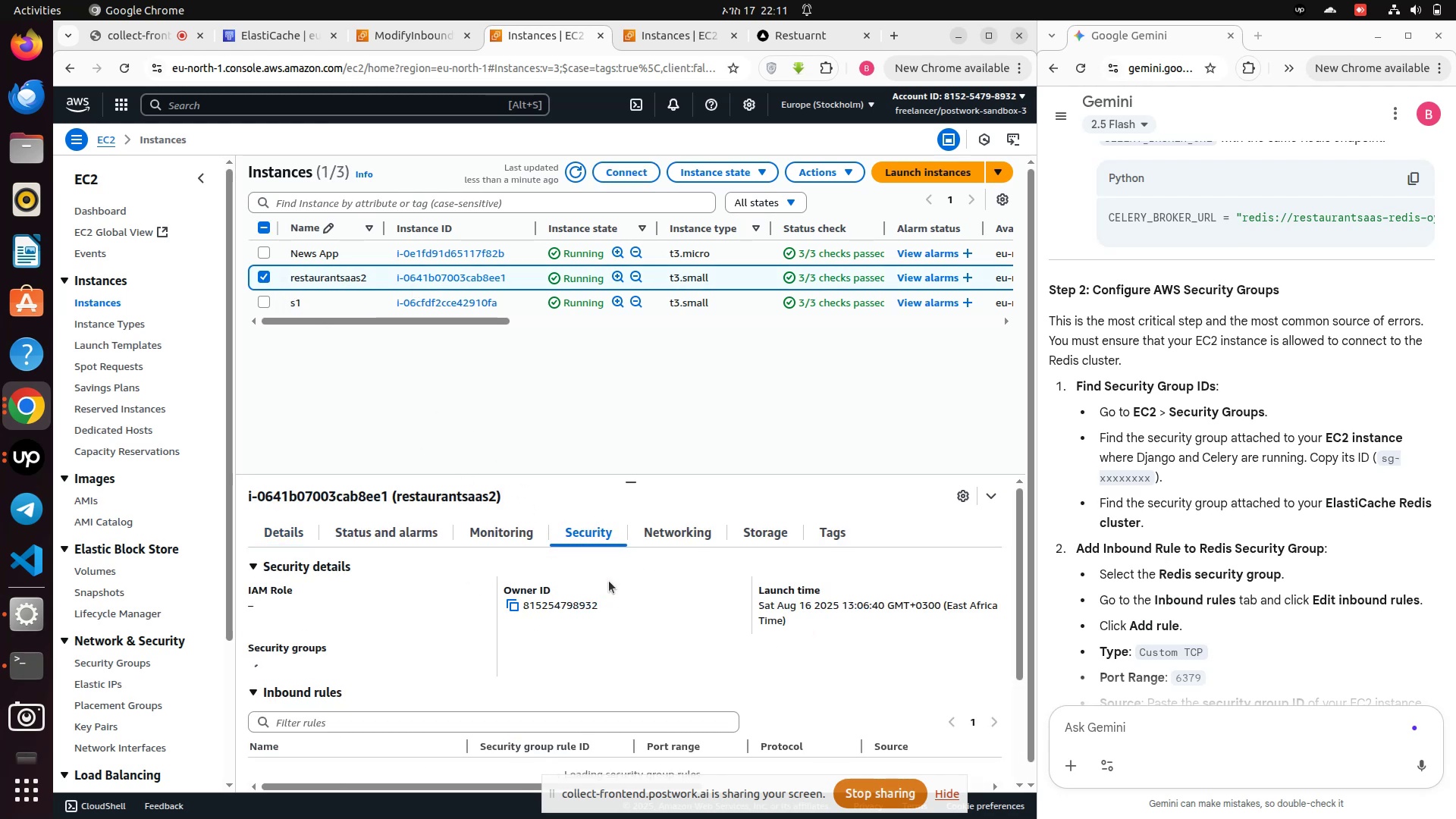 
scroll: coordinate [609, 581], scroll_direction: down, amount: 1.0
 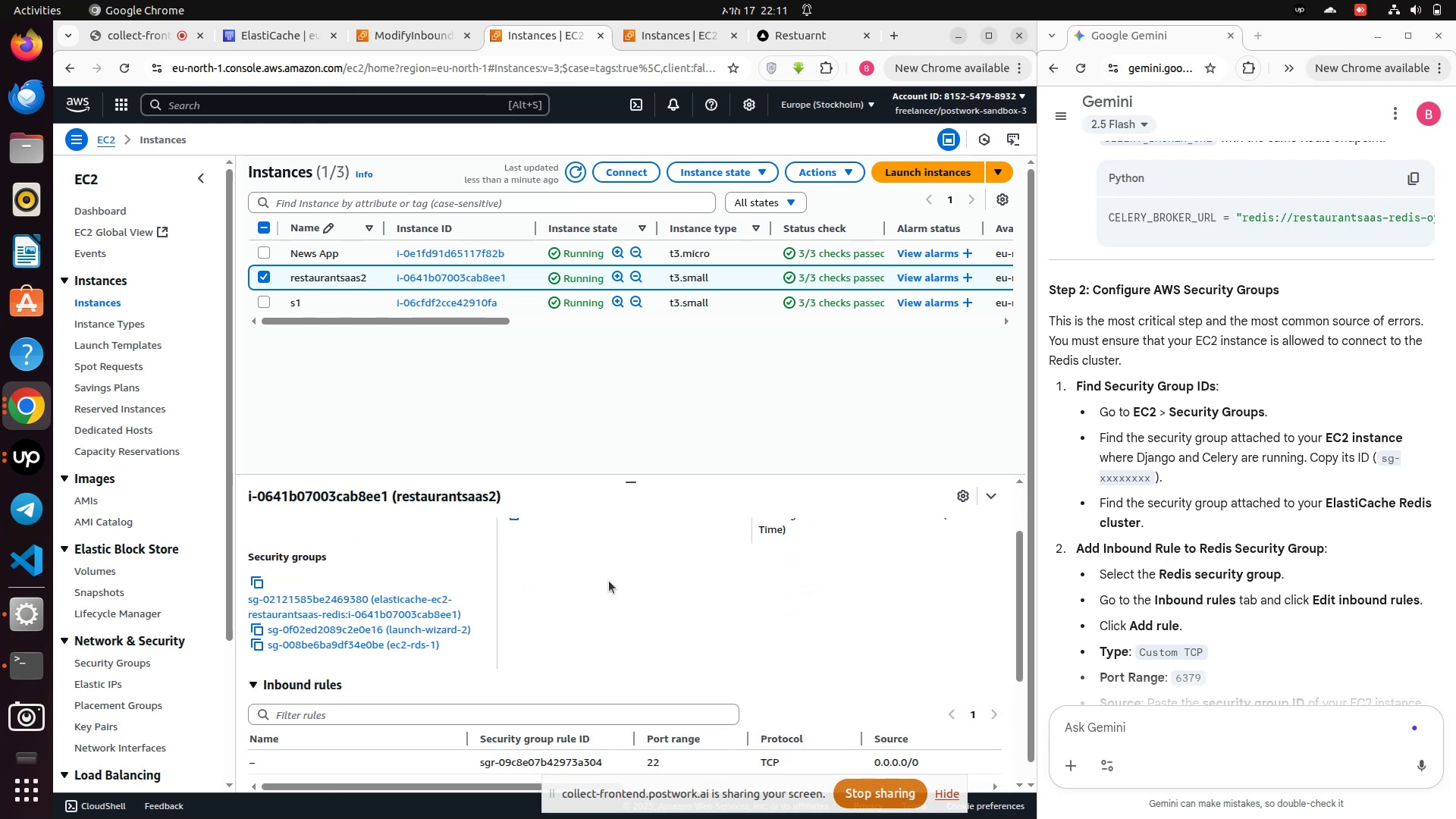 
wait(12.86)
 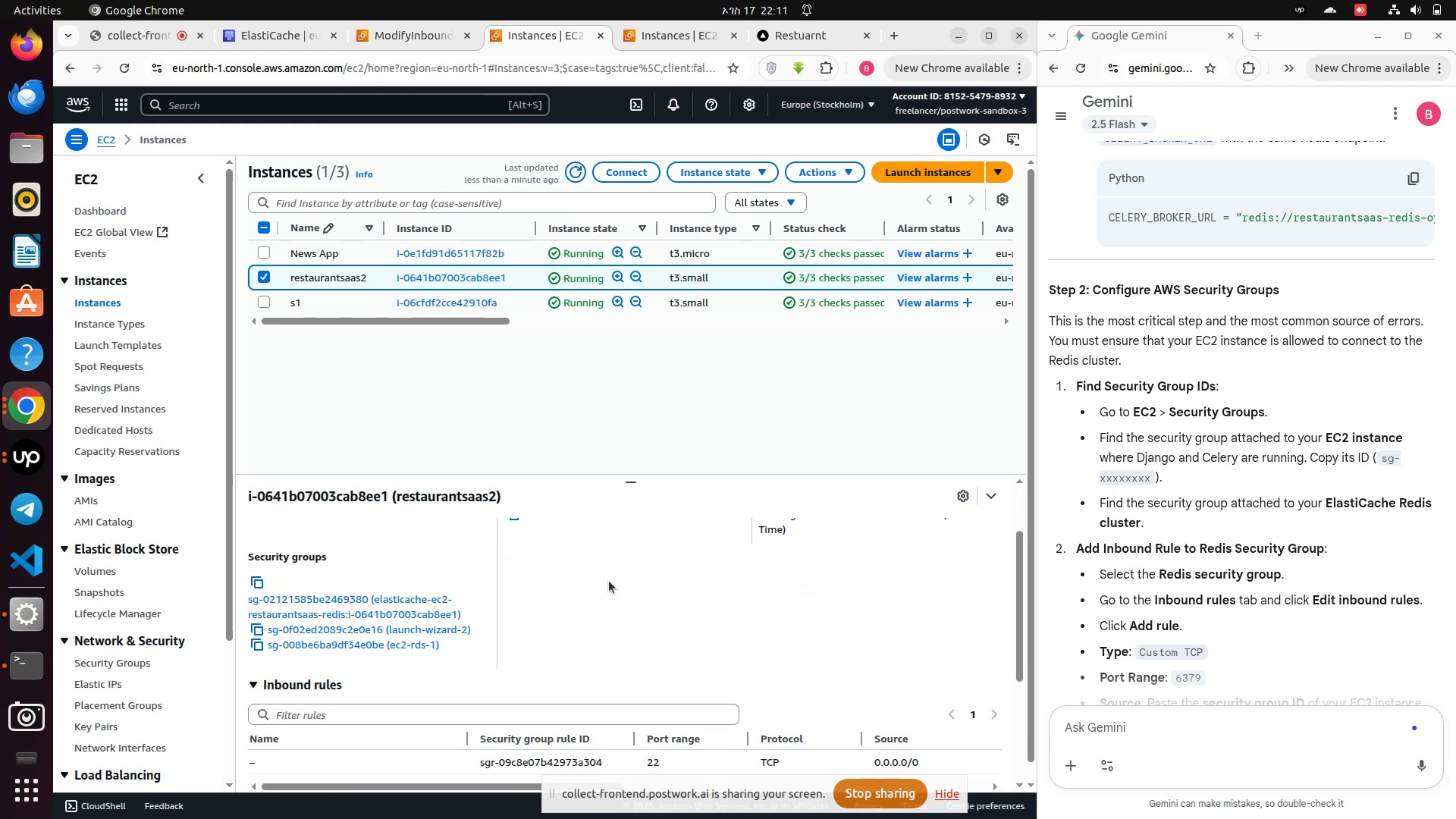 
scroll: coordinate [610, 580], scroll_direction: down, amount: 1.0
 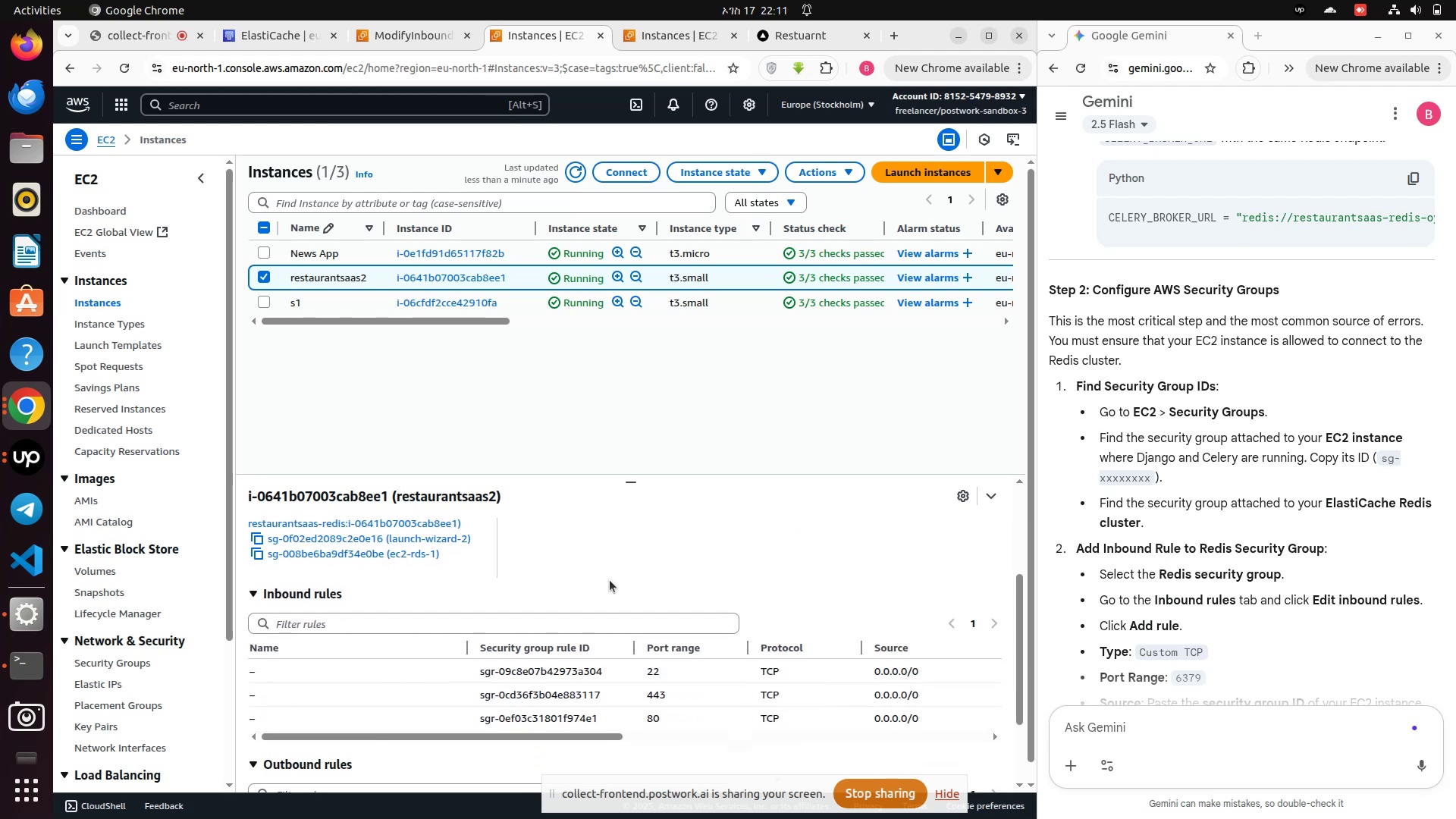 
scroll: coordinate [610, 580], scroll_direction: up, amount: 1.0
 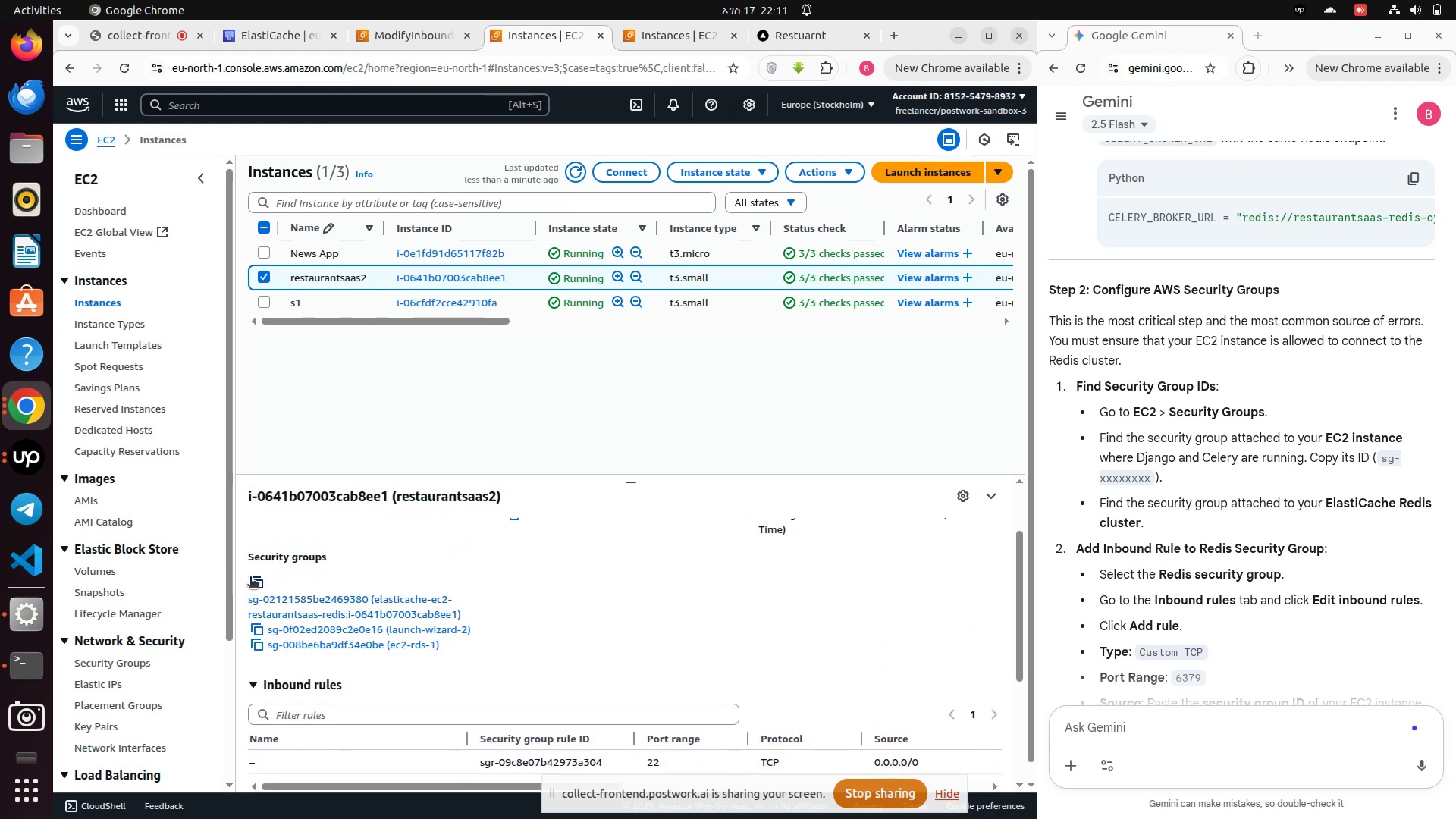 
left_click([254, 583])
 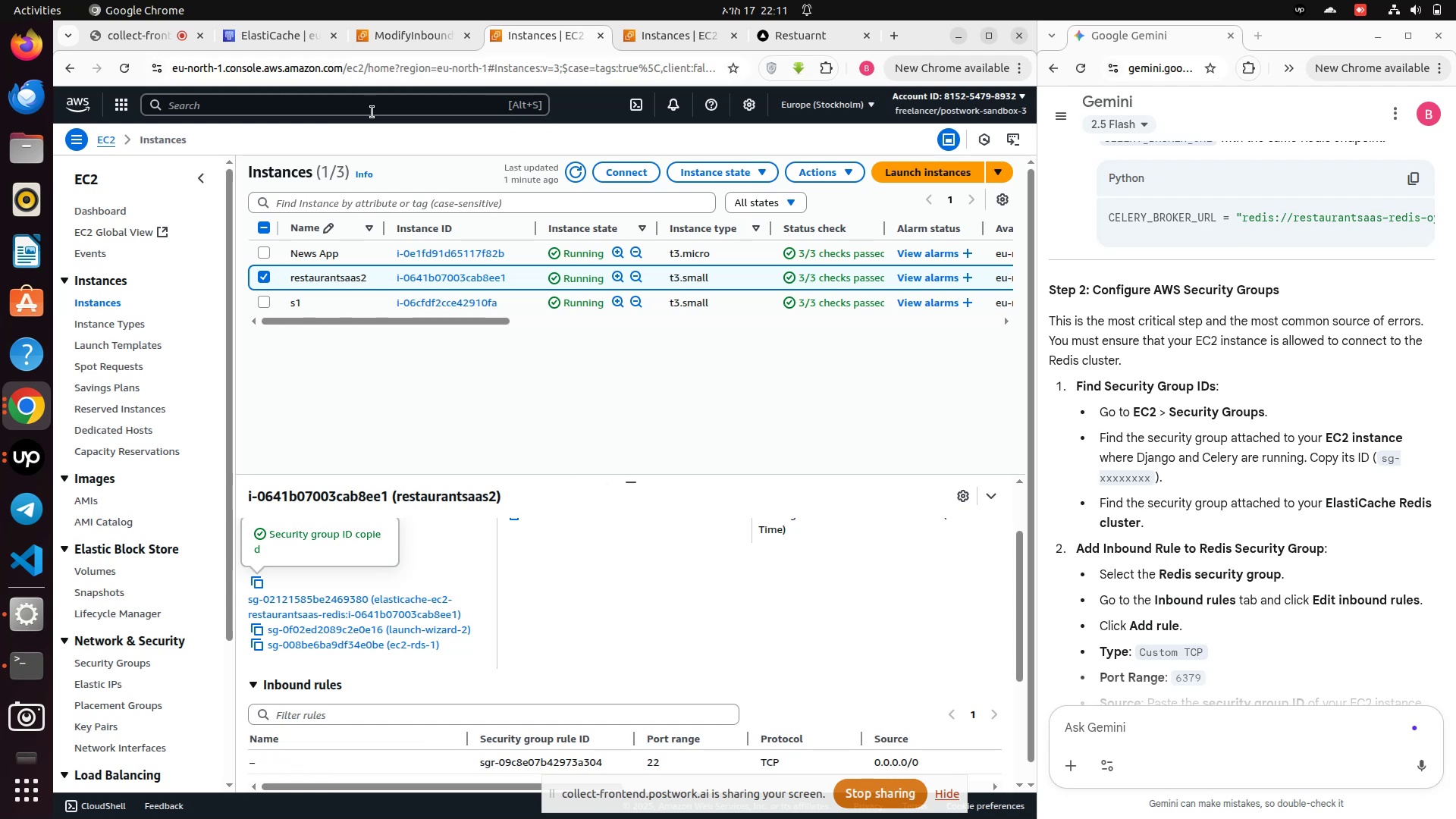 
wait(15.7)
 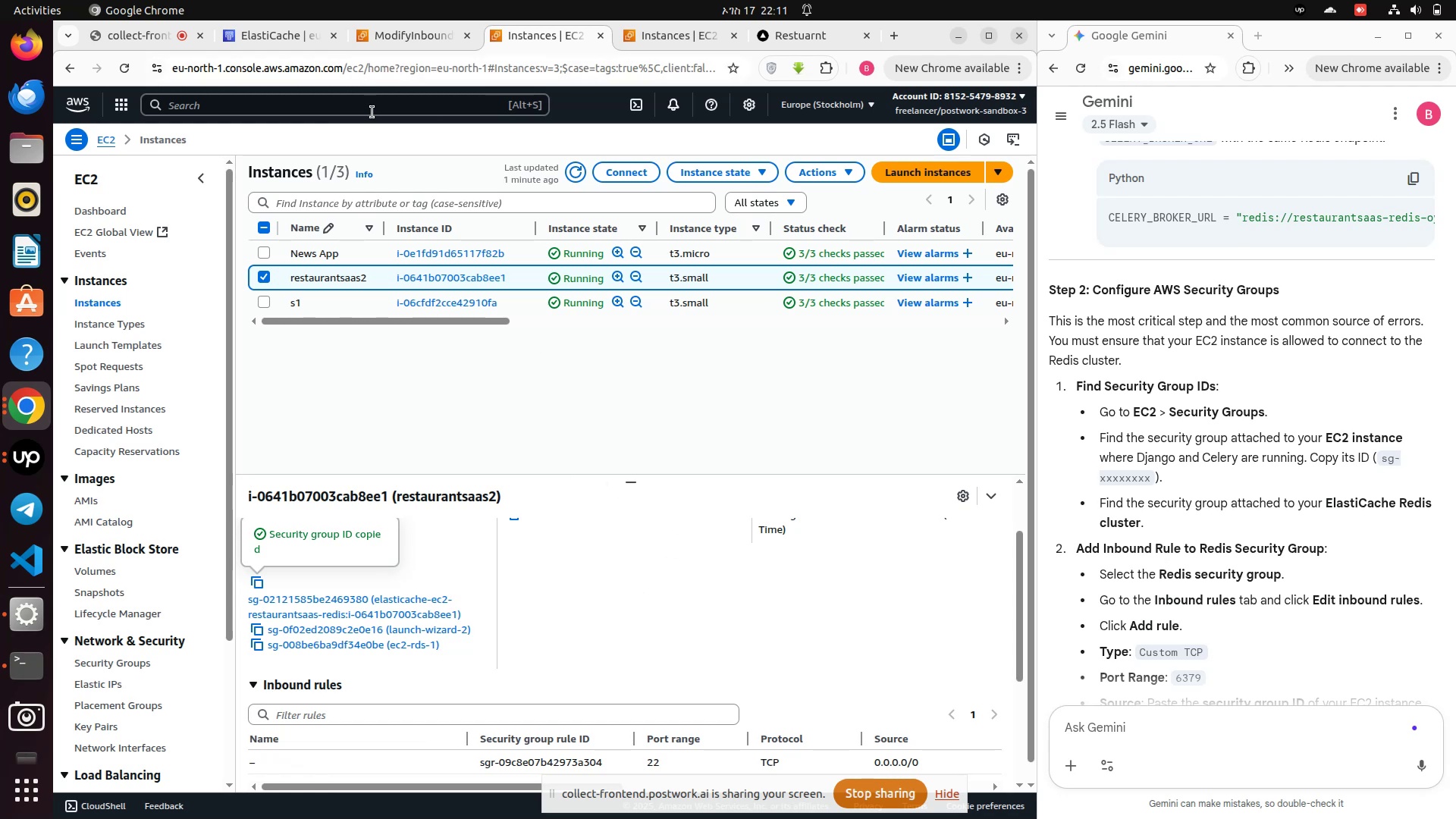 
left_click([272, 28])
 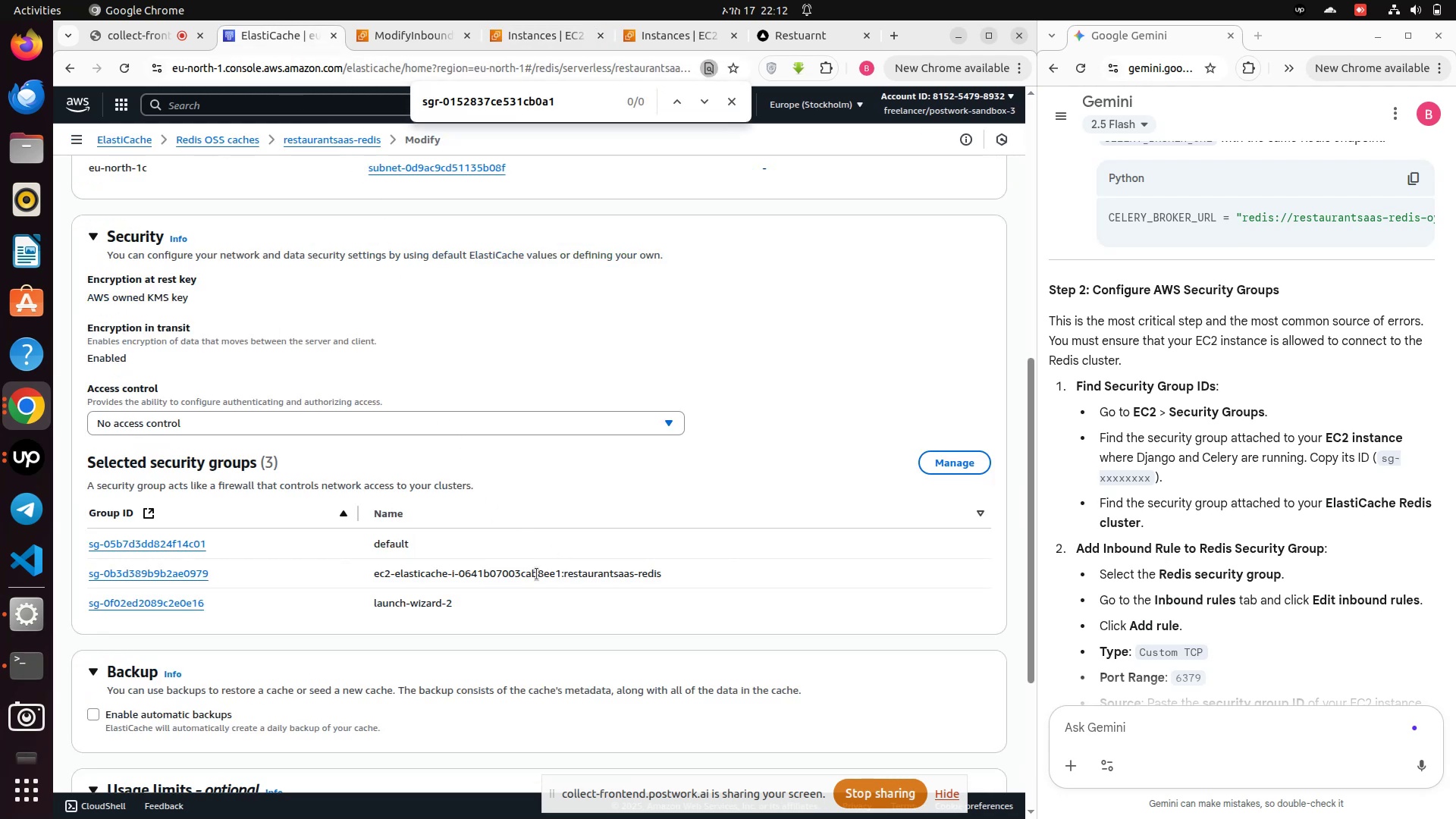 
wait(9.83)
 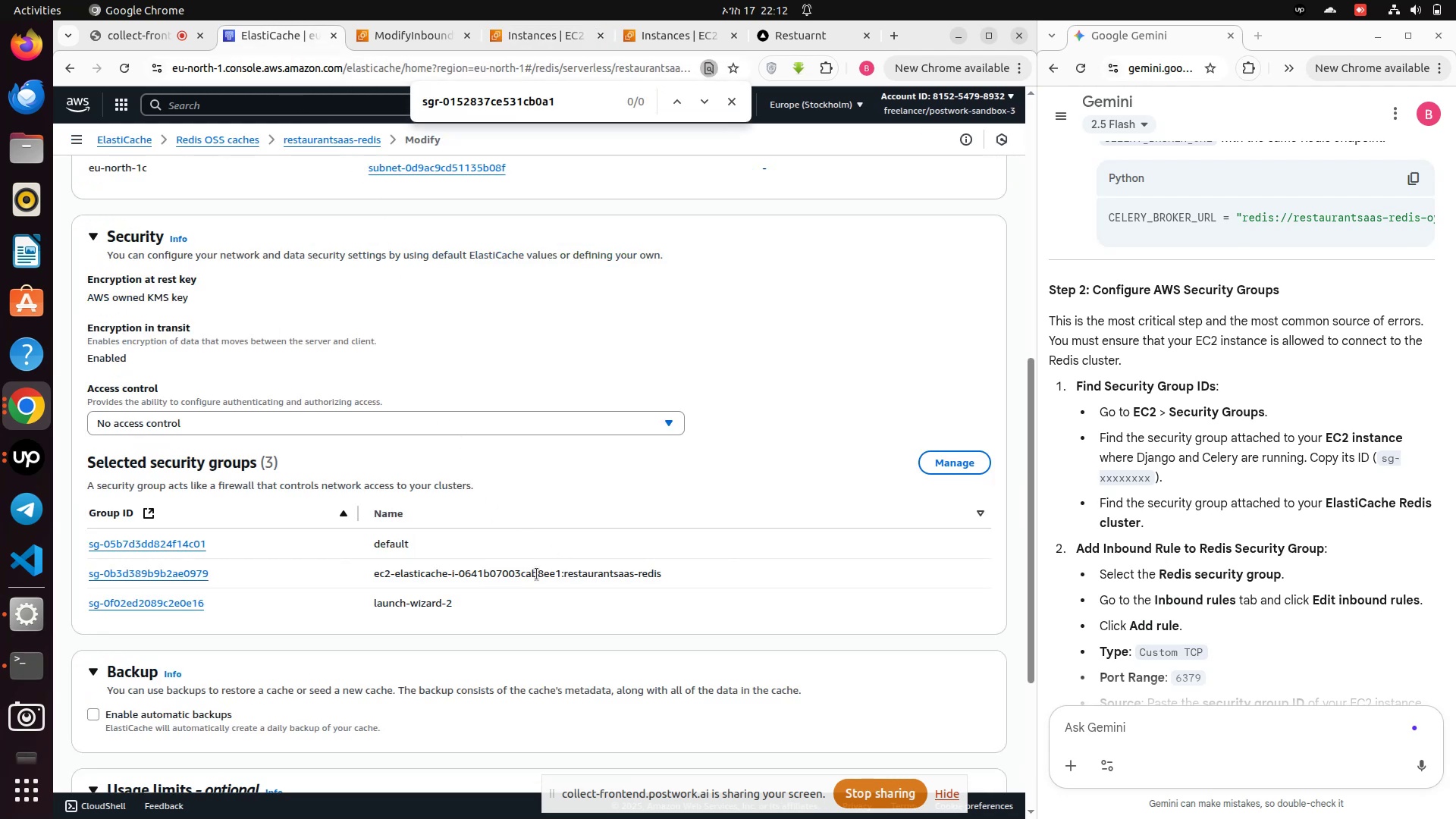 
left_click([182, 574])
 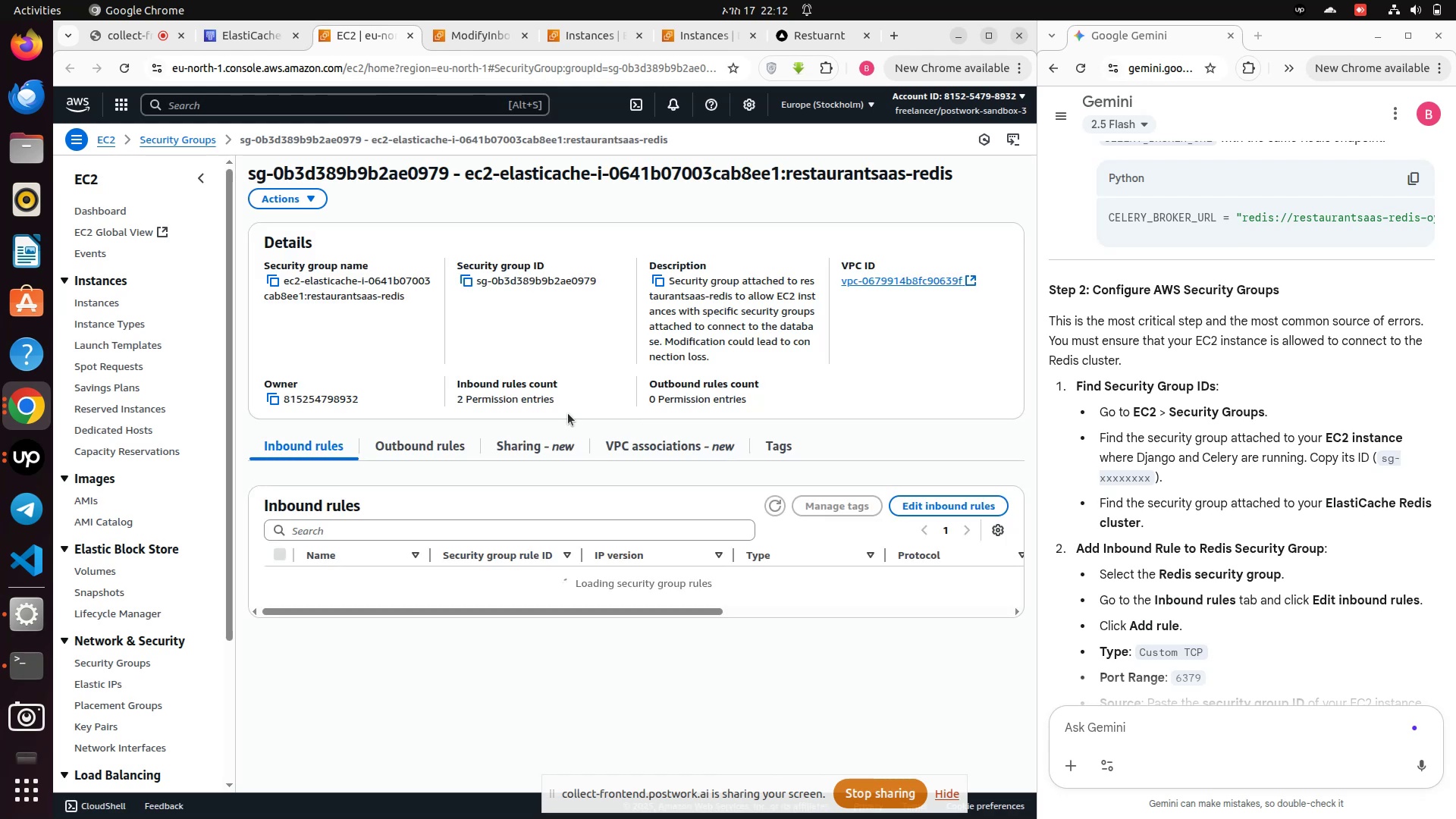 
wait(25.83)
 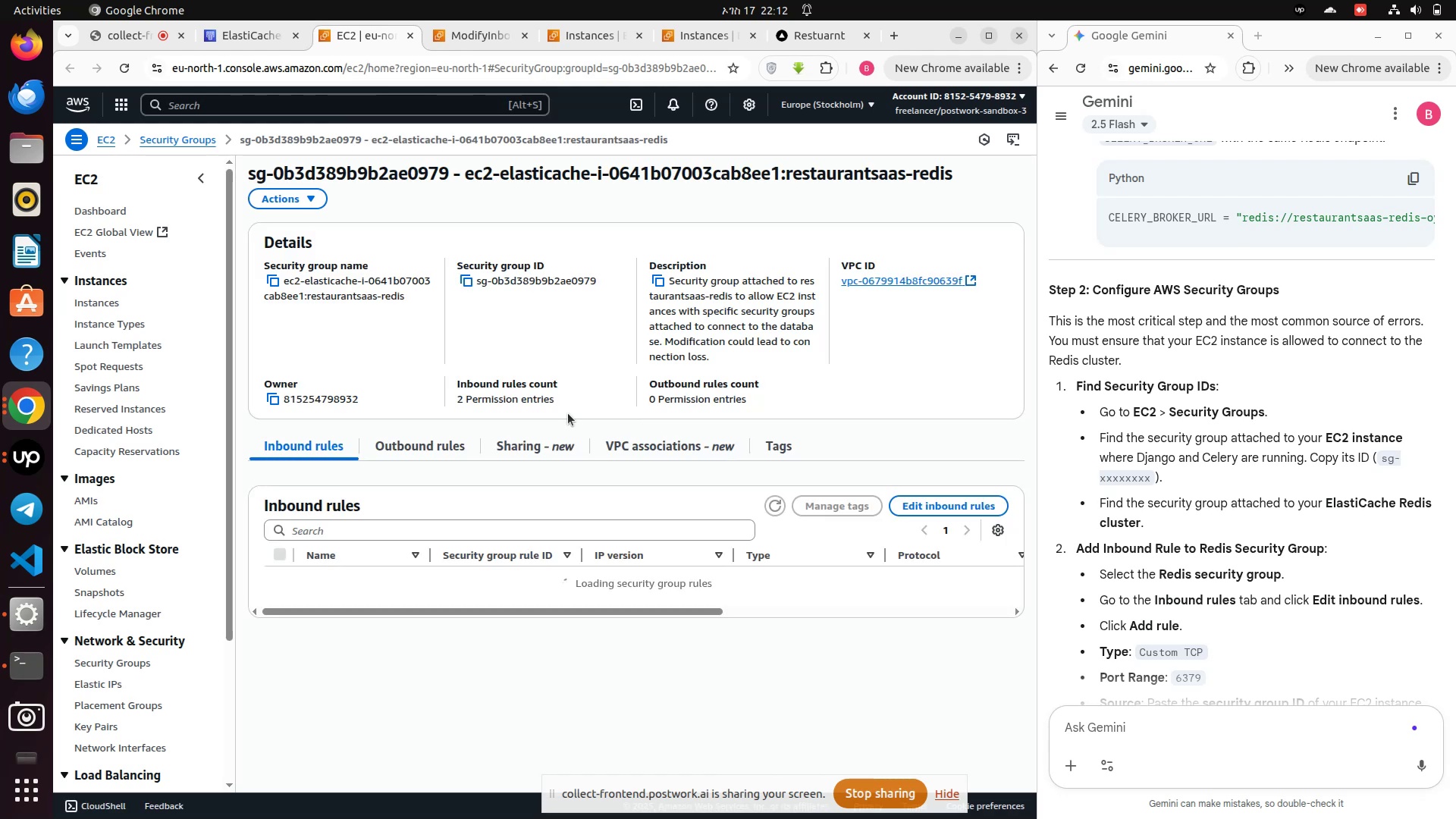 
left_click([937, 500])
 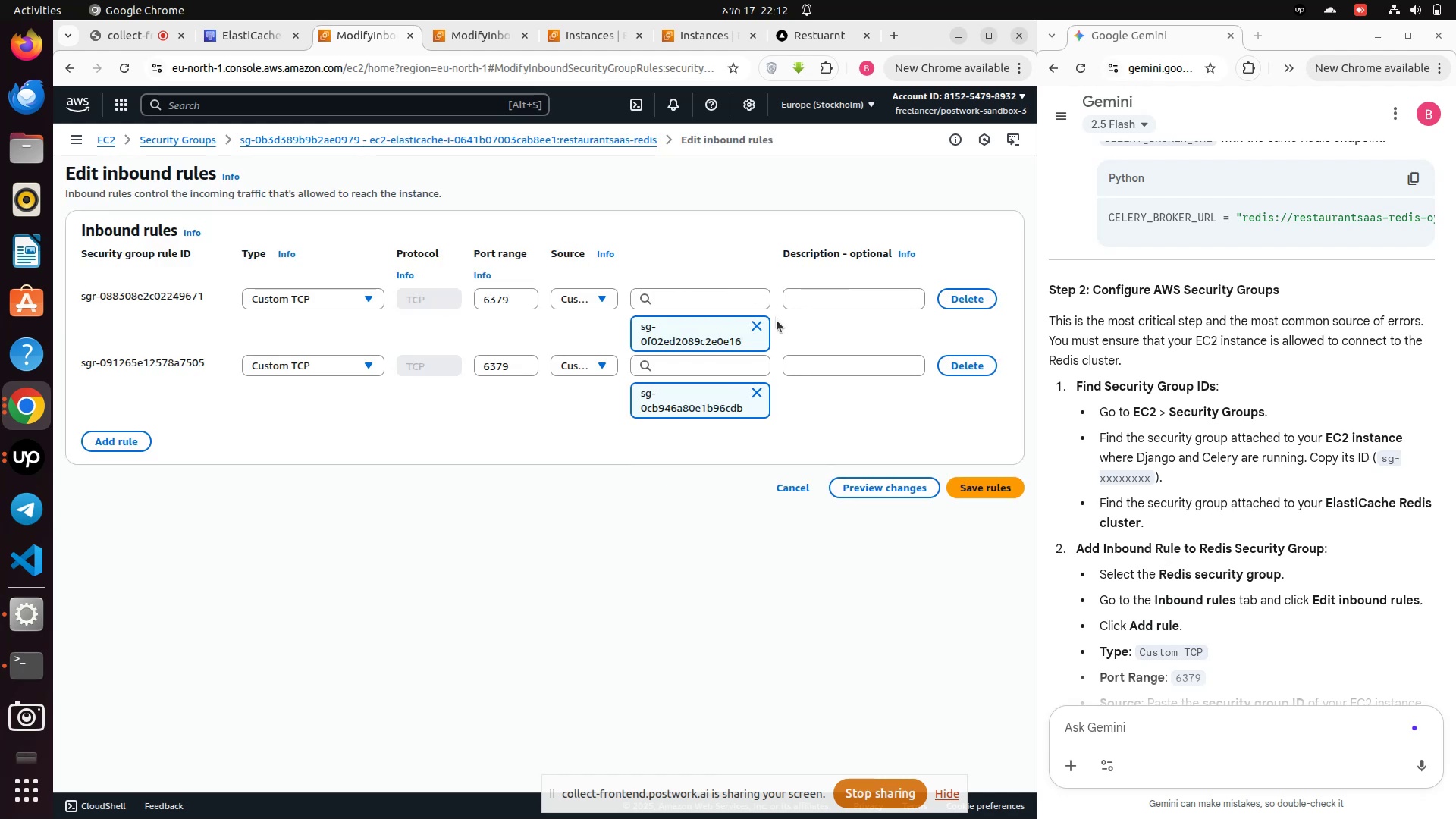 
left_click([762, 327])
 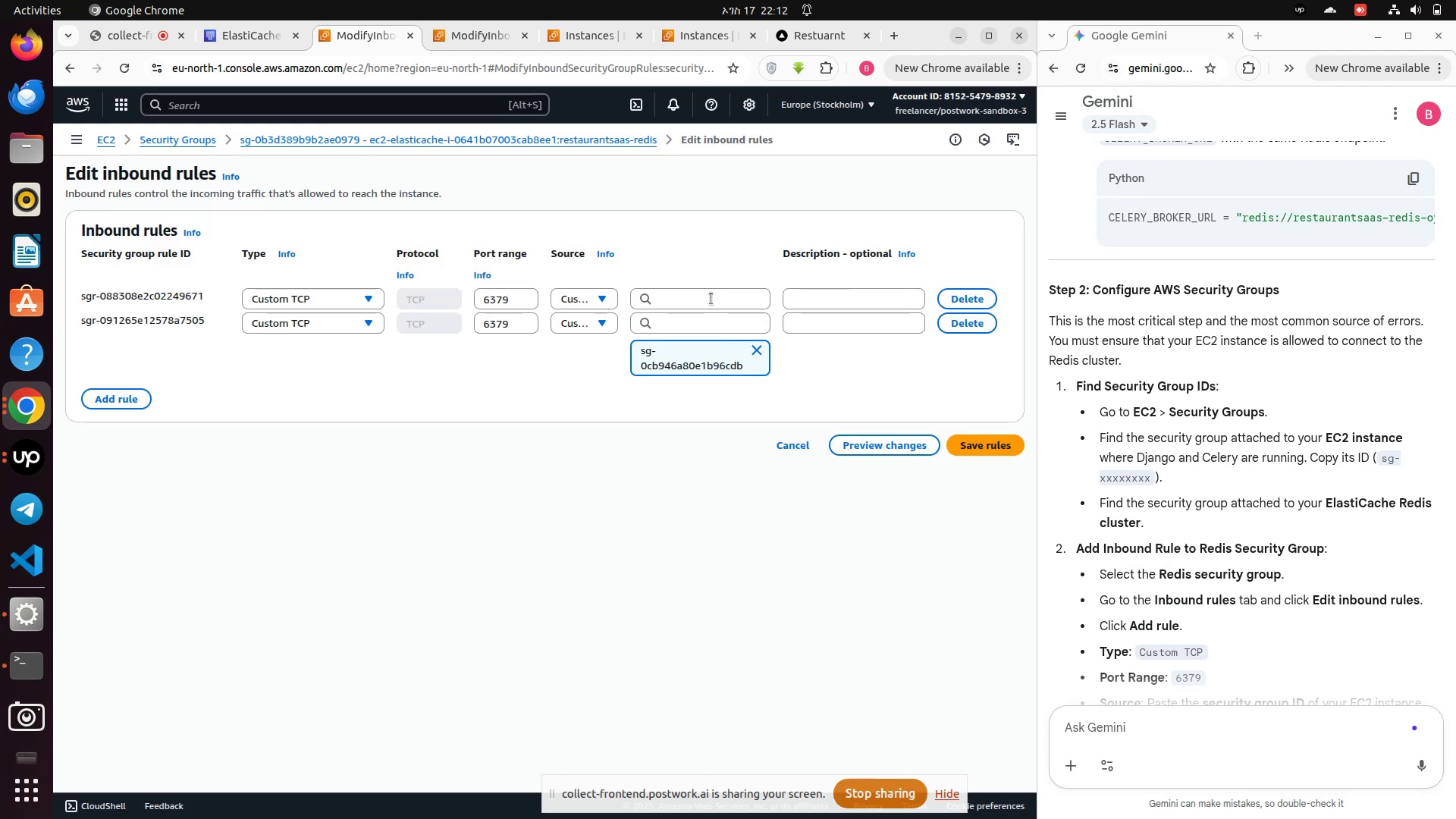 
left_click([711, 299])
 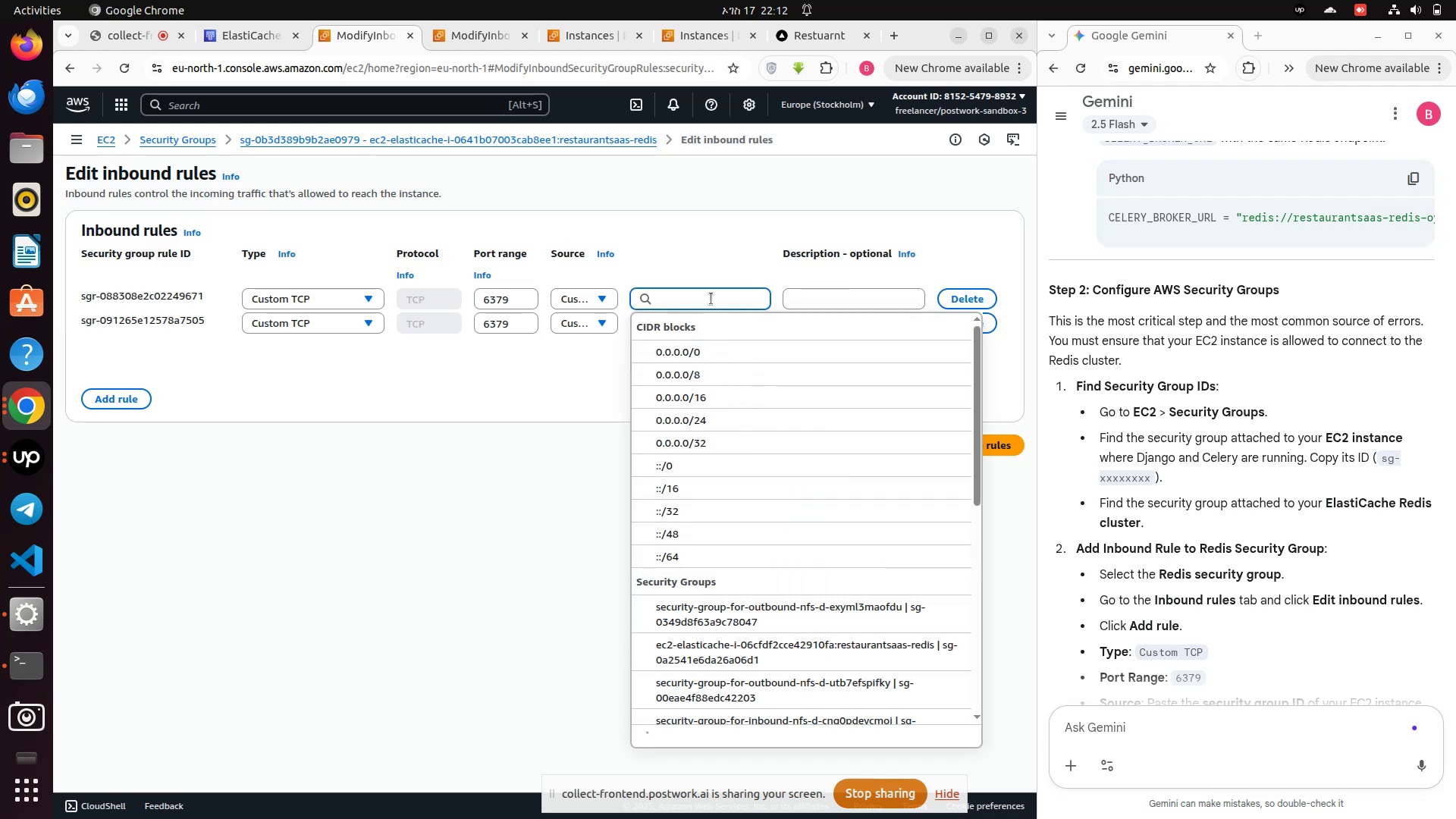 
key(Control+V)
 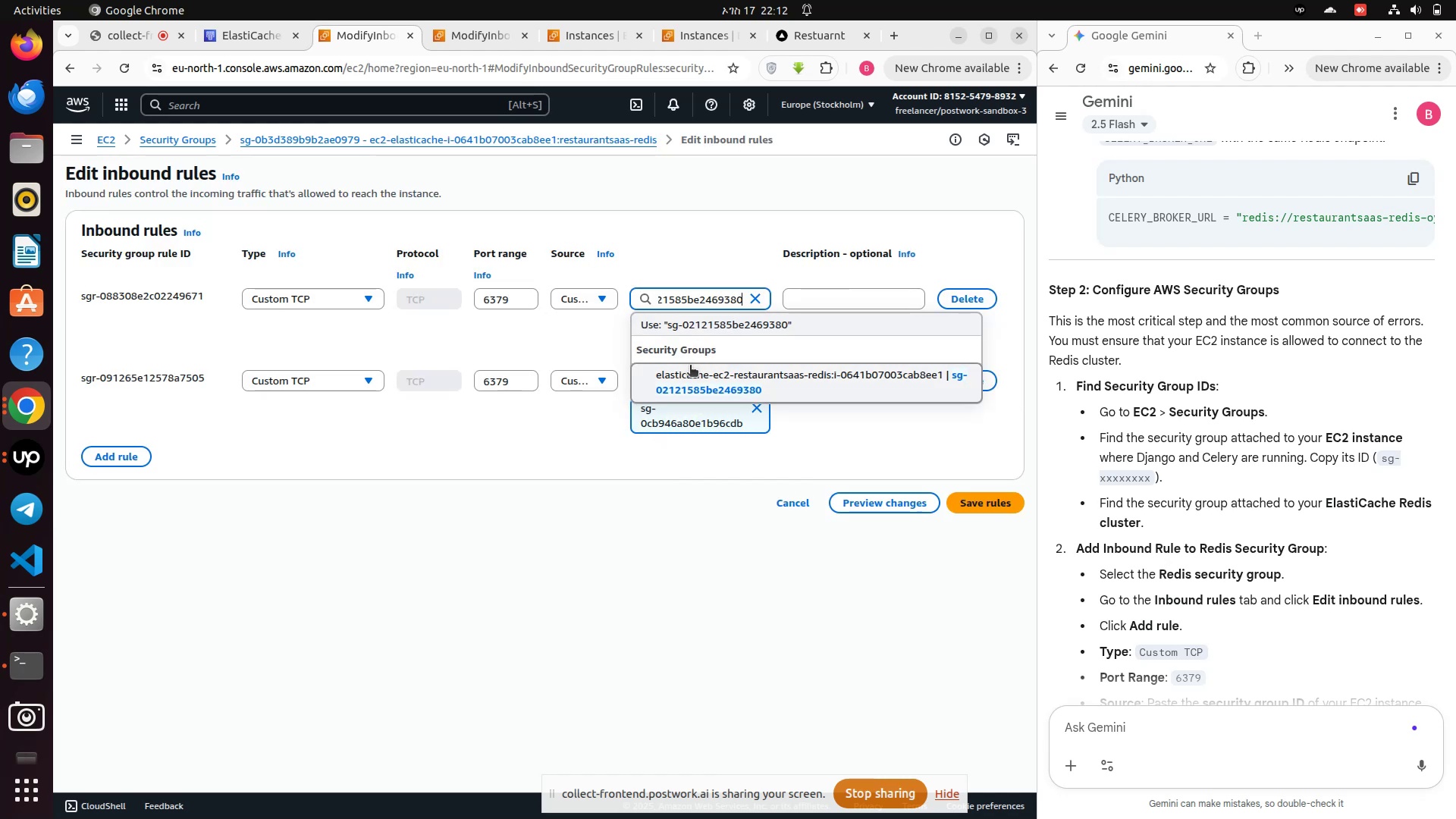 
left_click([688, 370])
 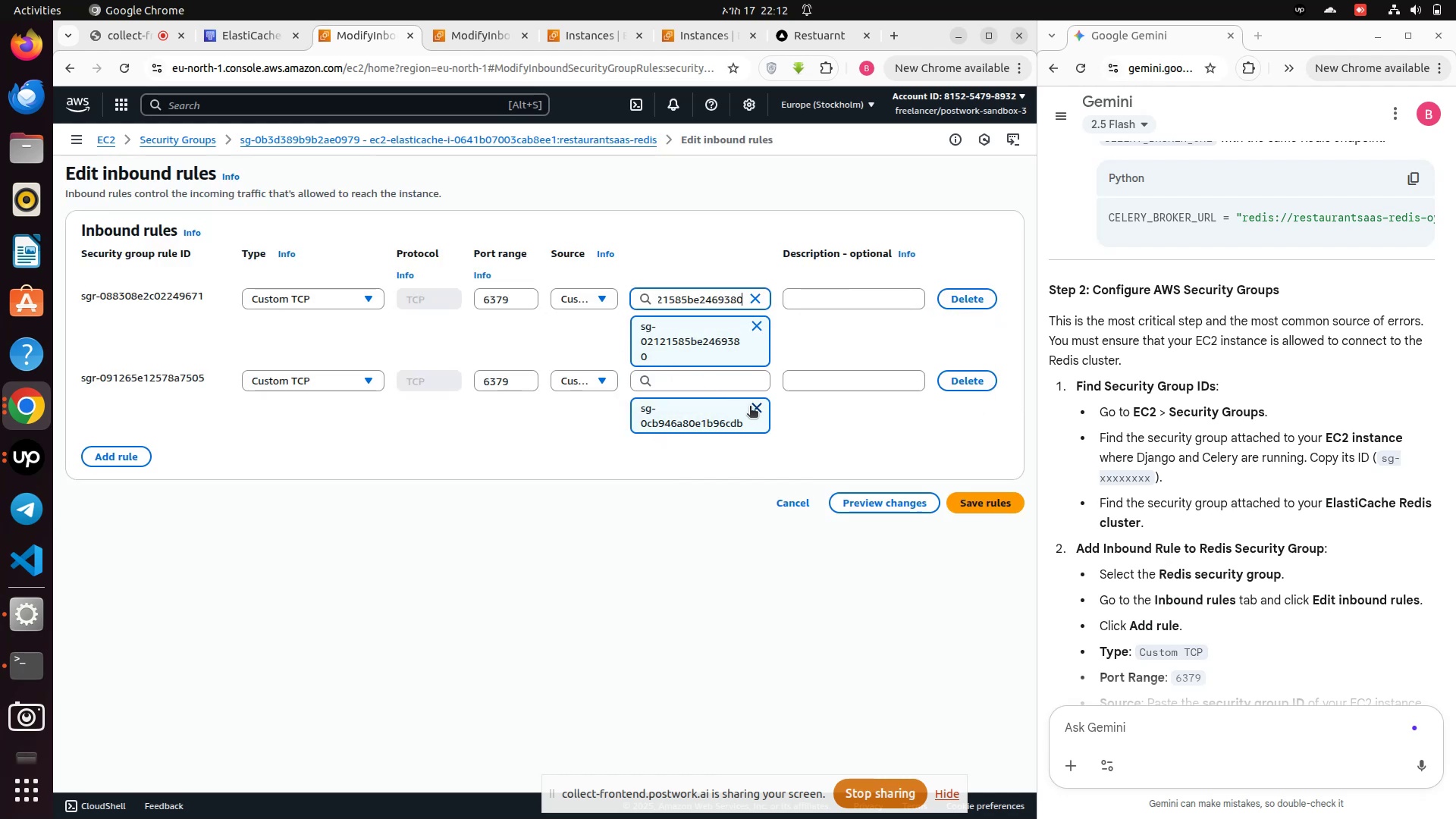 
left_click([756, 405])
 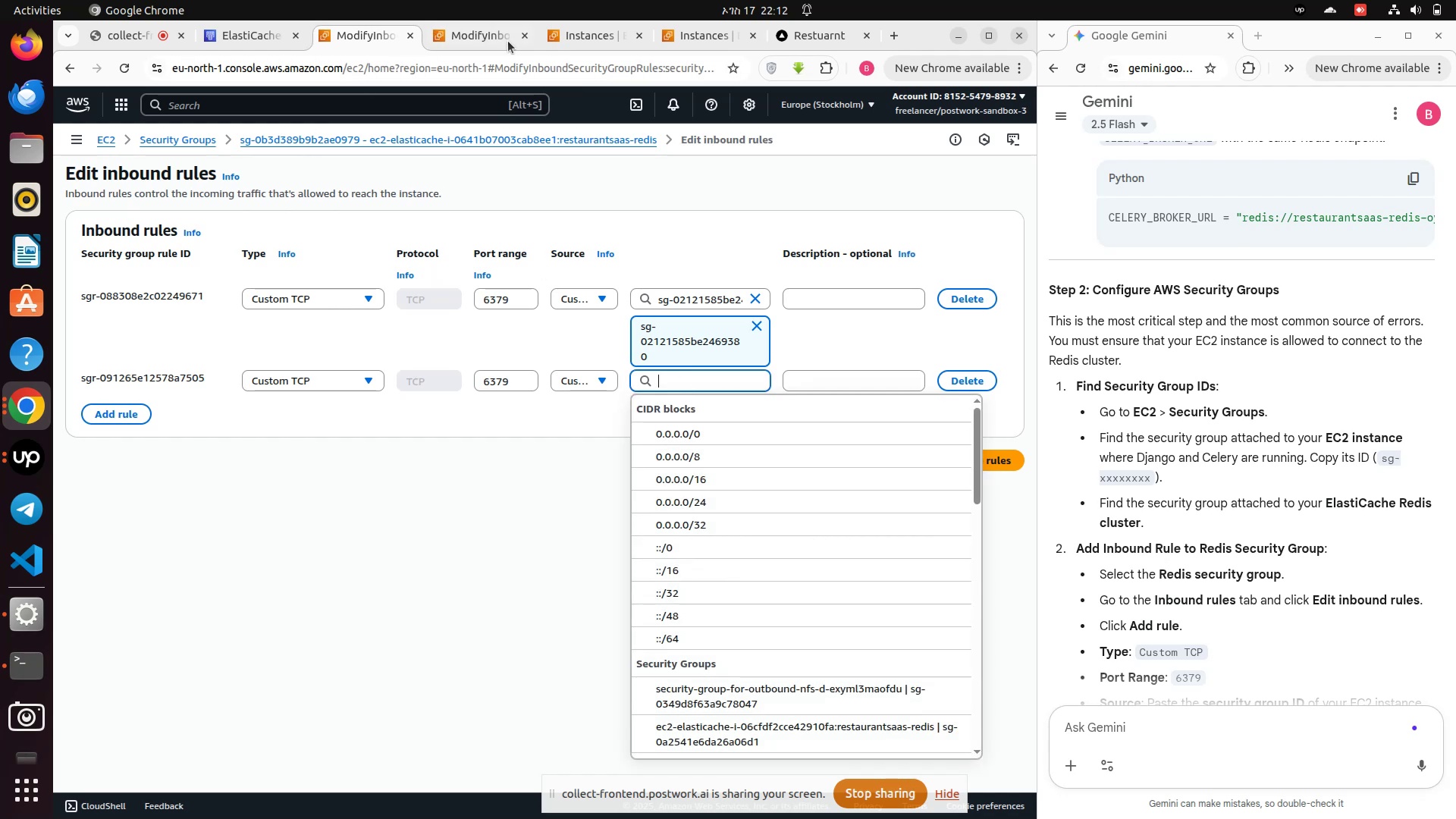 
left_click([571, 35])
 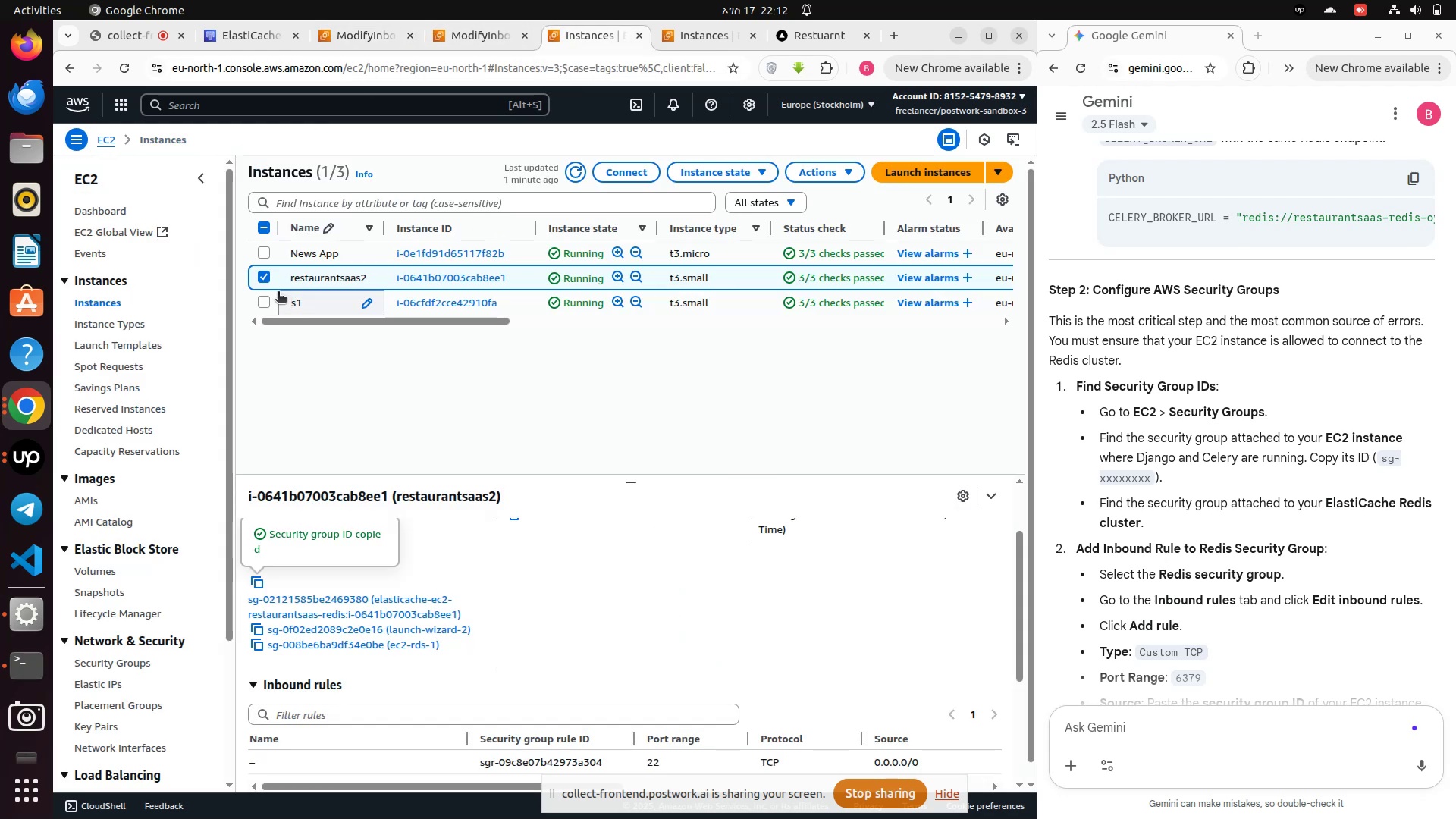 
left_click([263, 302])
 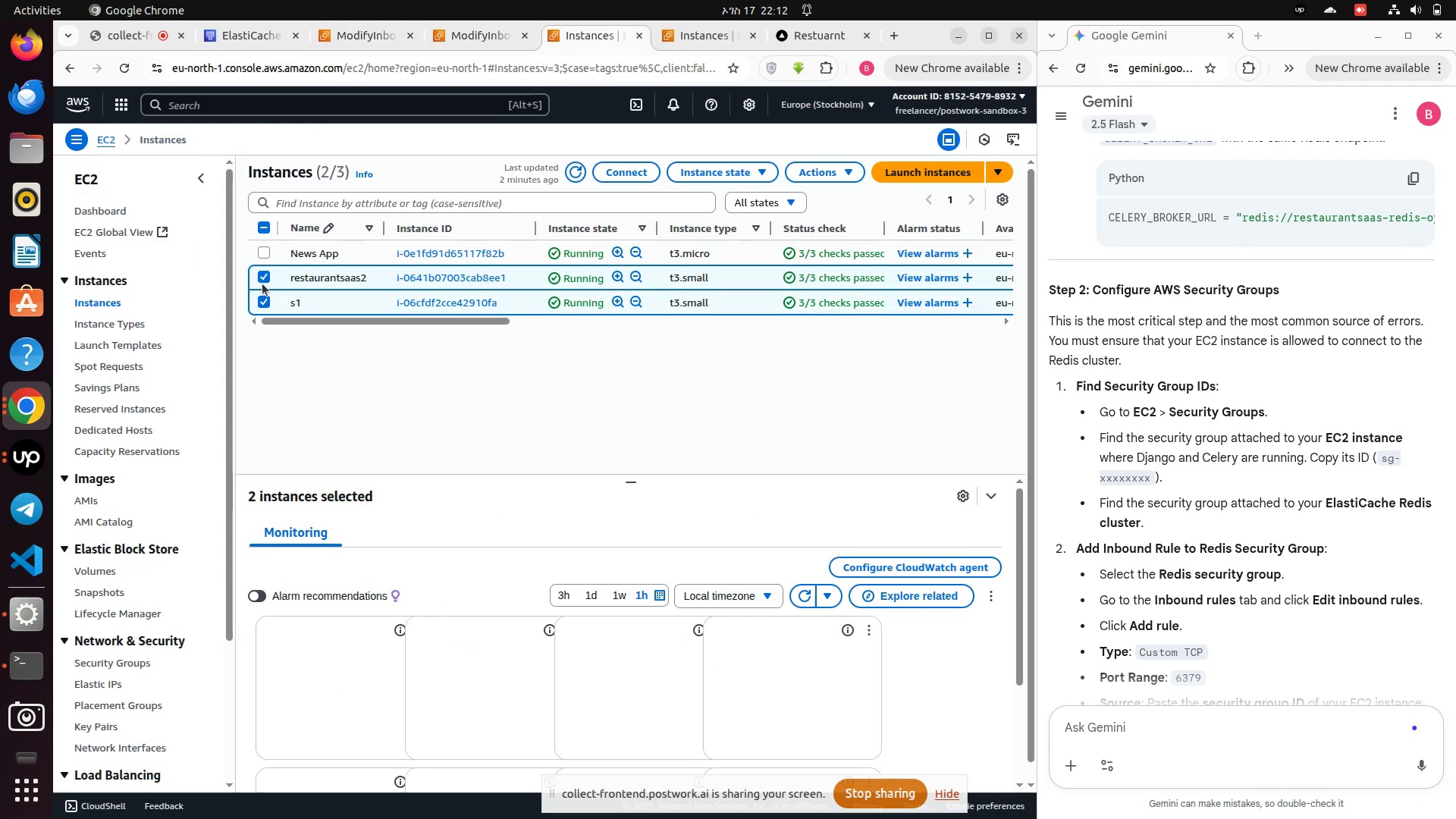 
left_click([262, 282])
 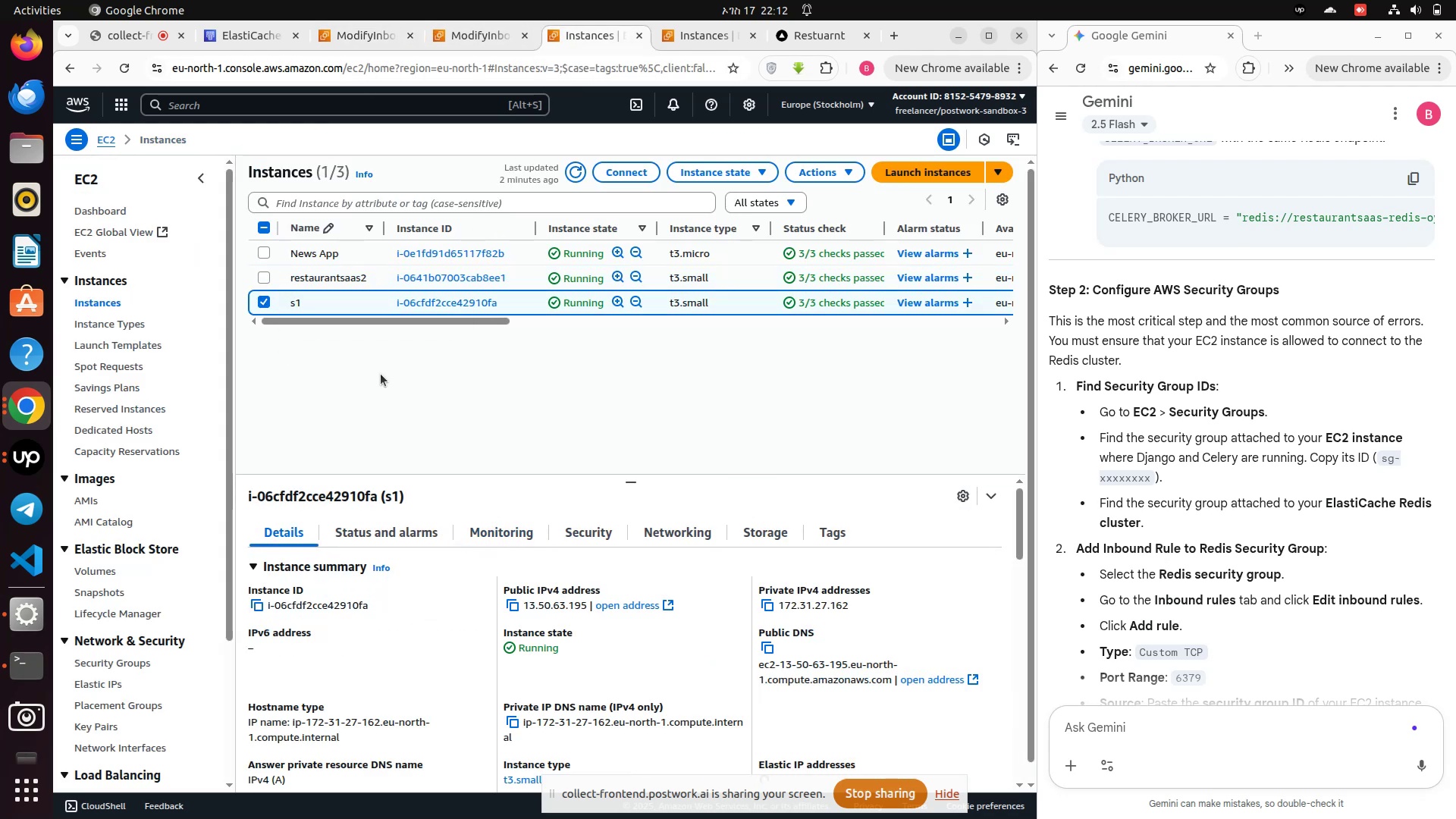 
scroll: coordinate [321, 394], scroll_direction: down, amount: 2.0
 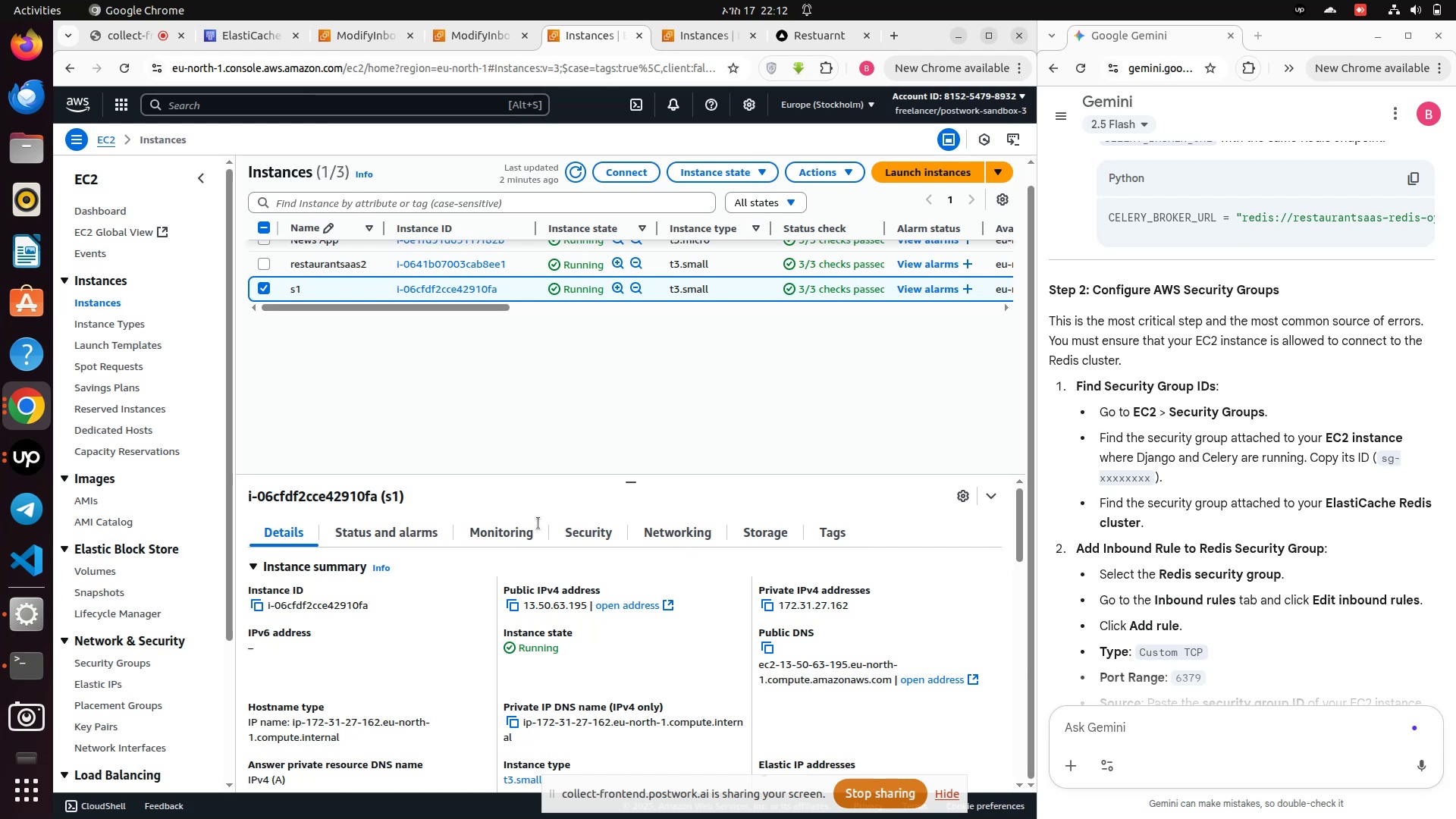 
left_click([590, 537])
 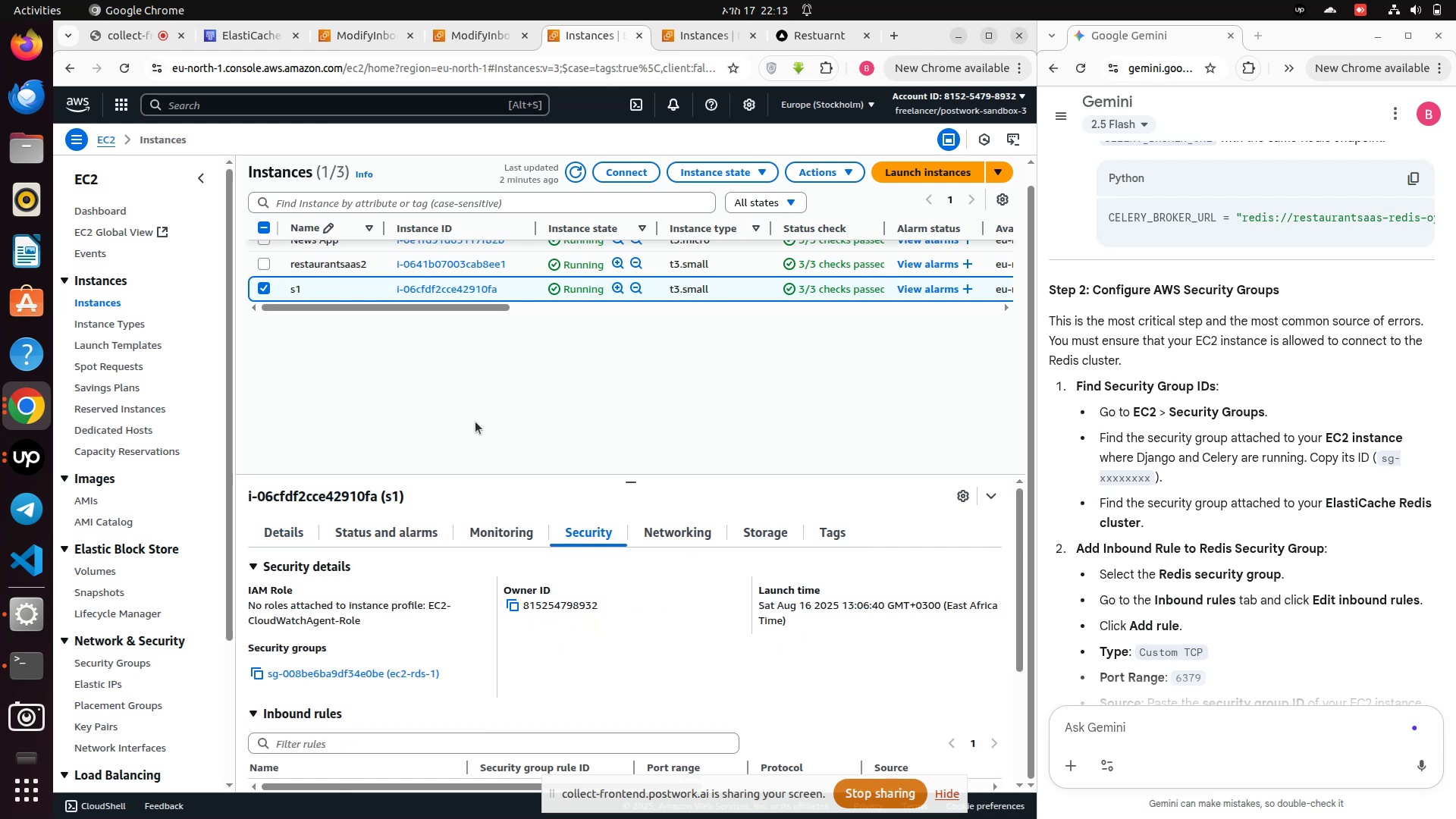 
scroll: coordinate [475, 422], scroll_direction: down, amount: 2.0
 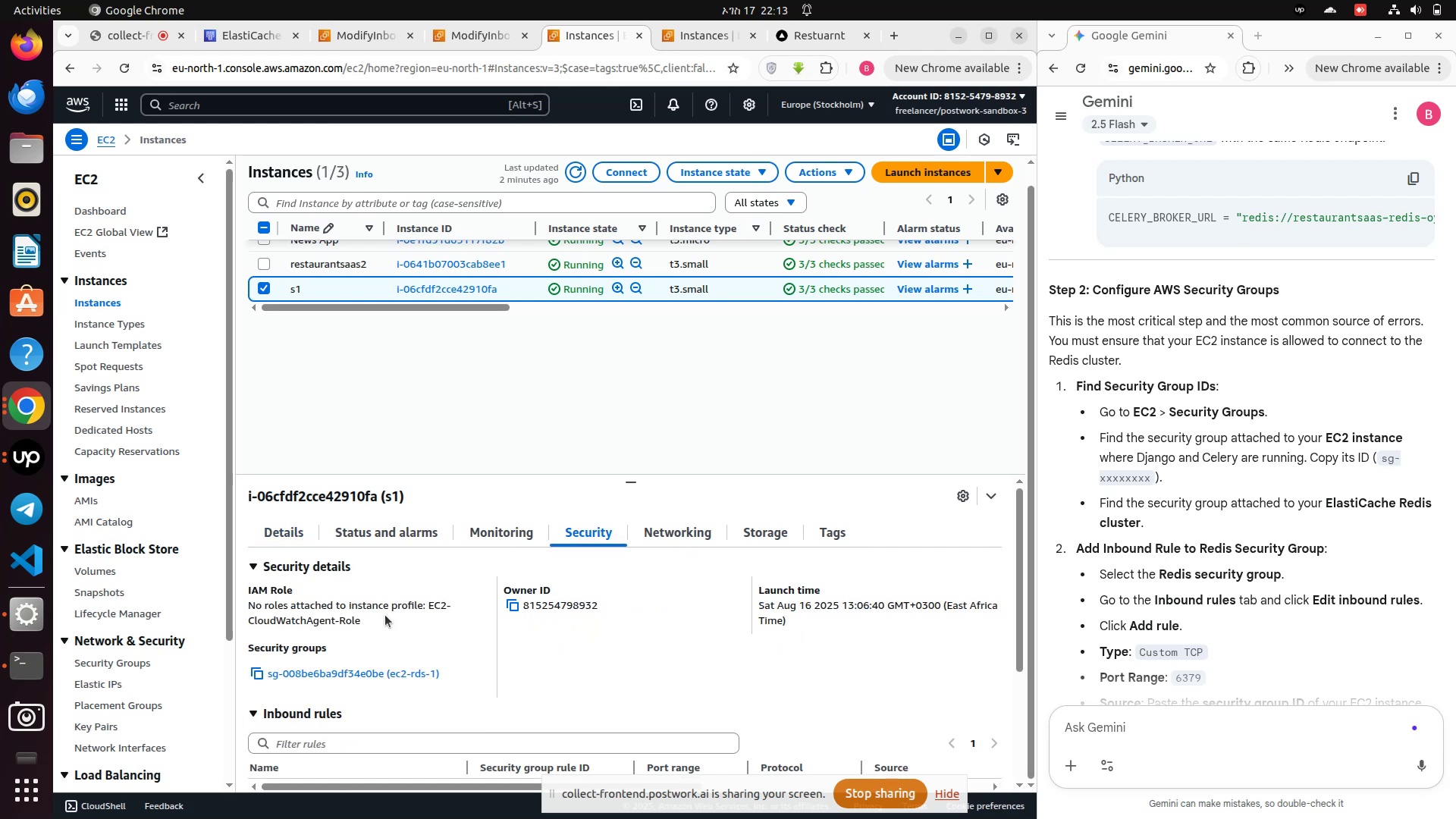 
mouse_move([339, 693])
 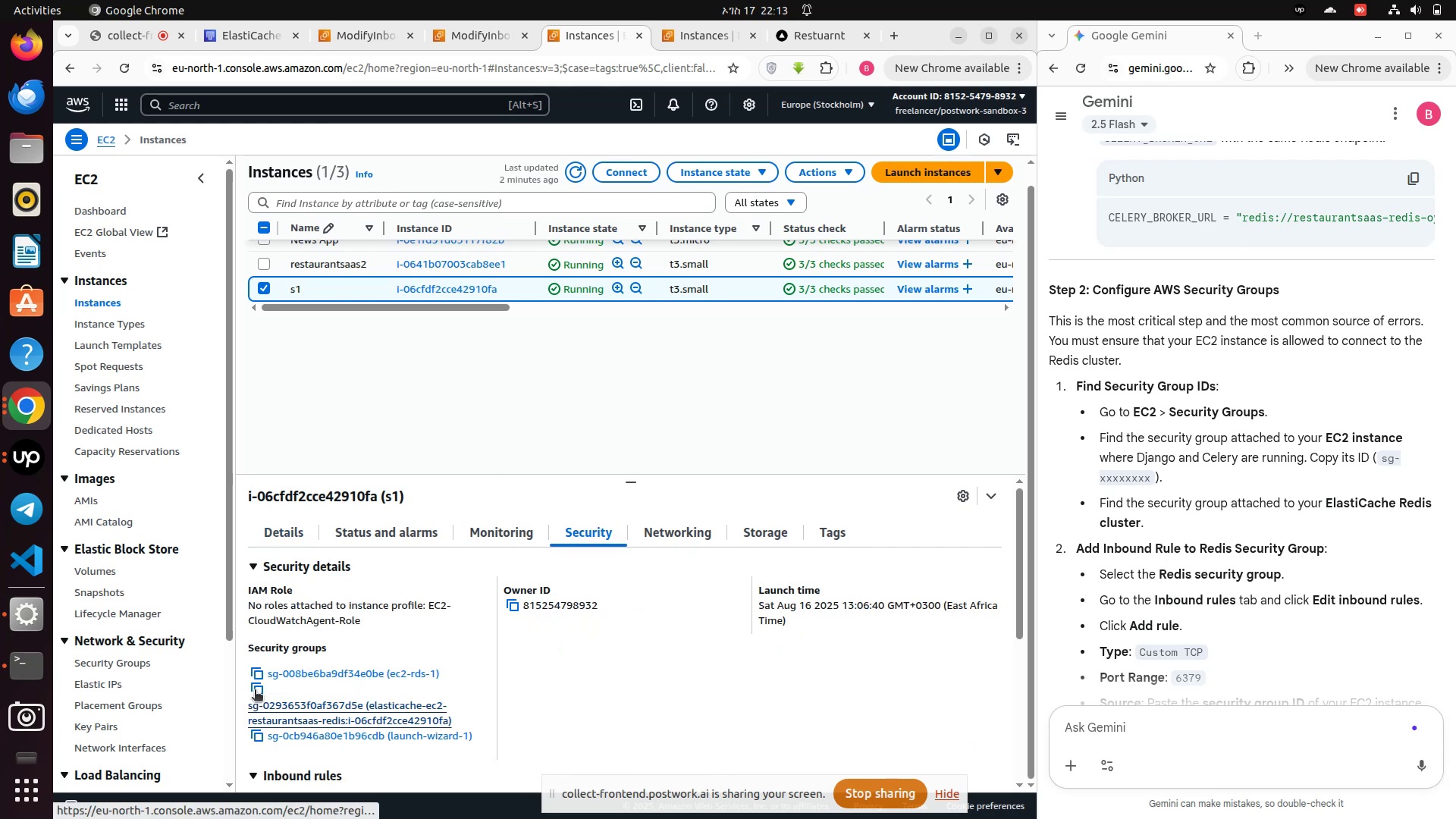 
left_click([255, 691])
 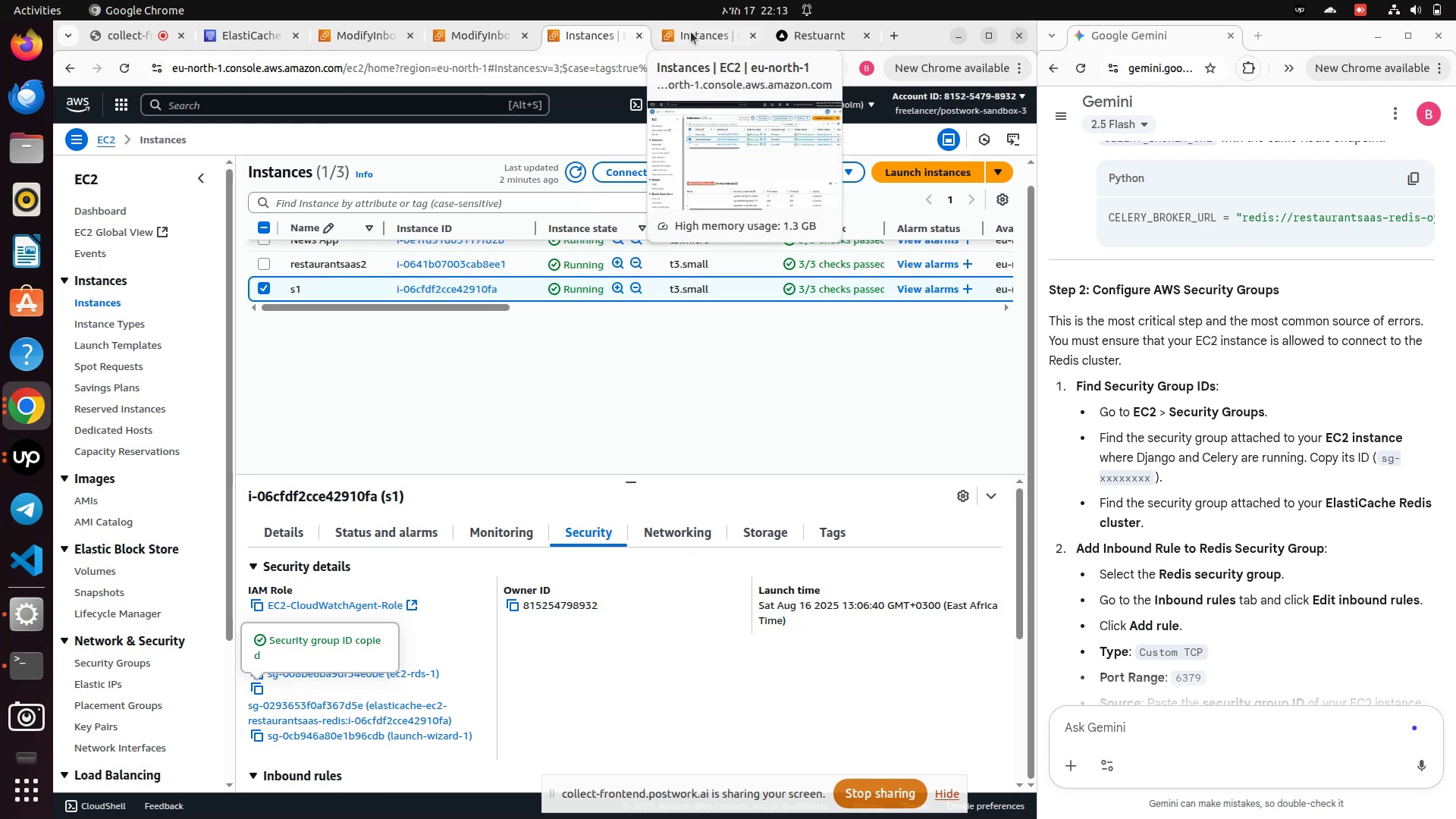 
left_click([472, 35])
 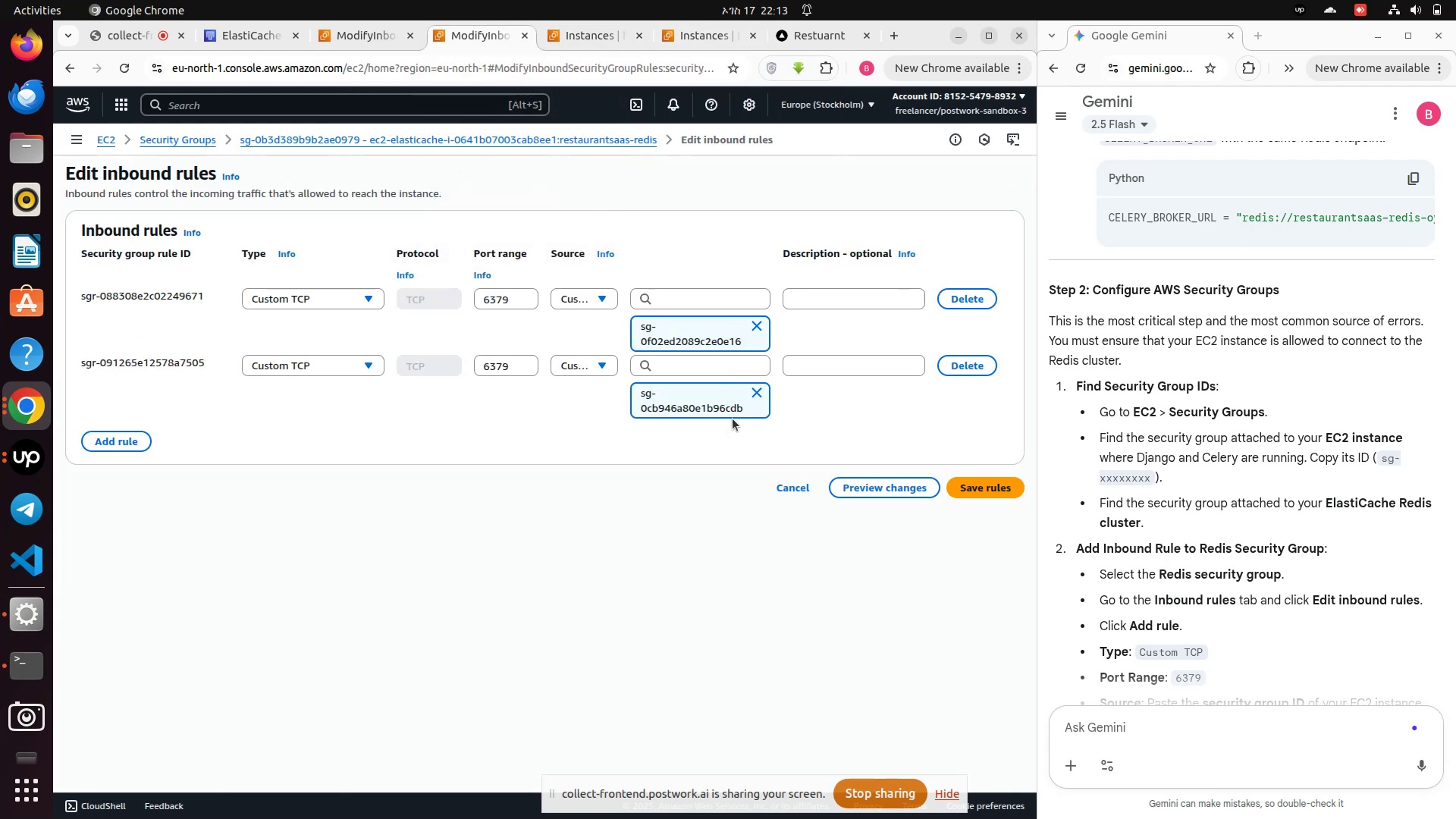 
left_click([684, 369])
 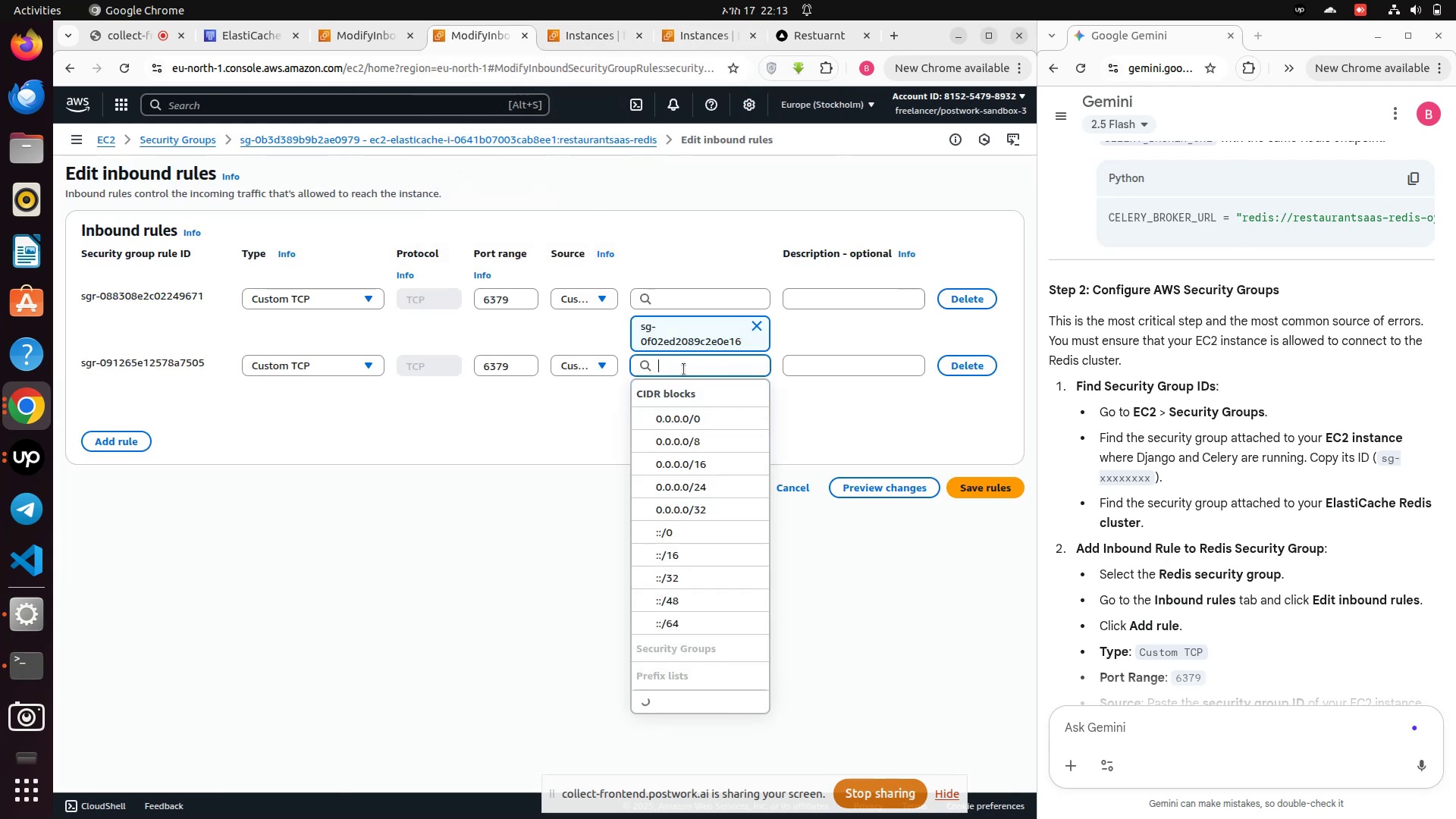 
key(Control+V)
 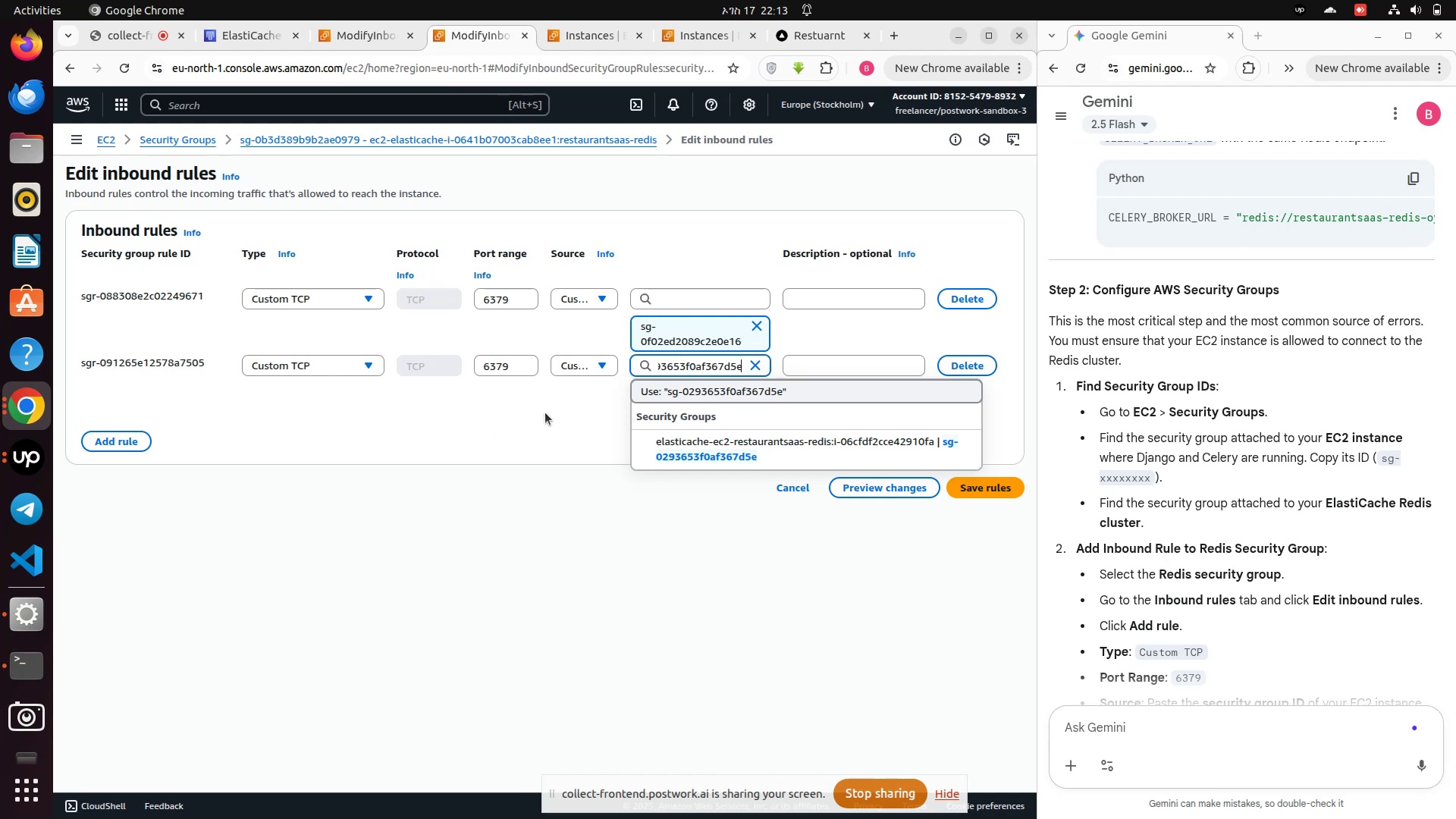 
left_click([686, 444])
 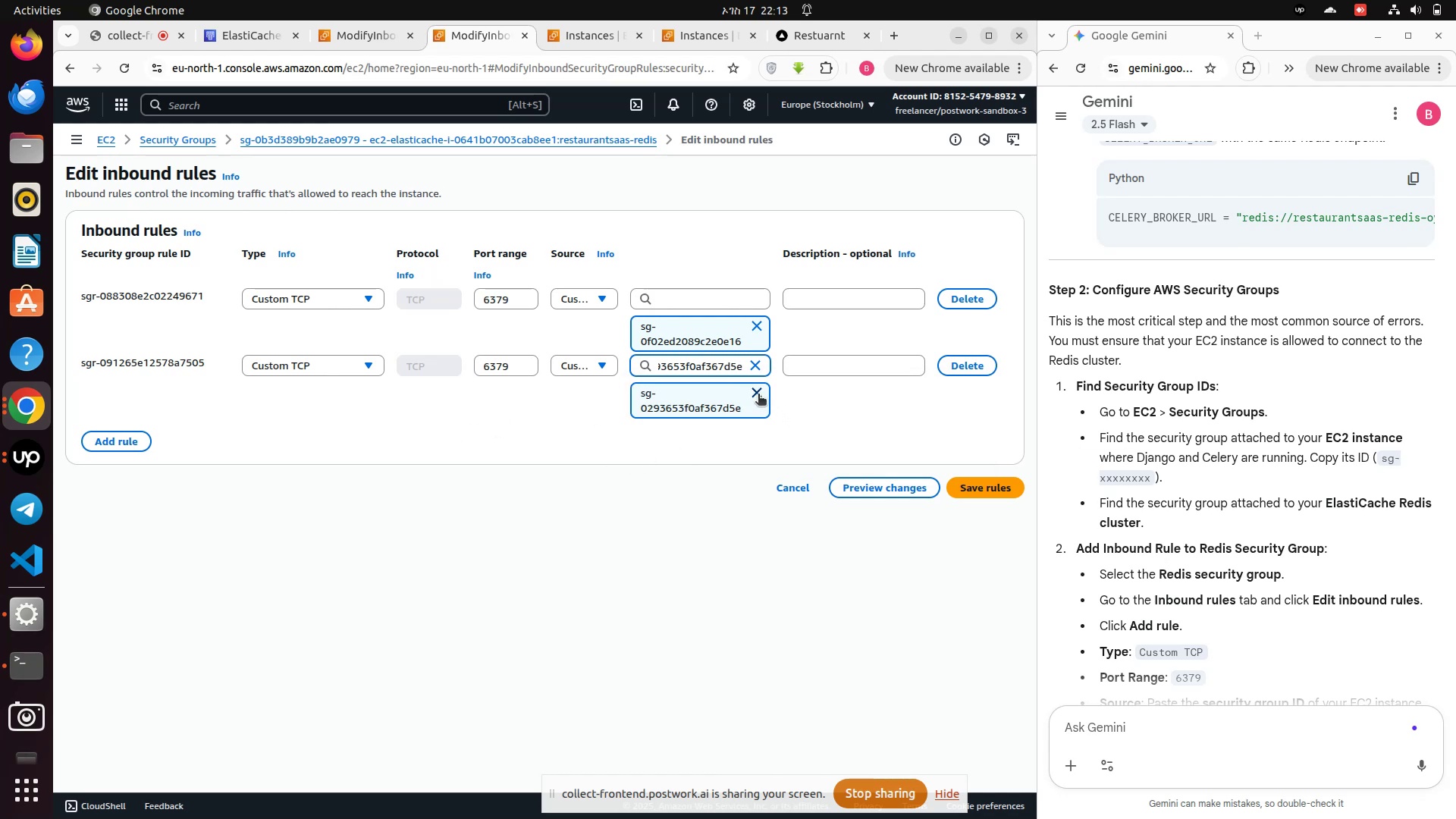 
key(Enter)
 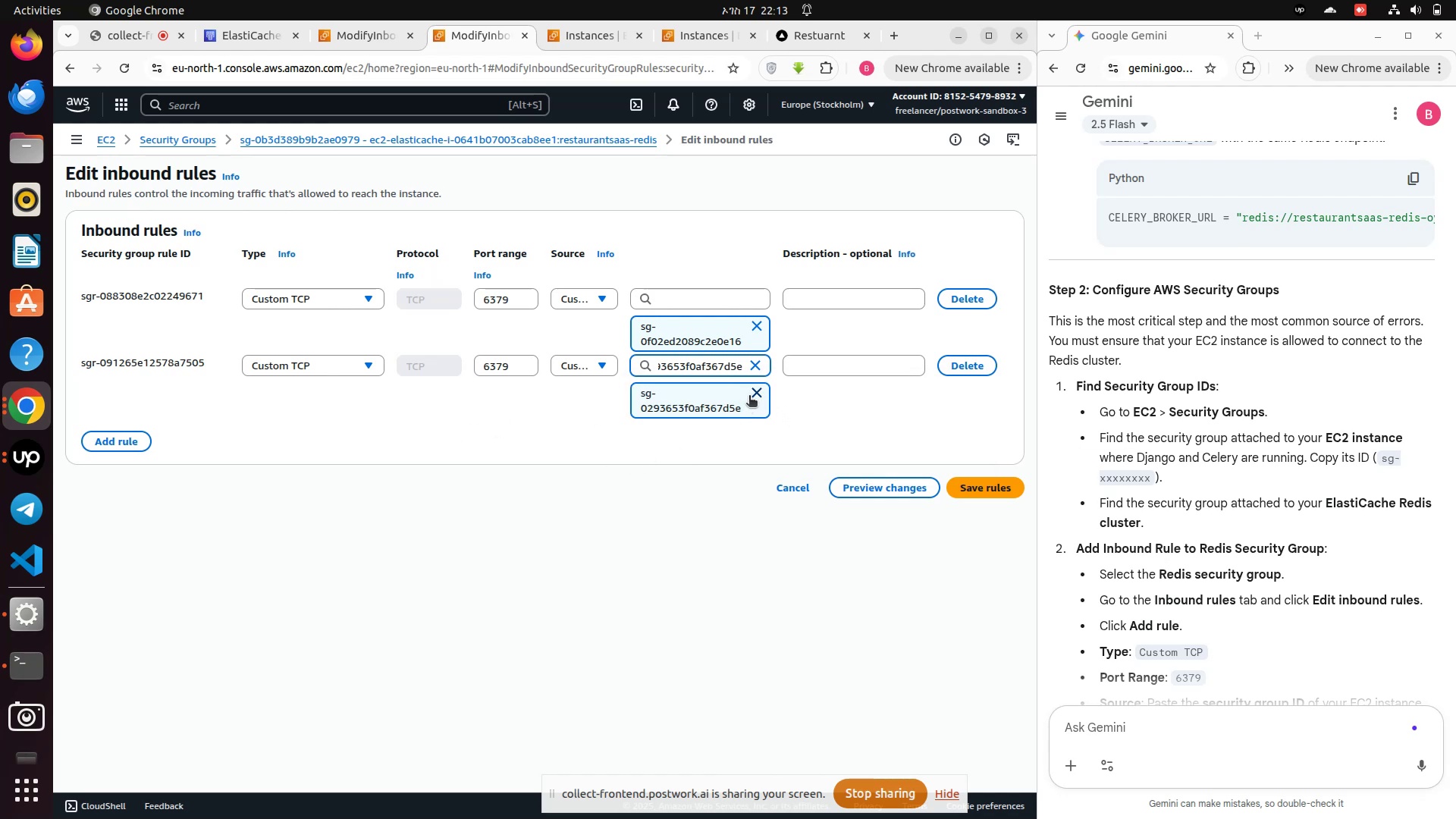 
left_click([754, 391])
 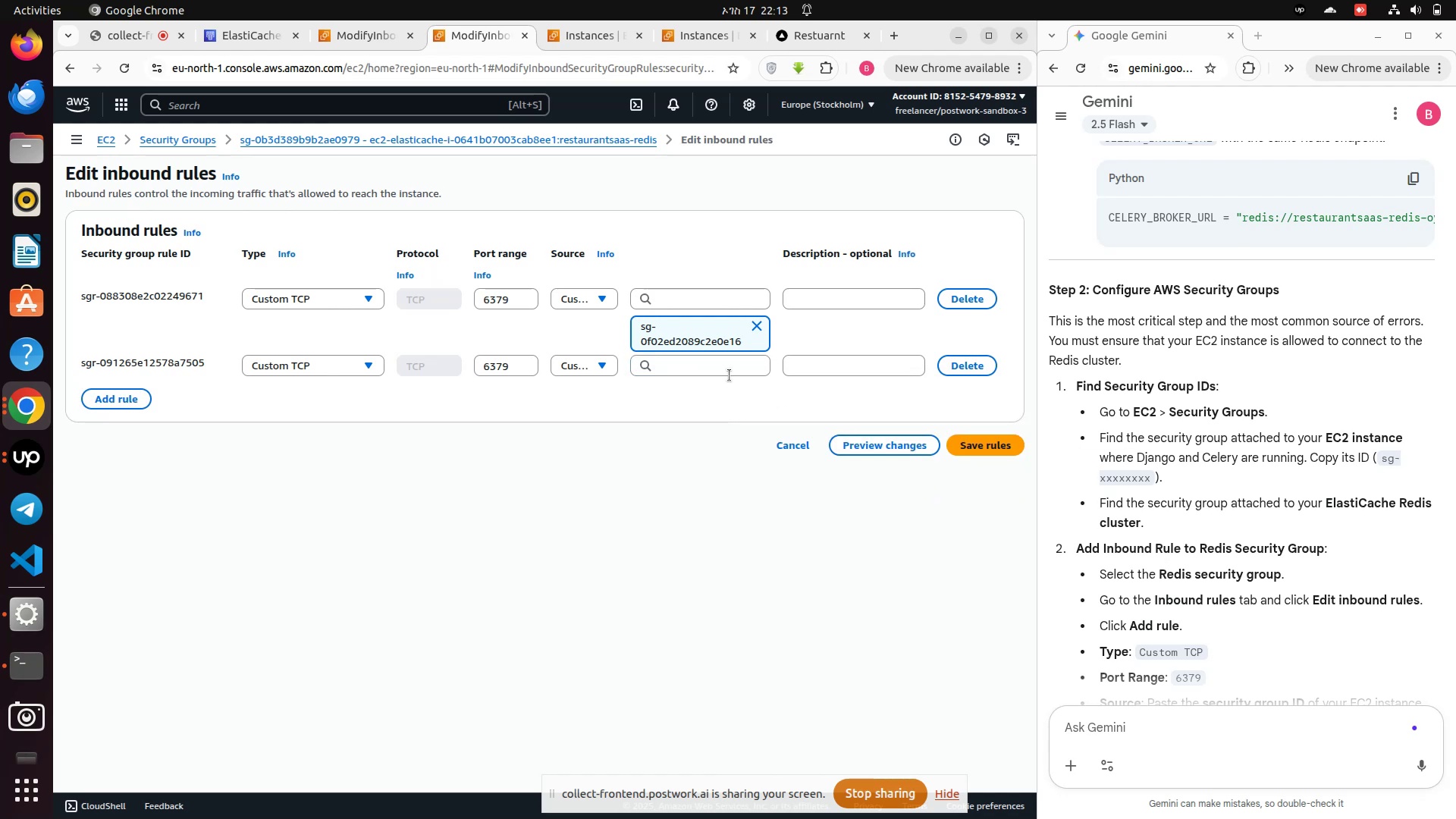 
left_click([730, 367])
 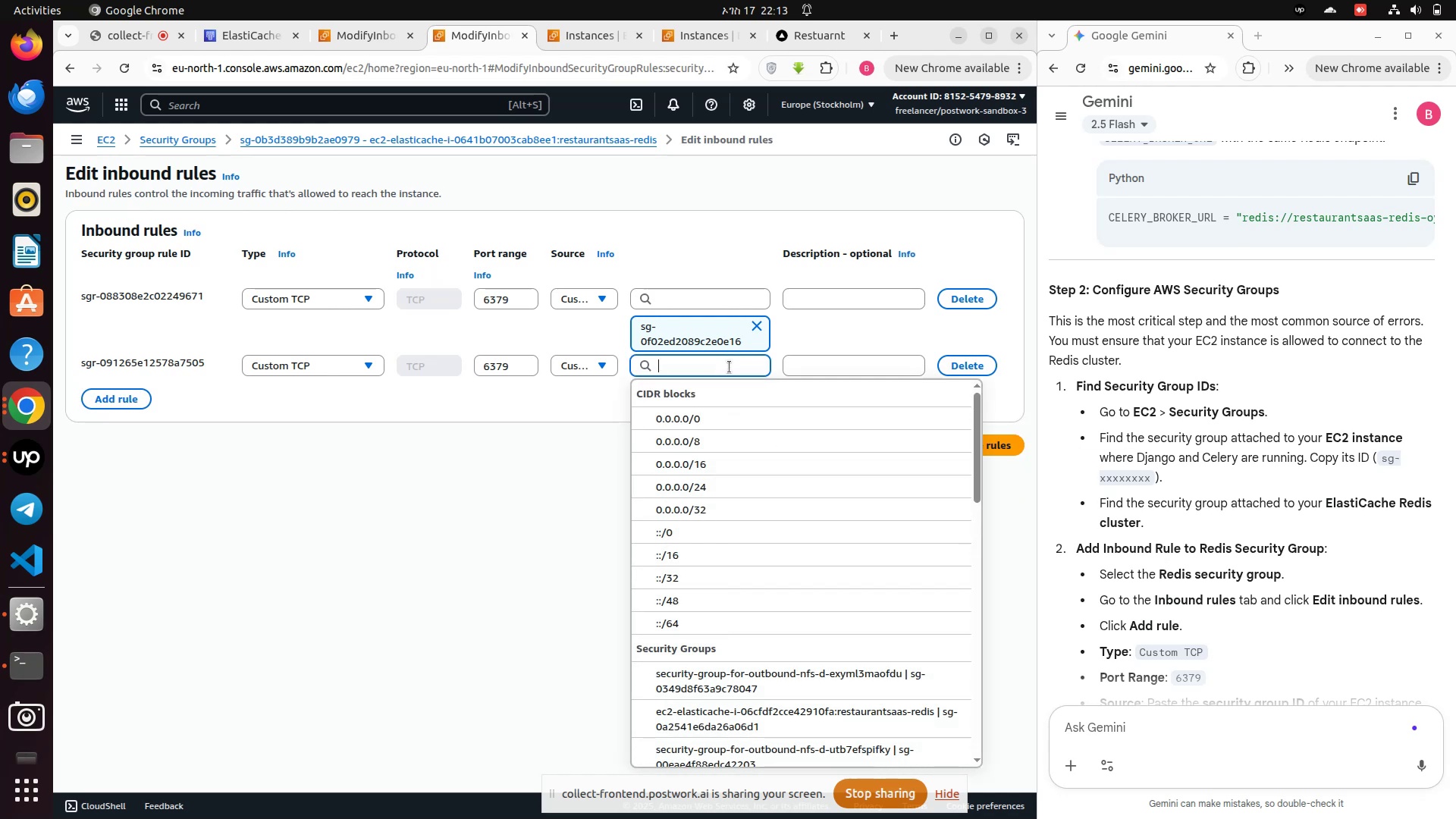 
key(Control+V)
 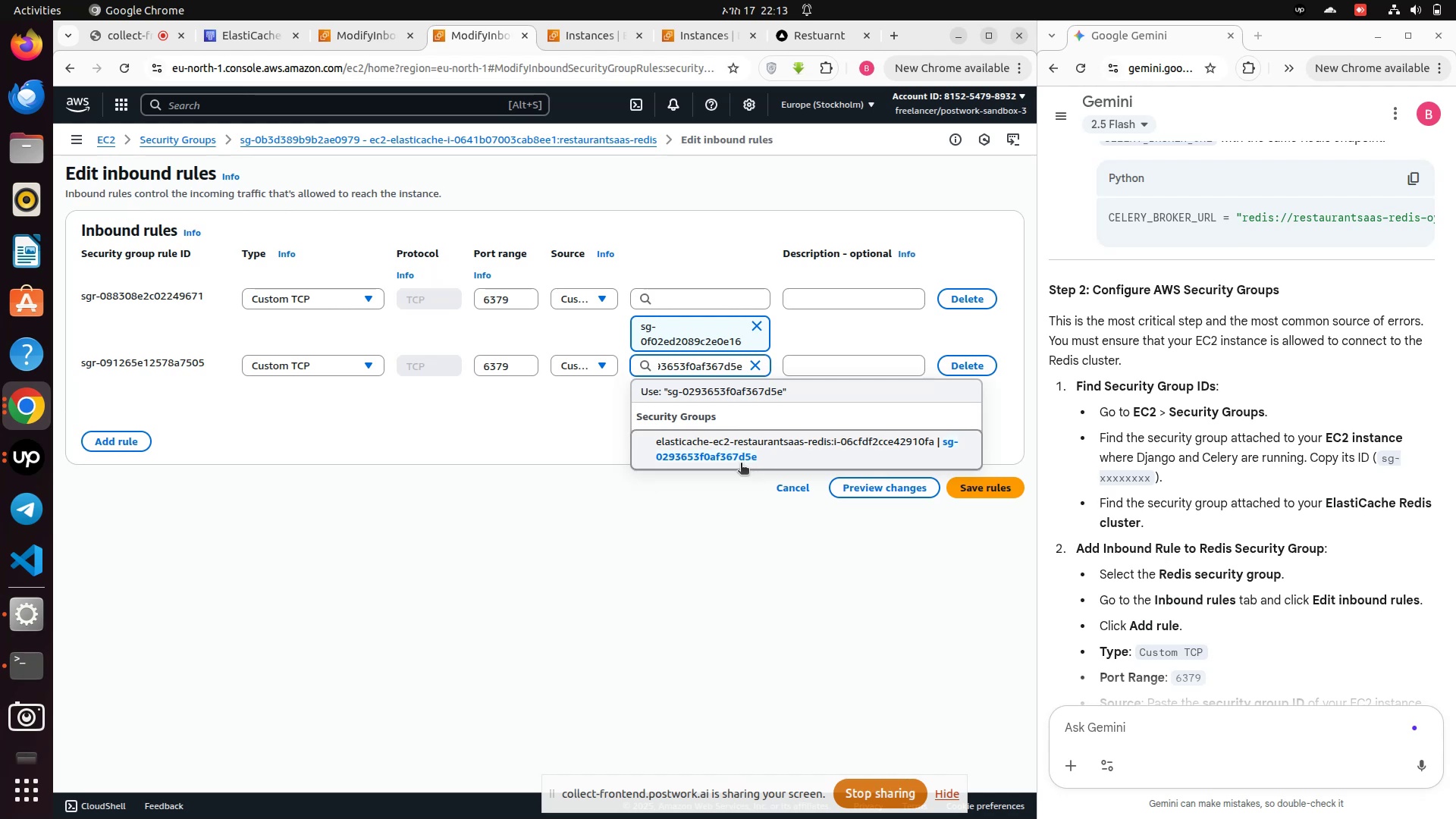 
left_click([726, 438])
 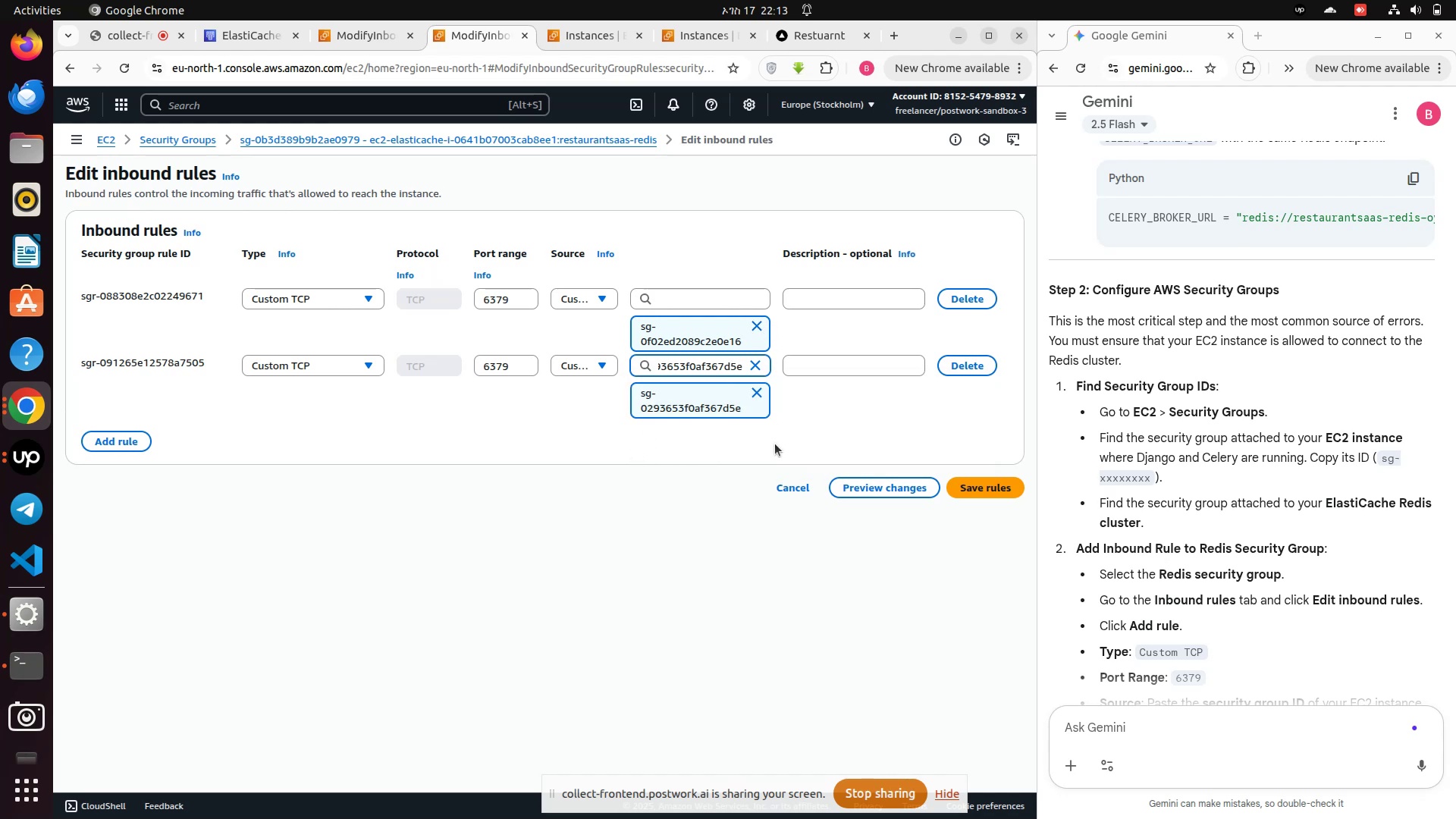 
left_click([821, 411])
 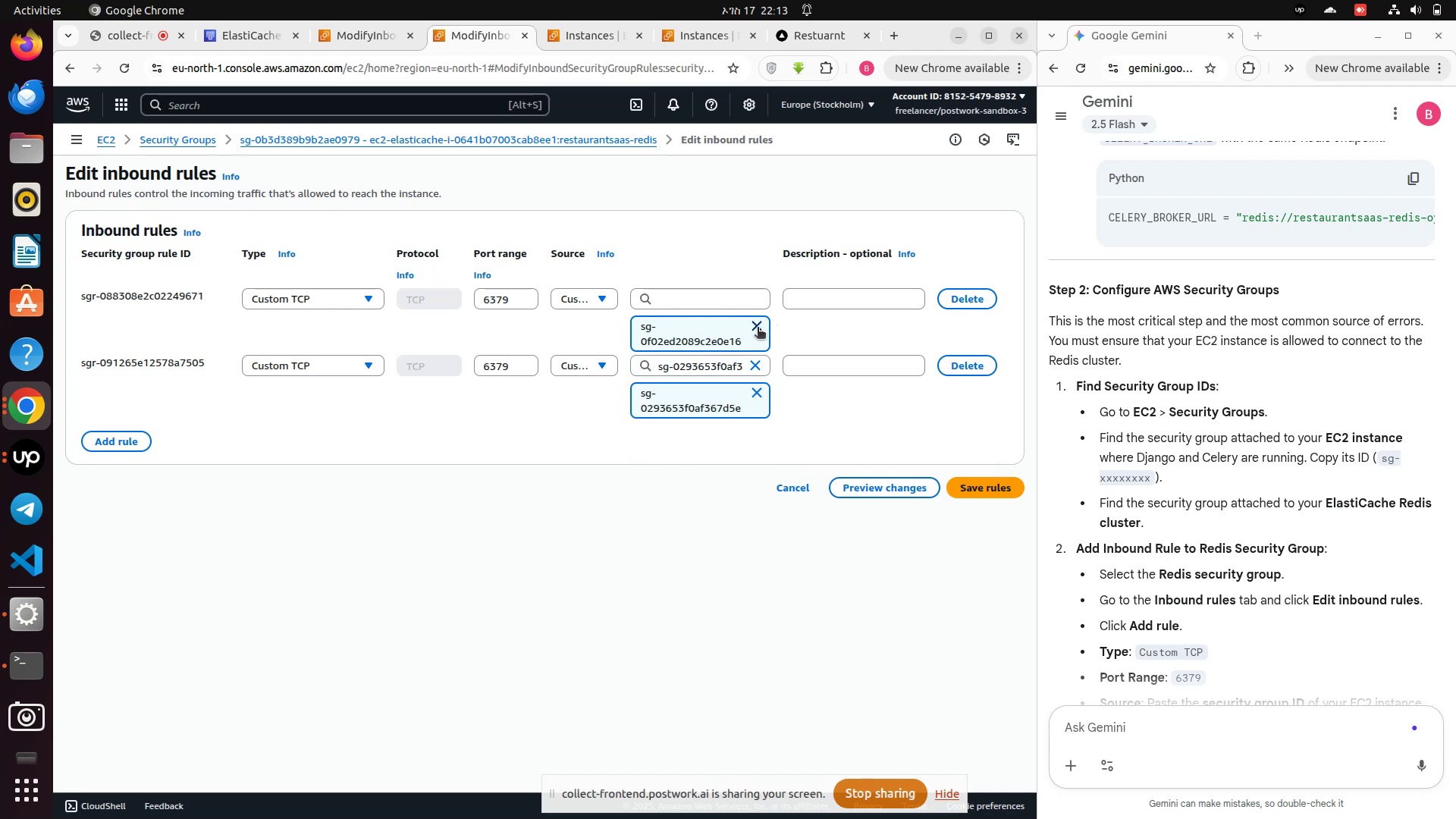 
left_click([756, 325])
 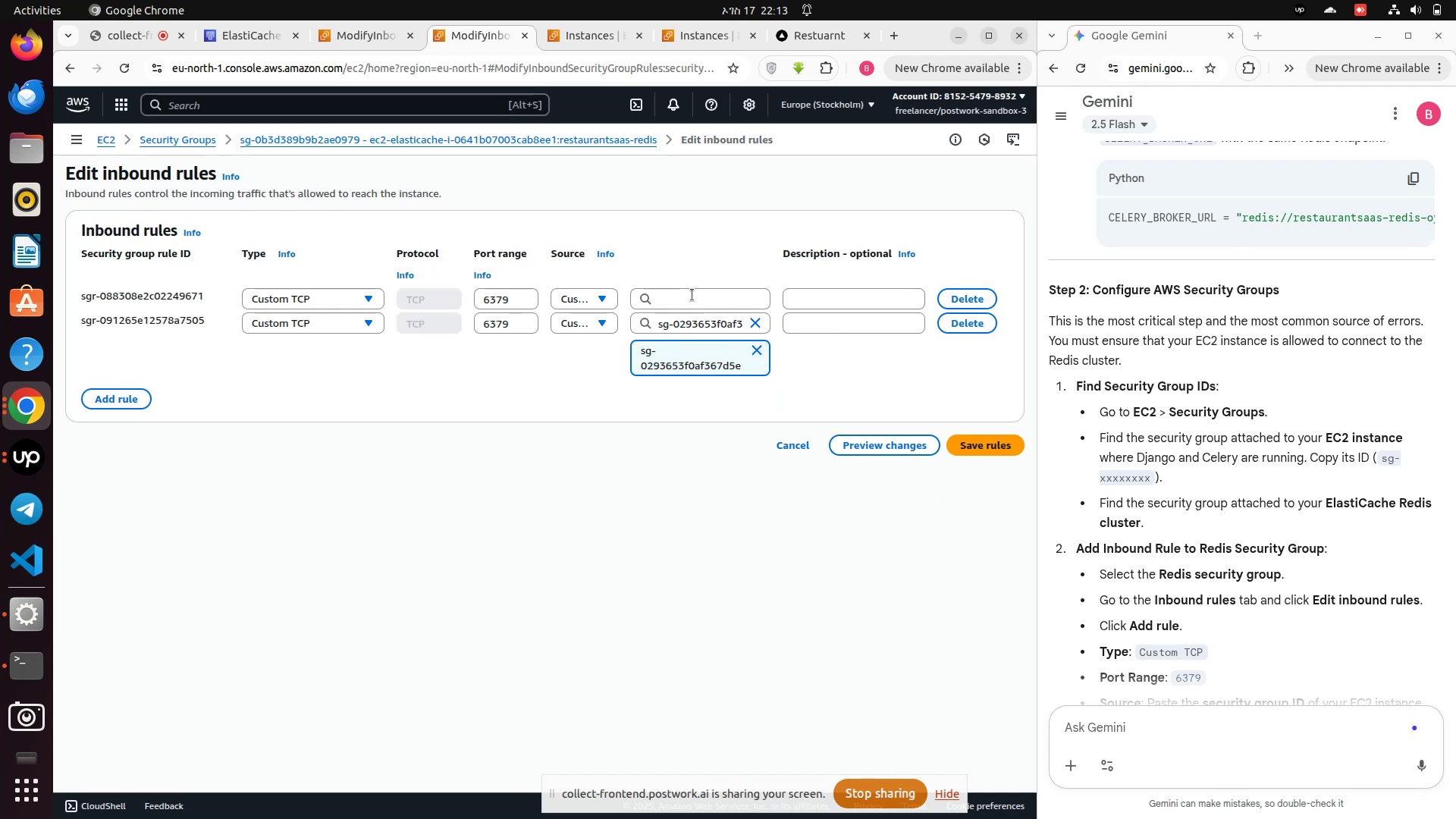 
left_click([692, 295])
 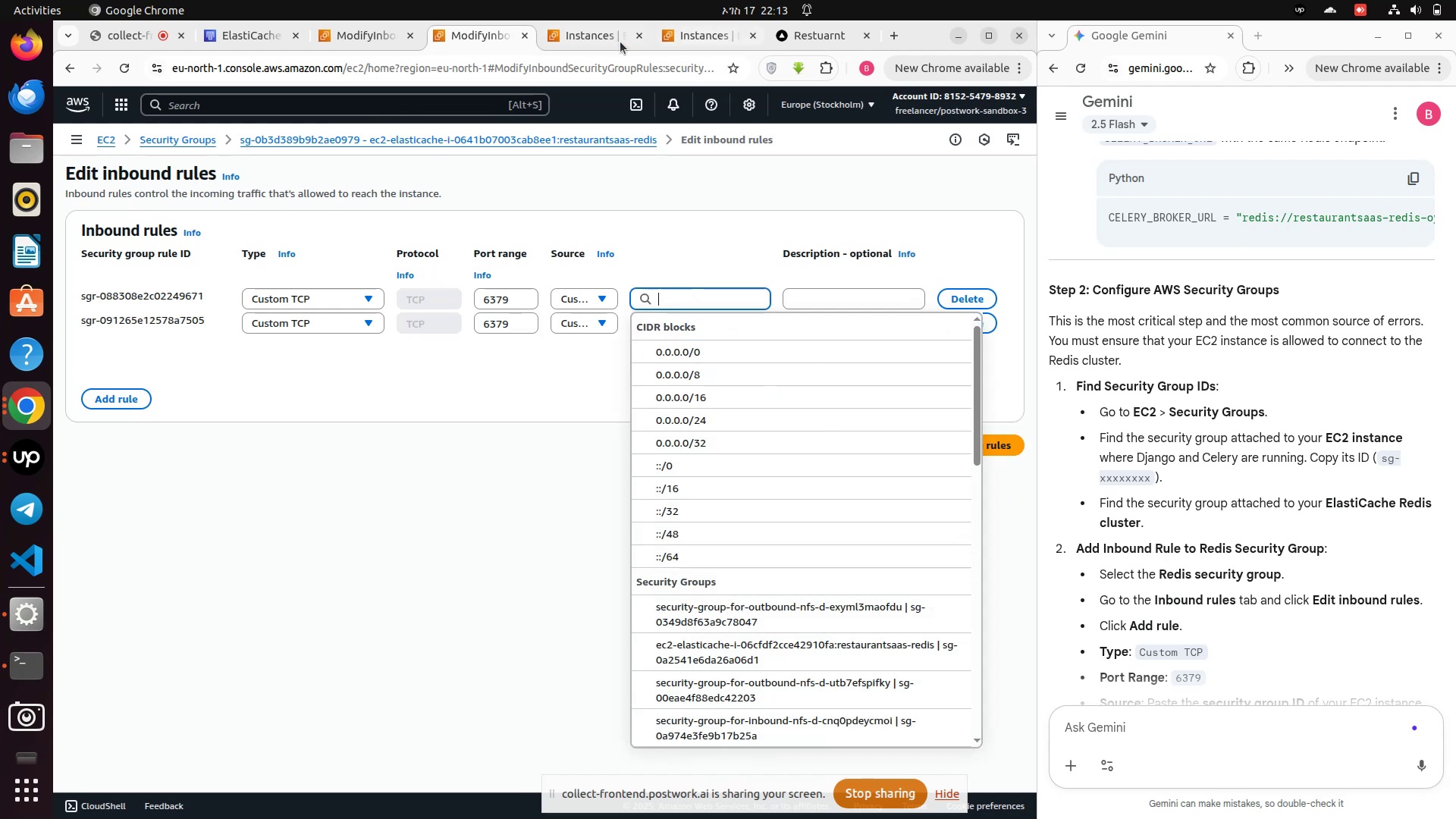 
left_click([590, 30])
 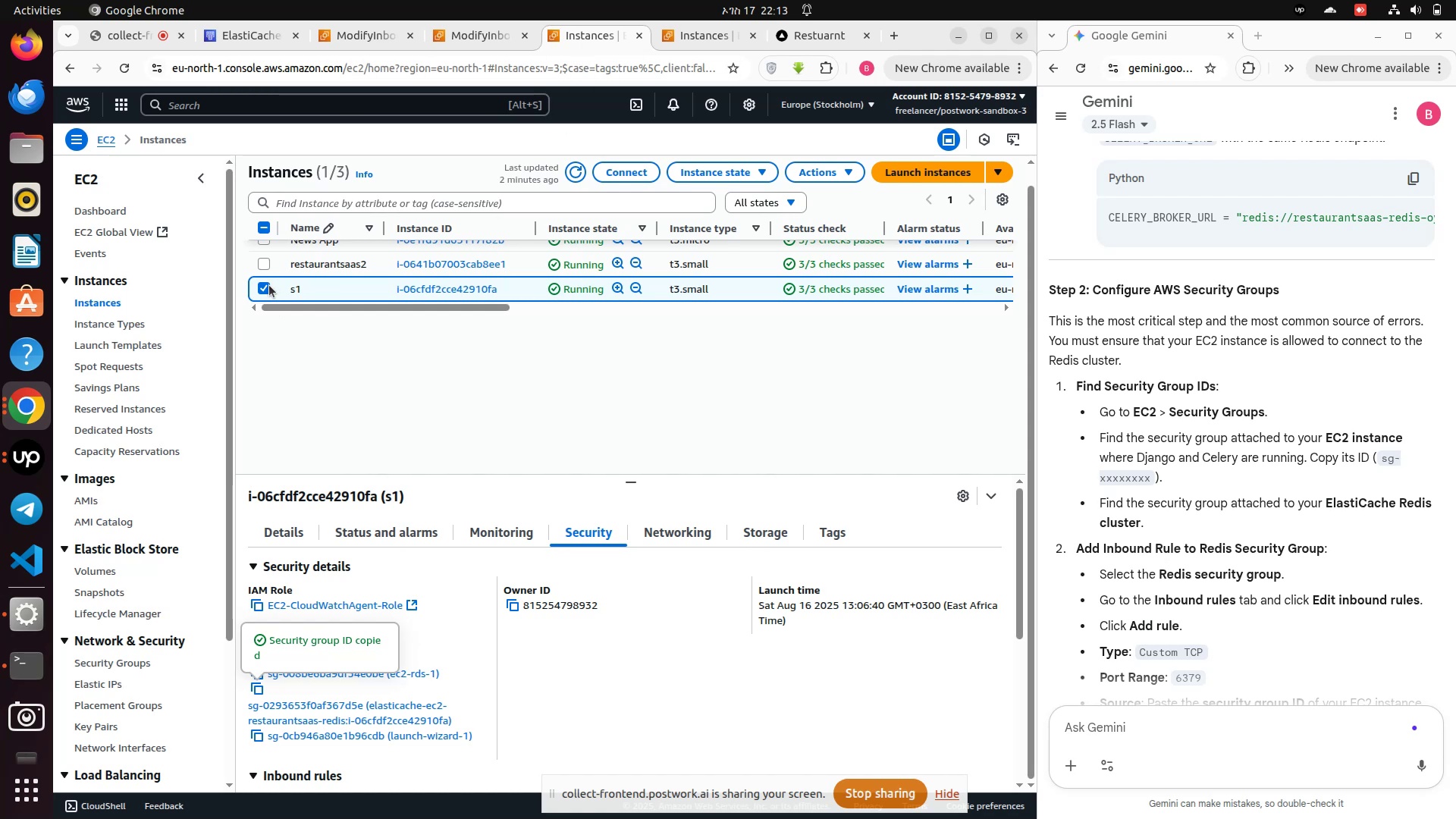 
left_click([268, 287])
 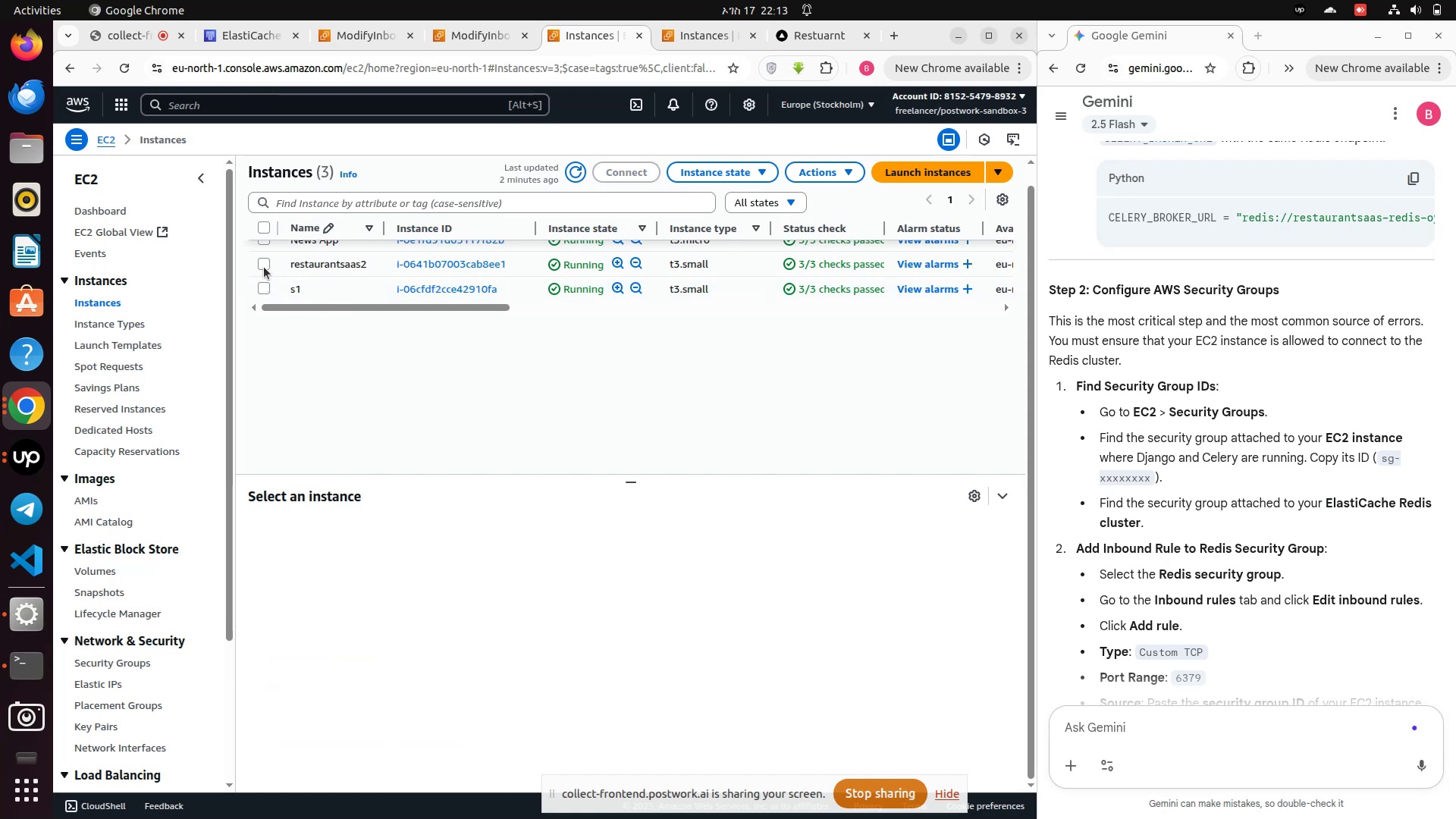 
left_click([264, 266])
 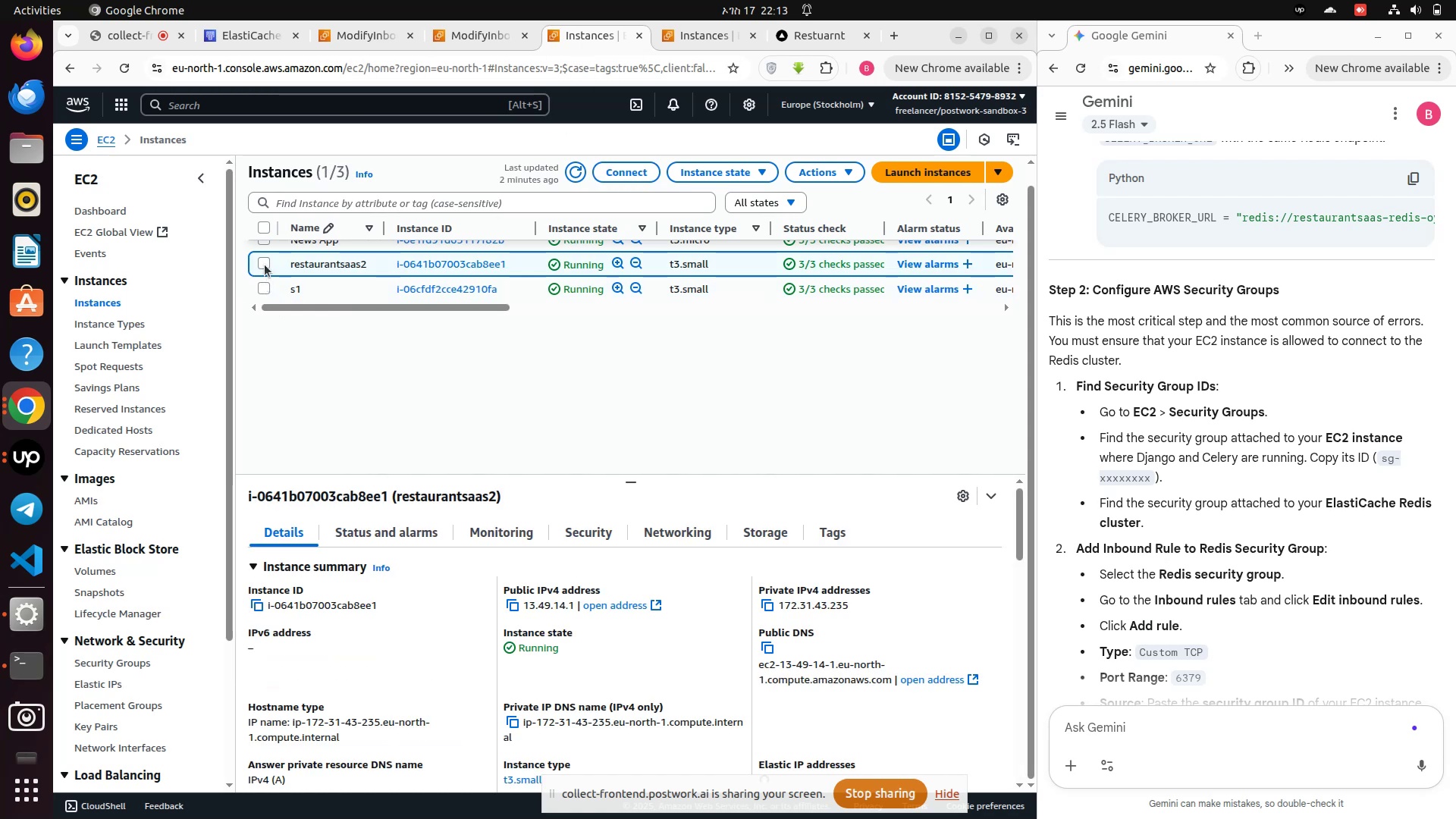 
left_click([265, 265])
 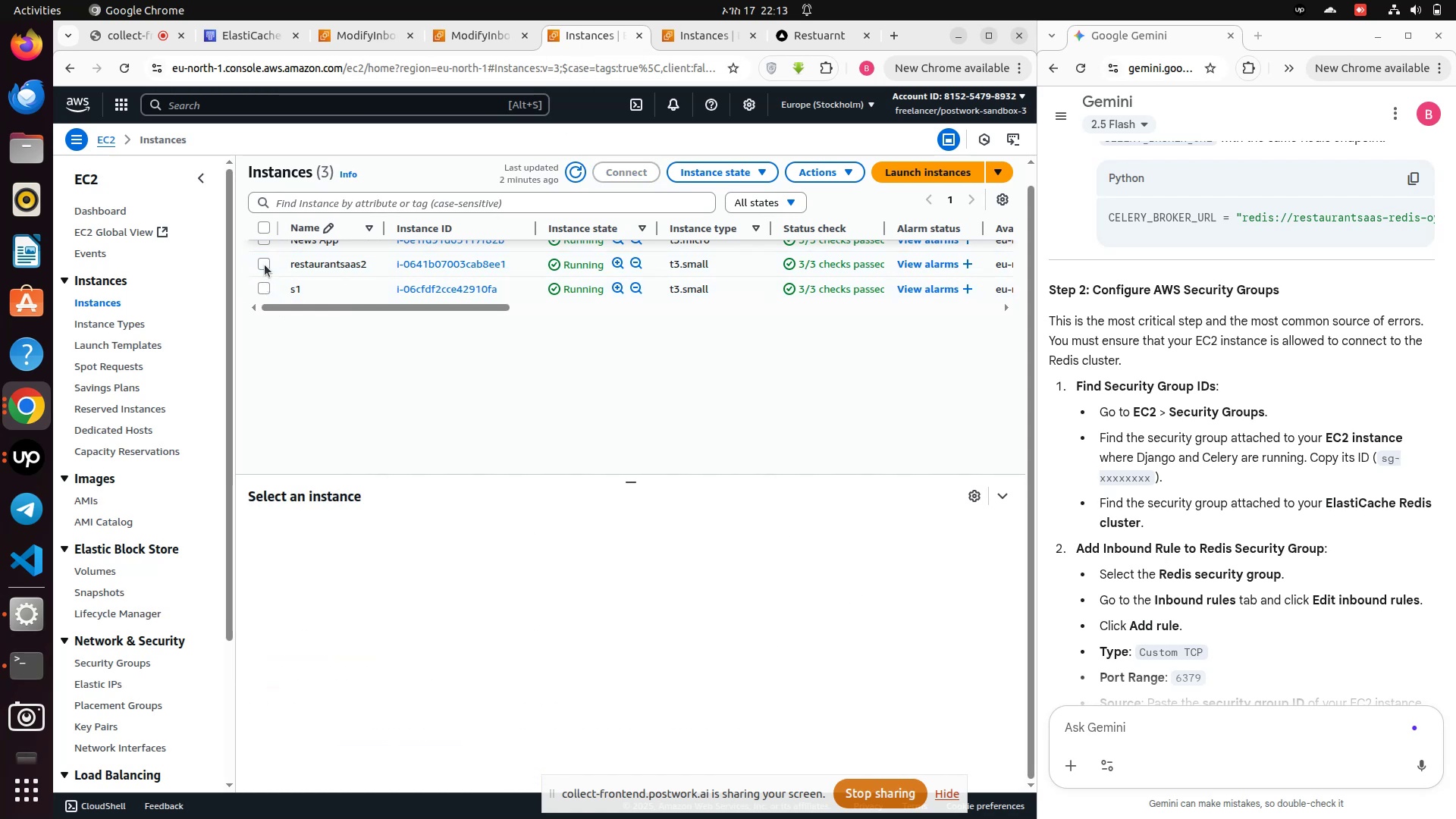 
left_click([265, 265])
 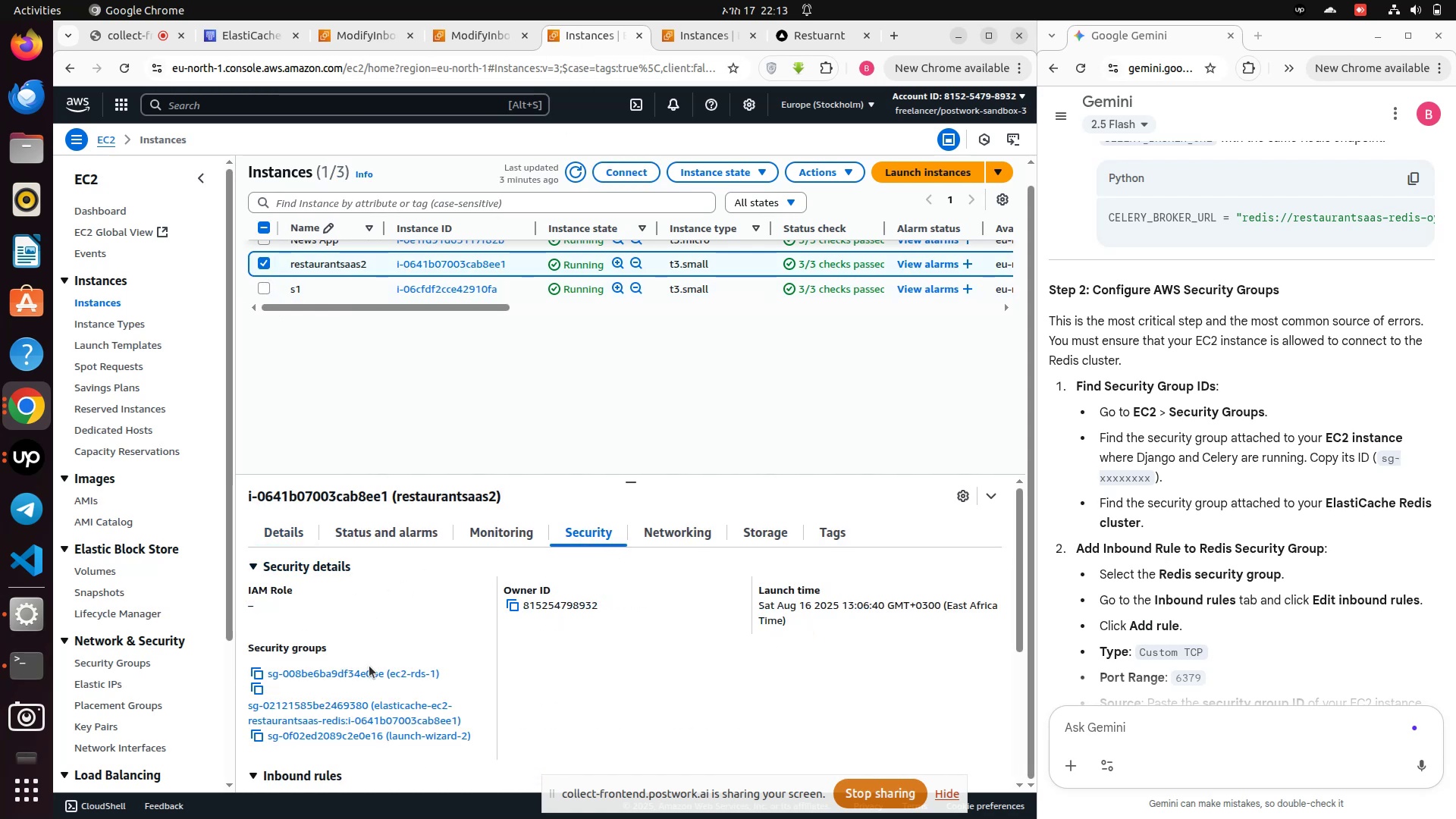 
wait(6.67)
 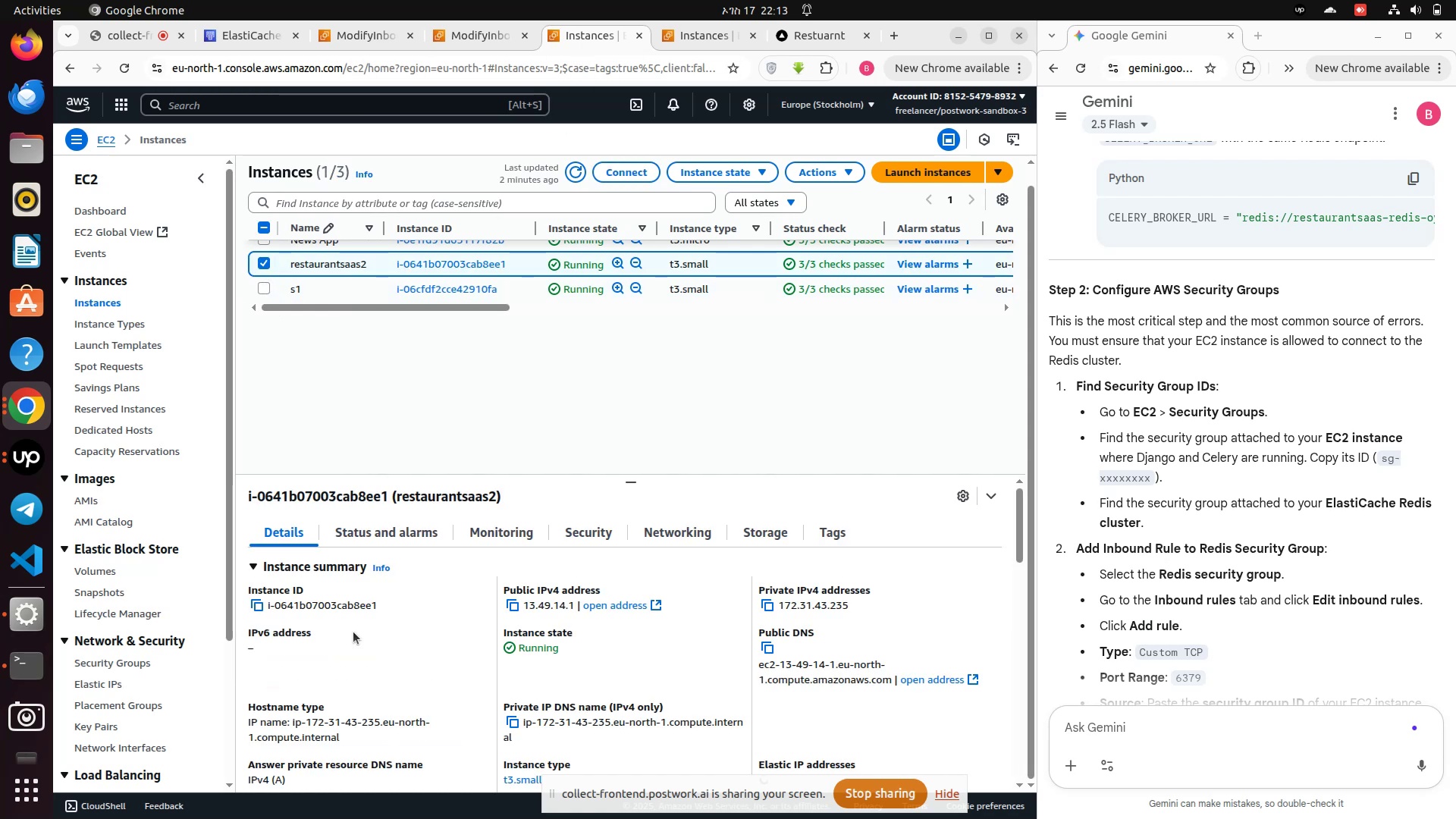 
left_click([260, 692])
 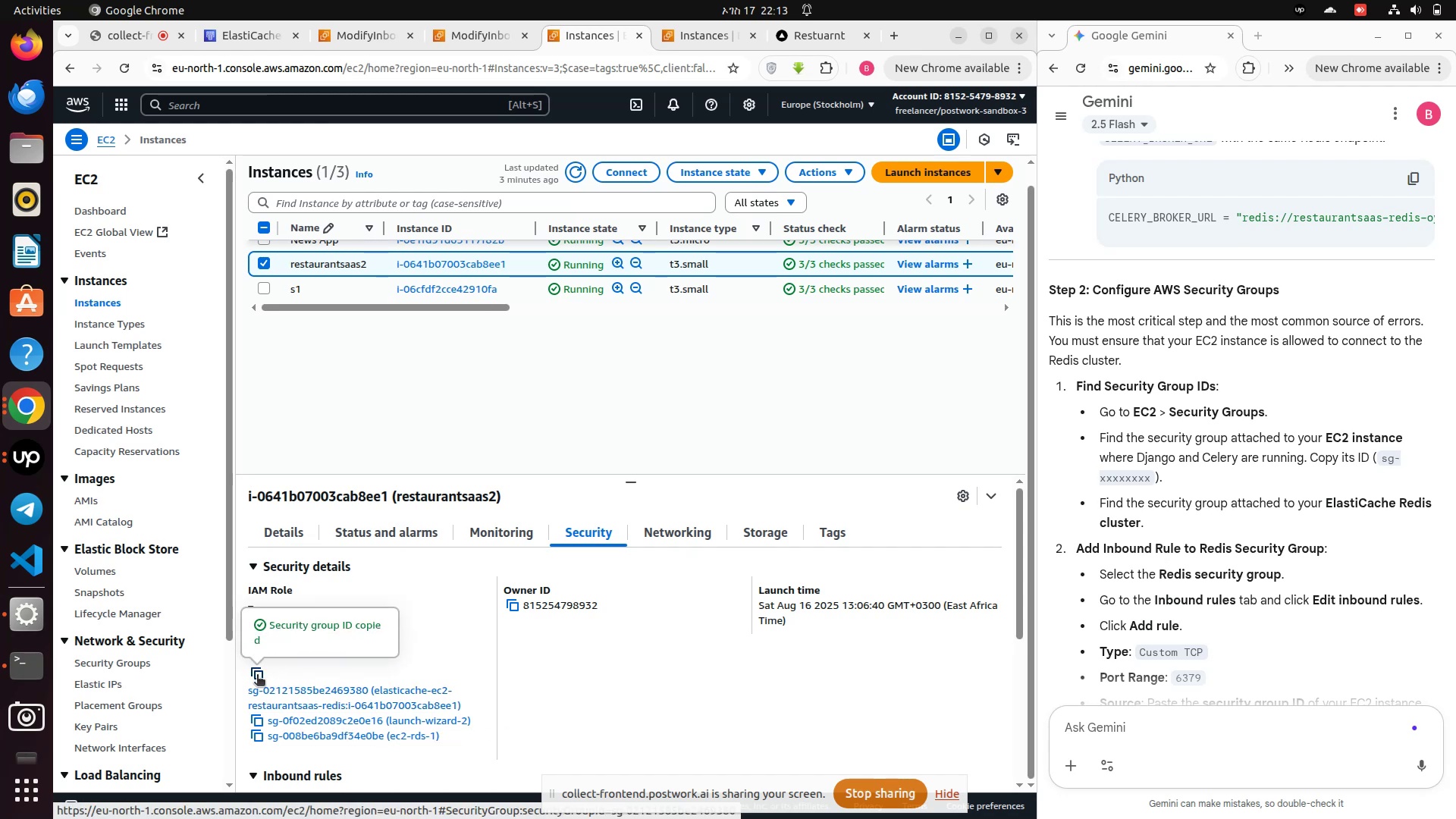 
left_click([257, 676])
 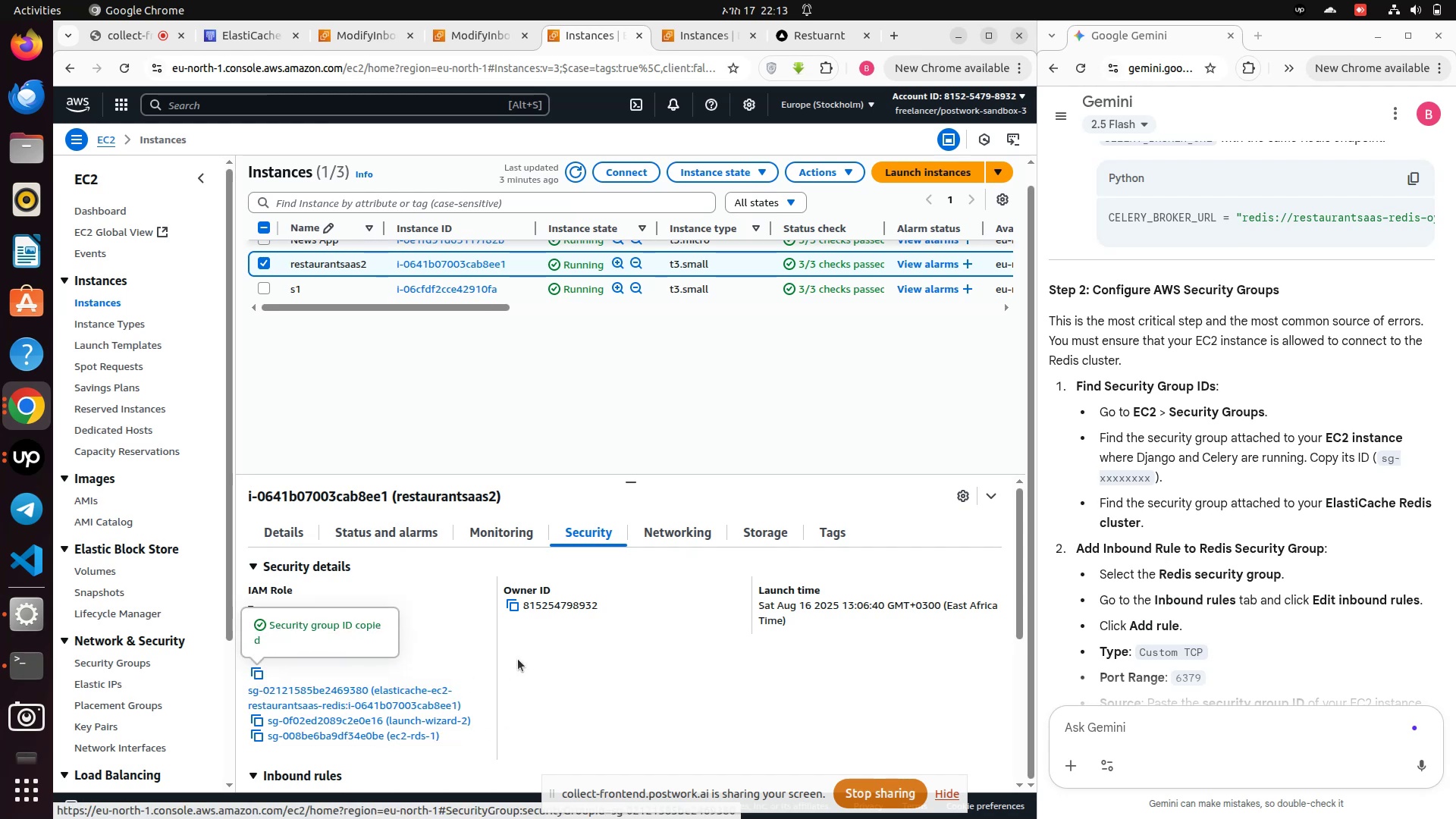 
scroll: coordinate [524, 413], scroll_direction: up, amount: 2.0
 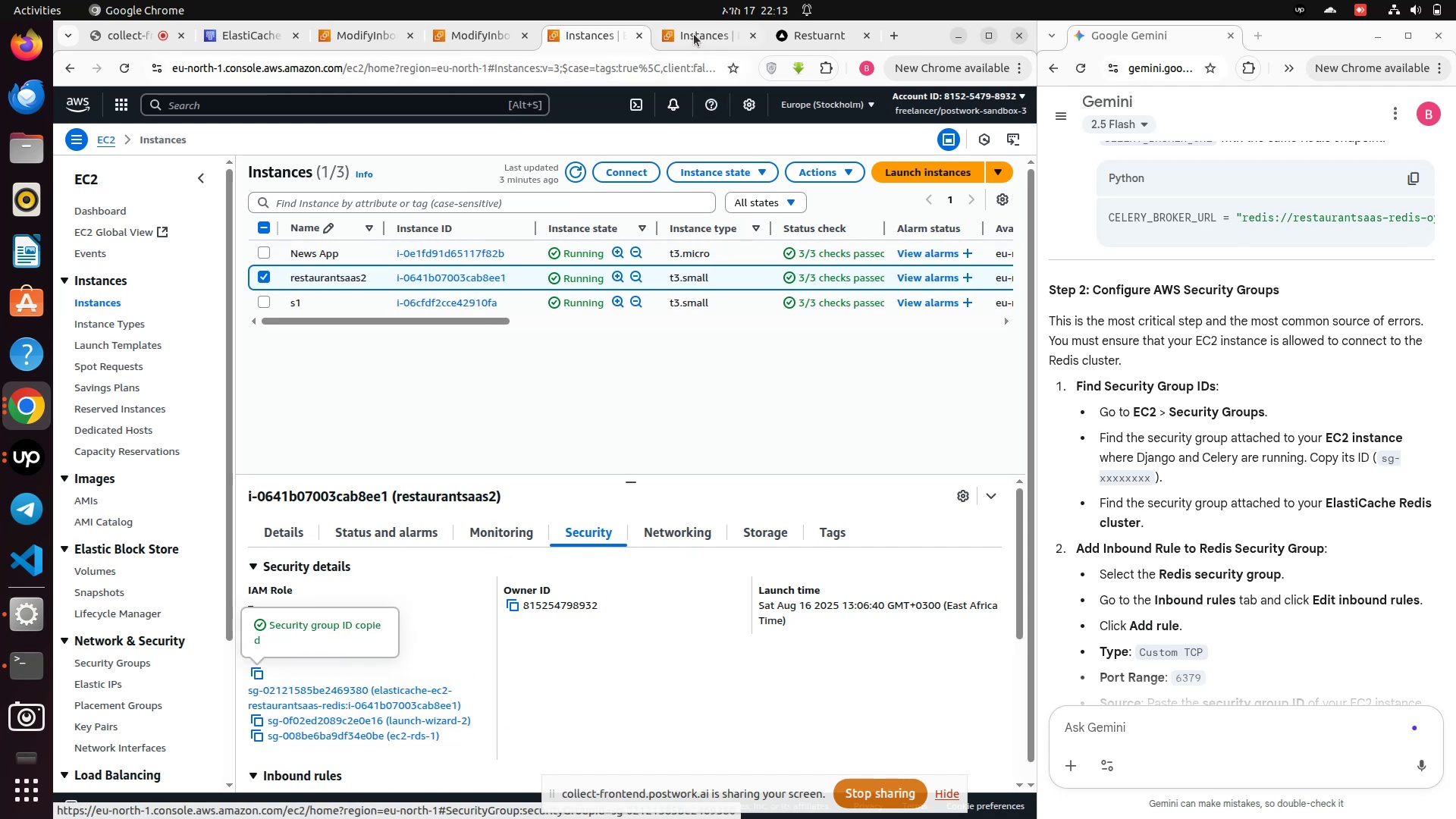 
left_click([693, 29])
 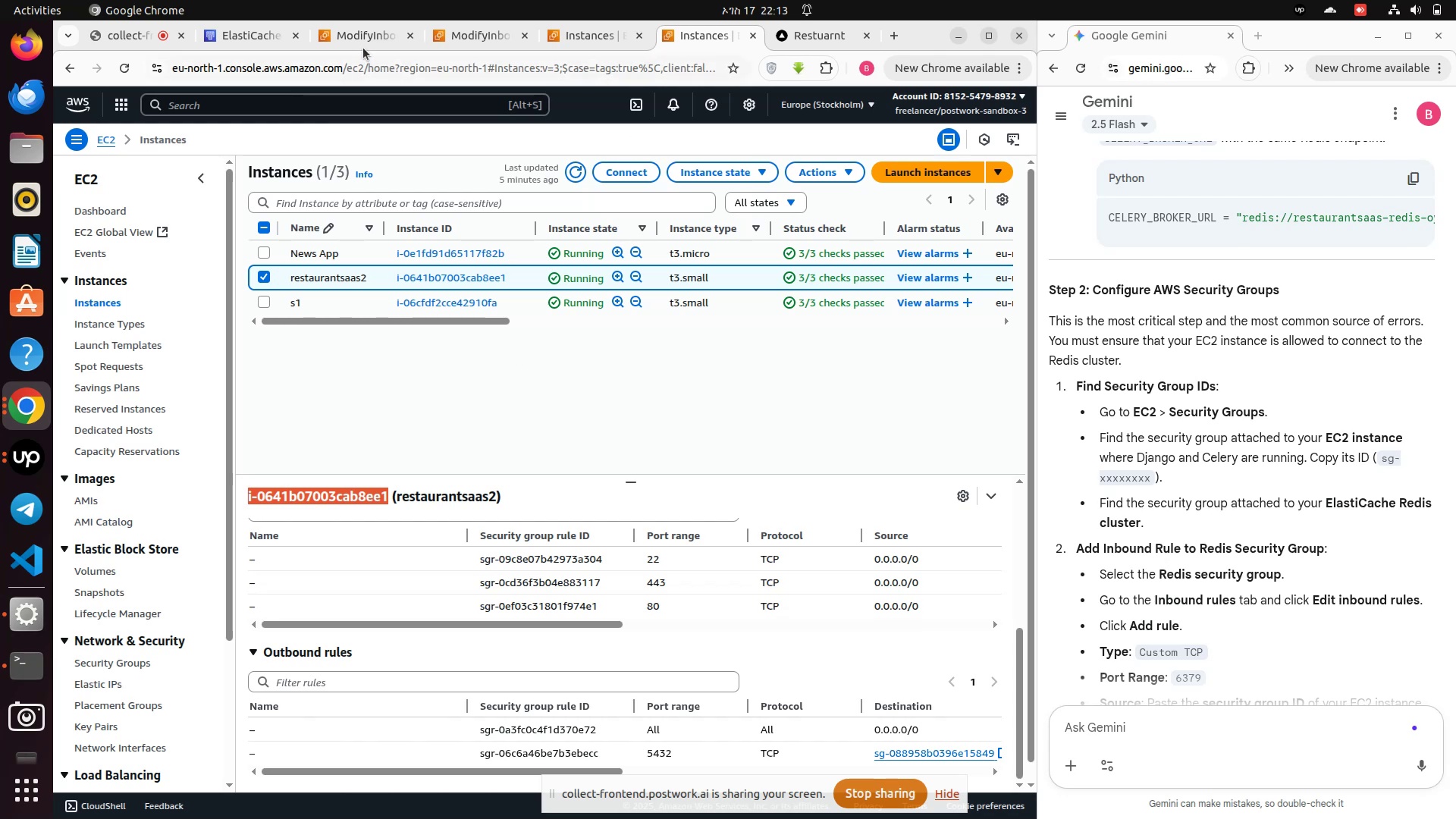 
left_click([459, 35])
 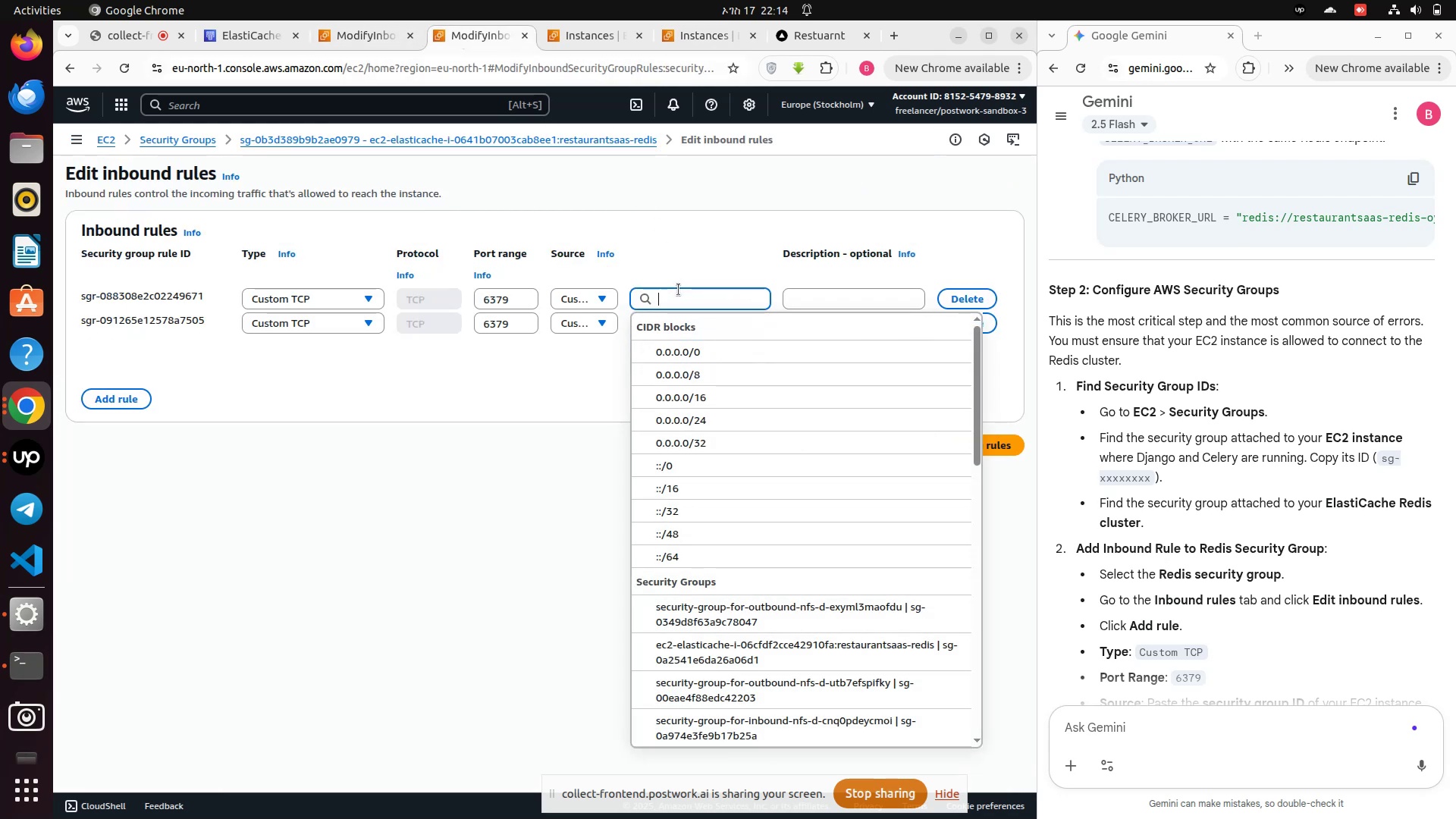 
key(Control+V)
 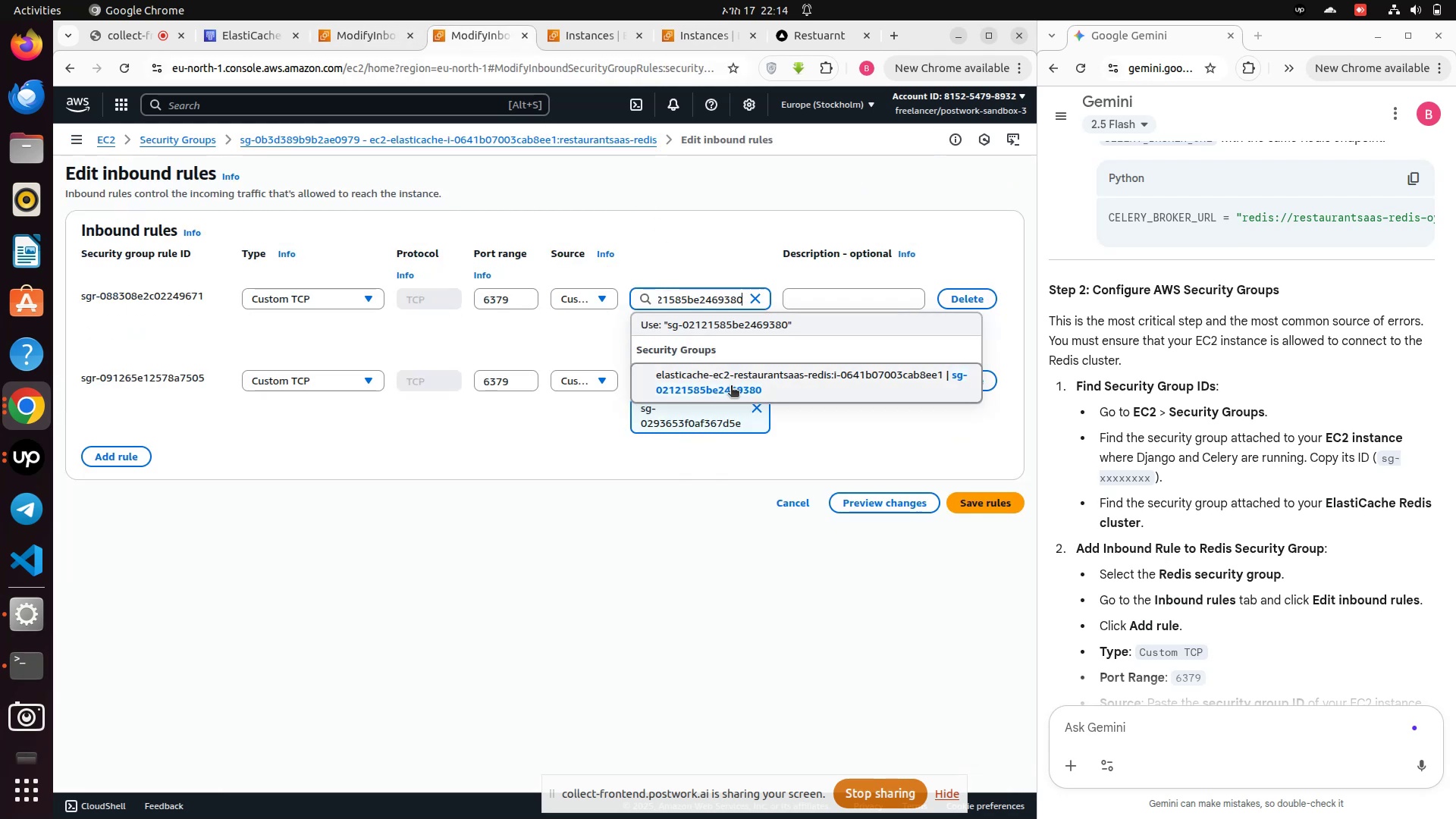 
left_click([733, 384])
 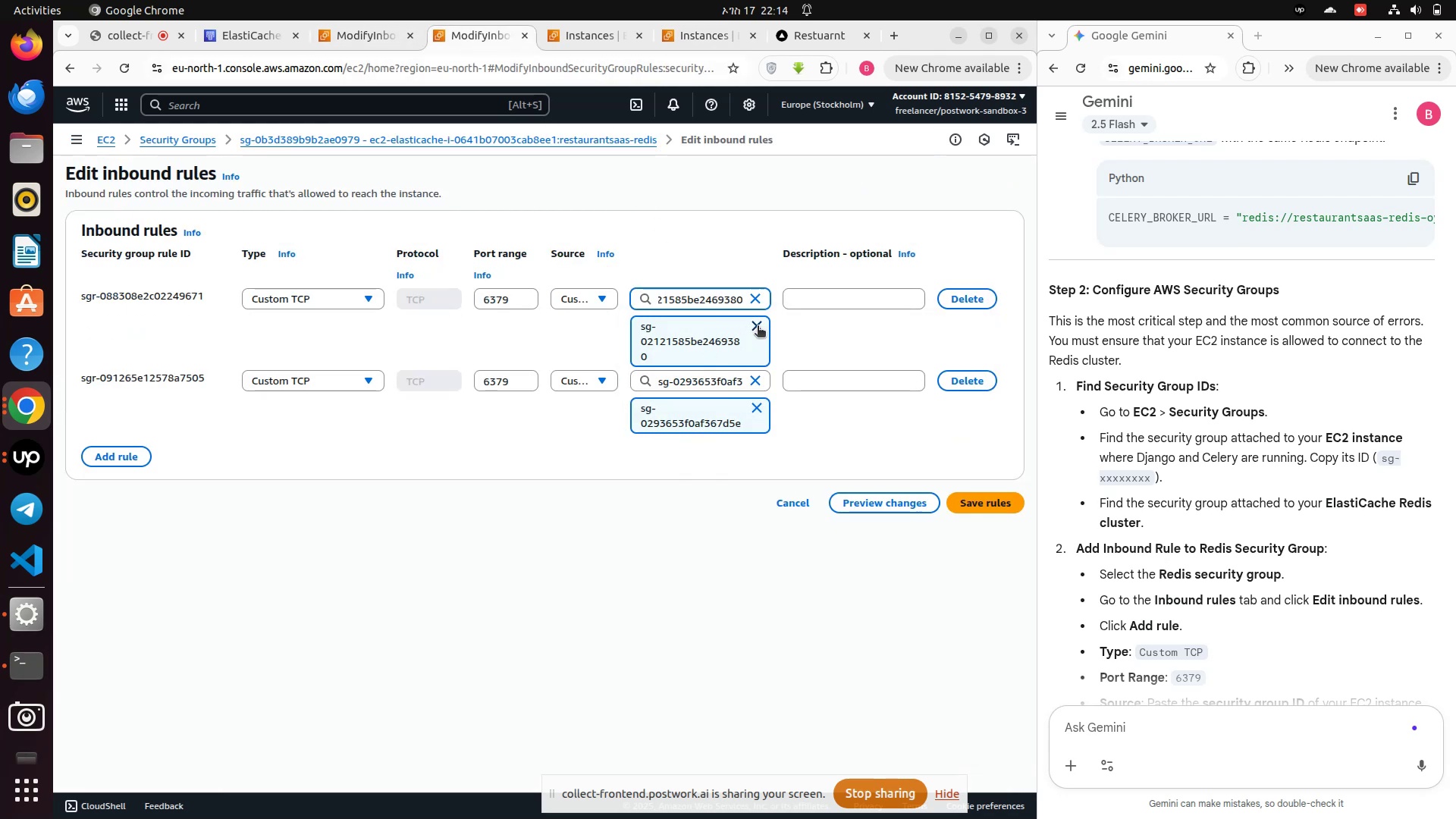 
left_click([828, 328])
 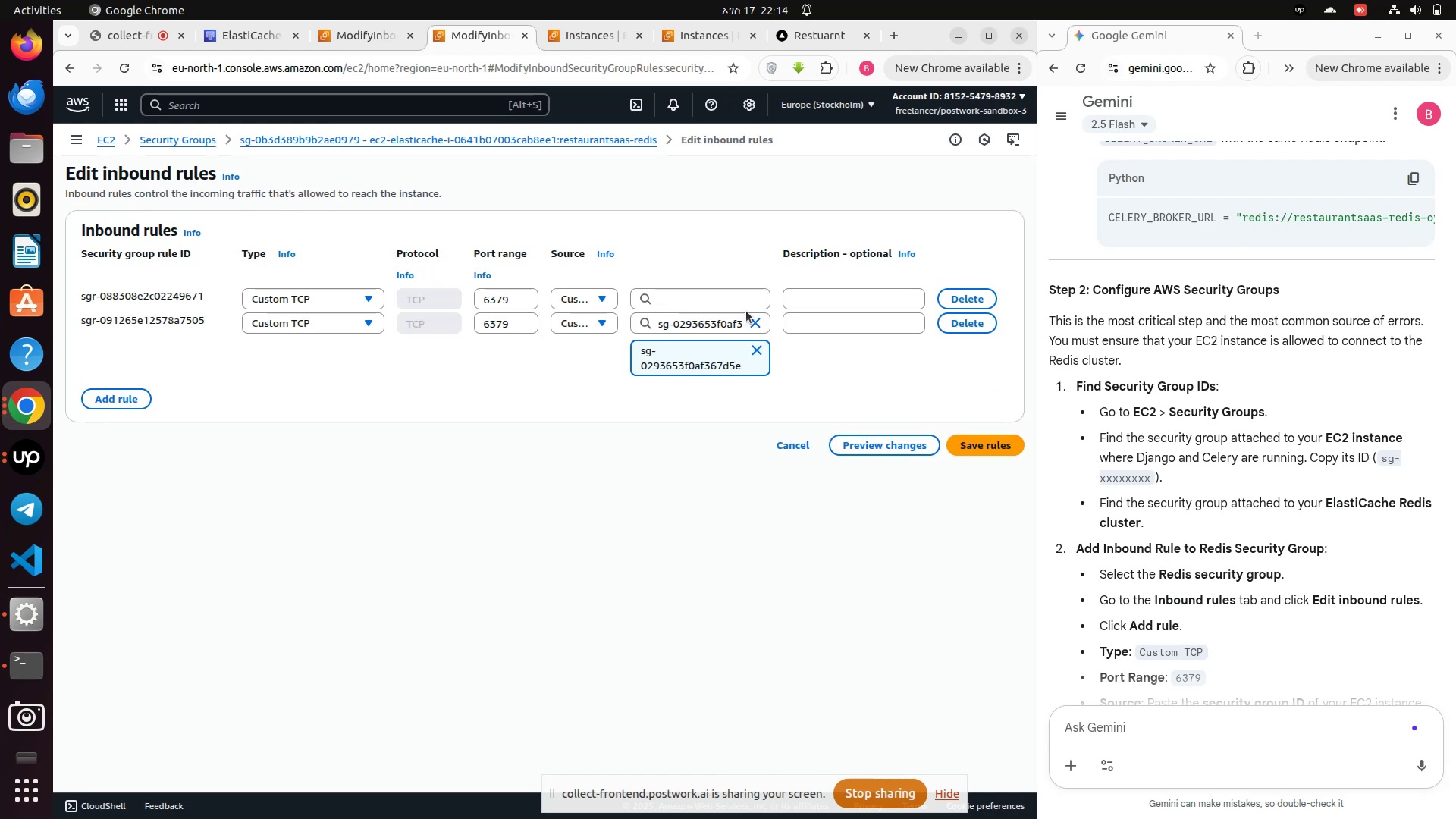 
left_click([722, 300])
 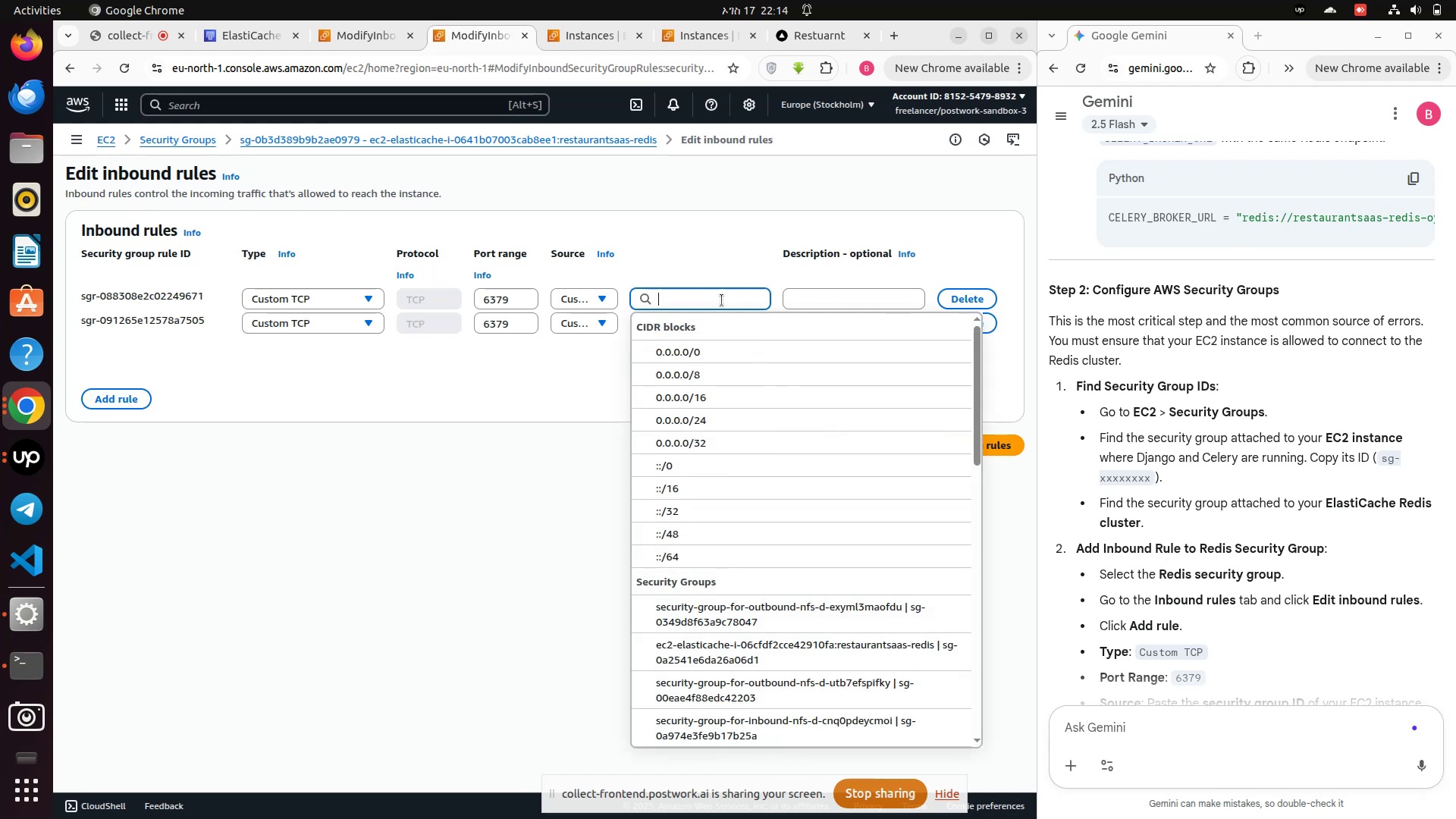 
key(Control+V)
 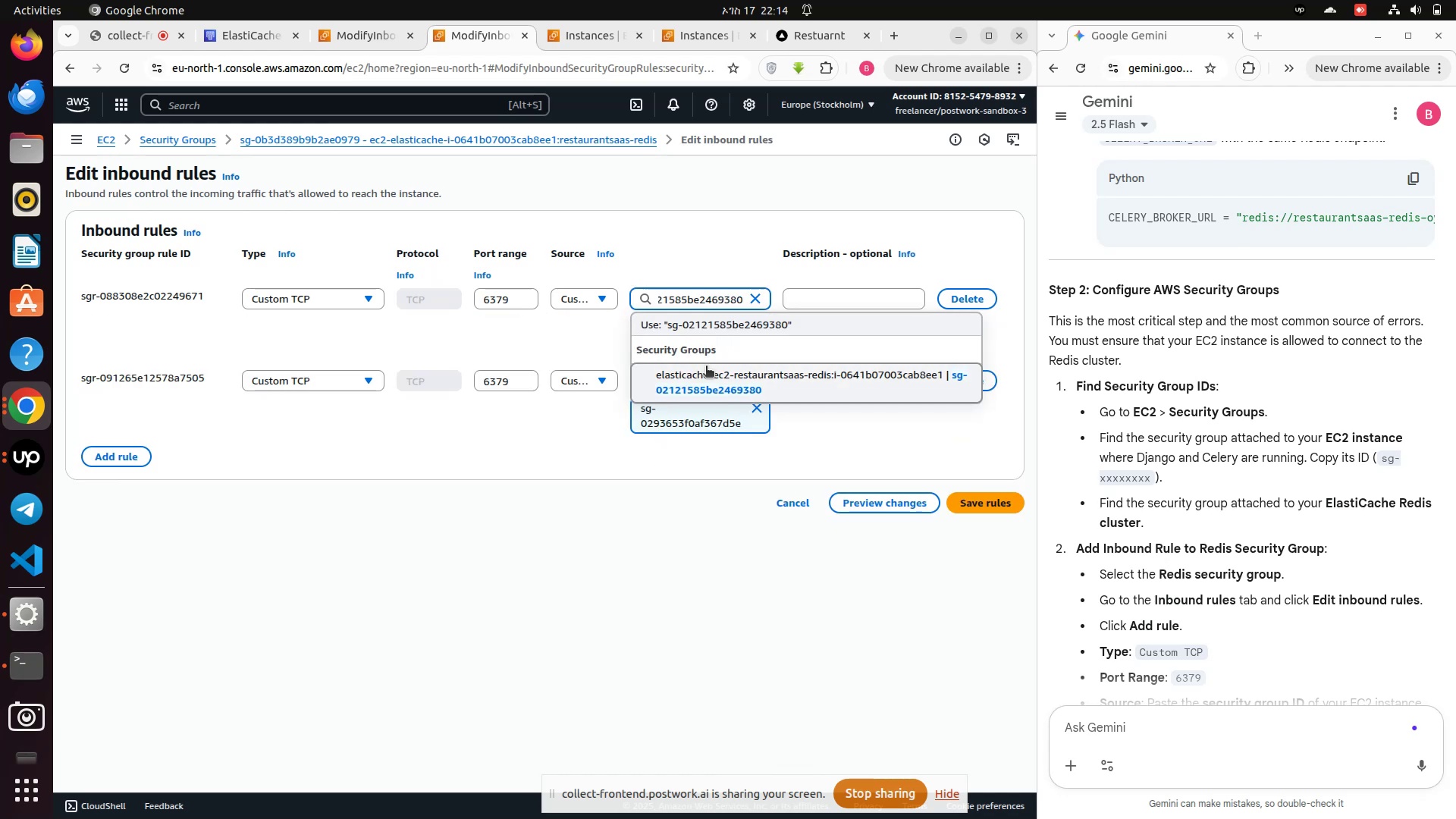 
left_click([706, 371])
 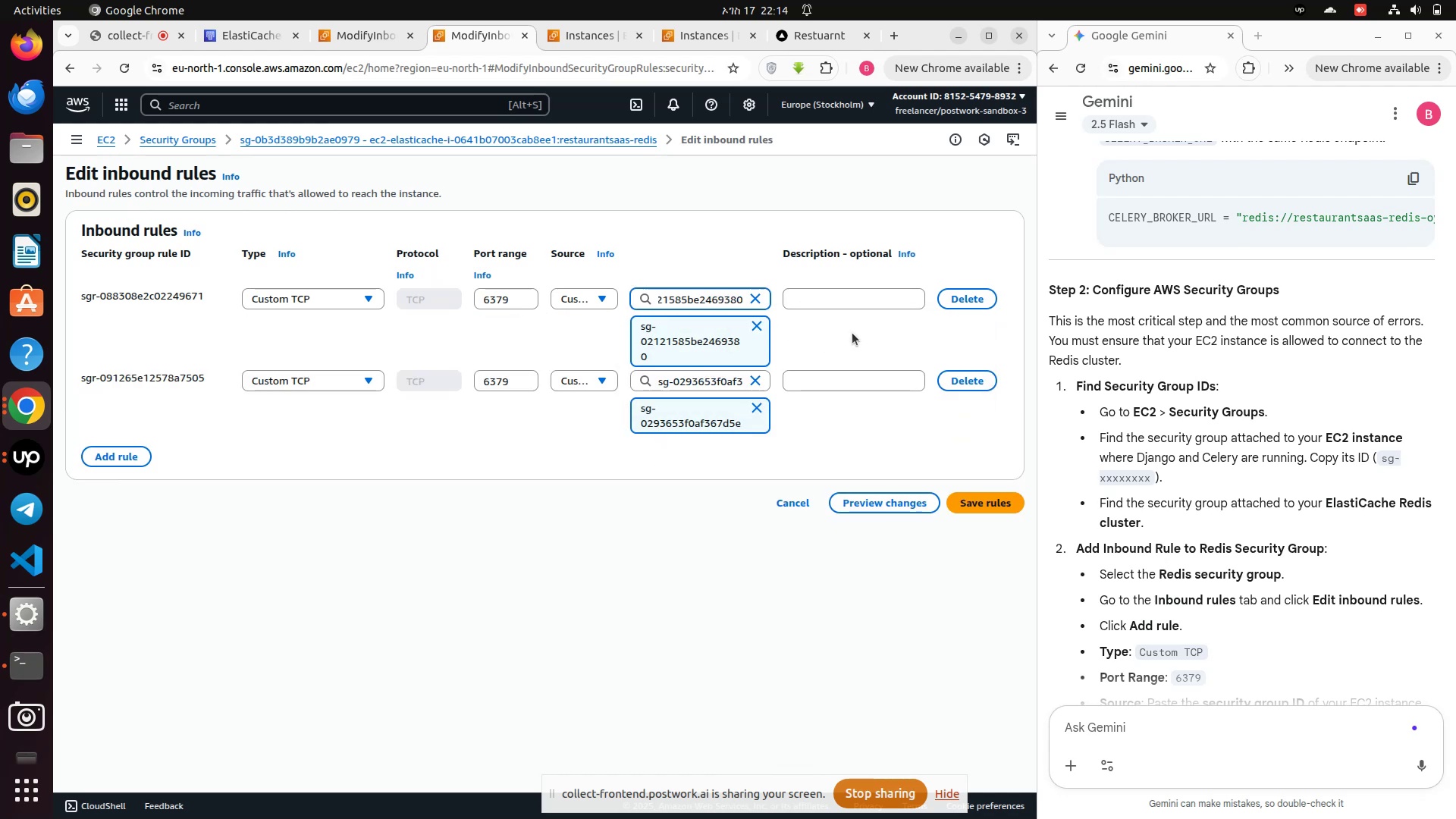 
left_click([852, 333])
 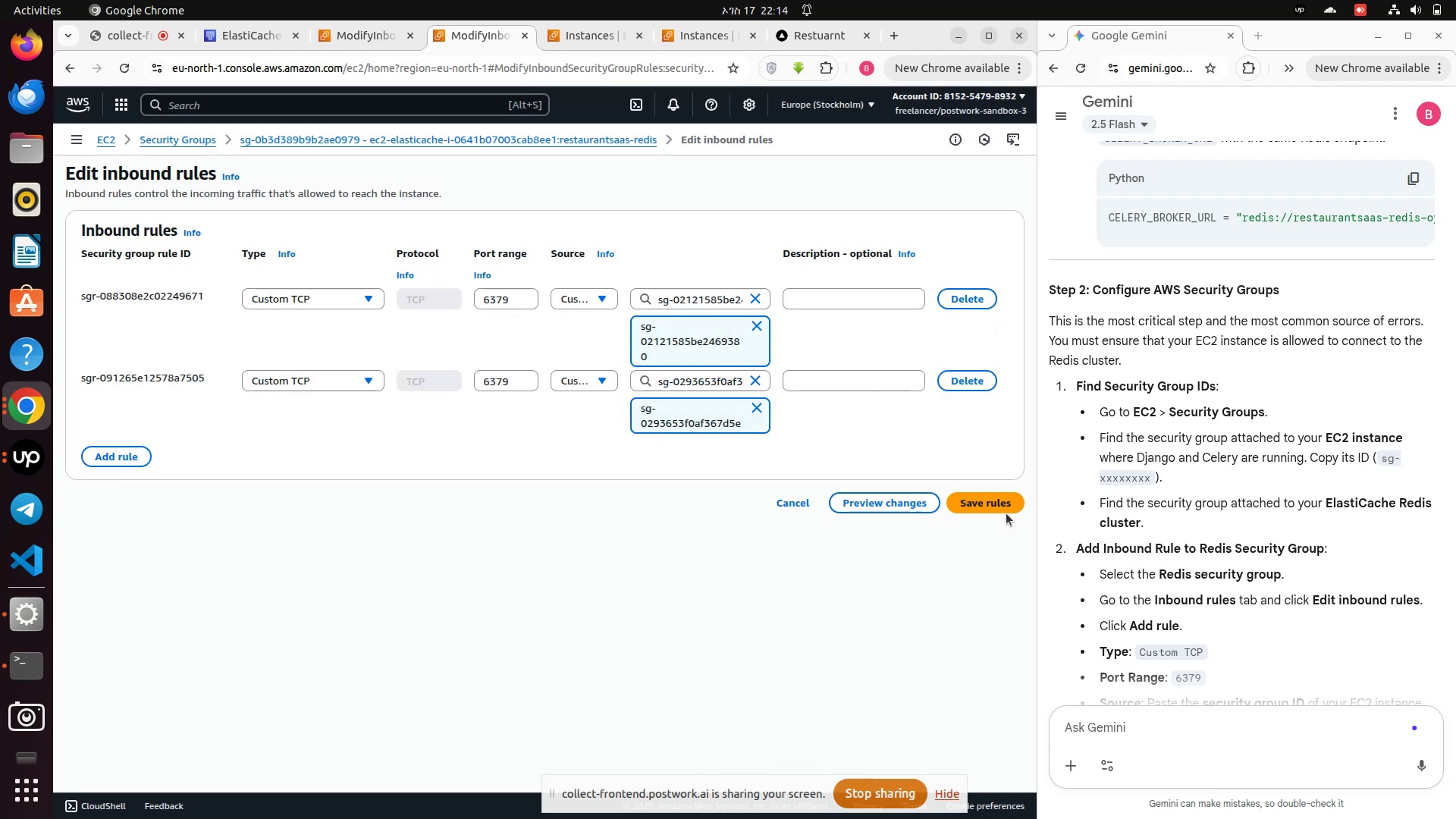 
left_click([986, 498])
 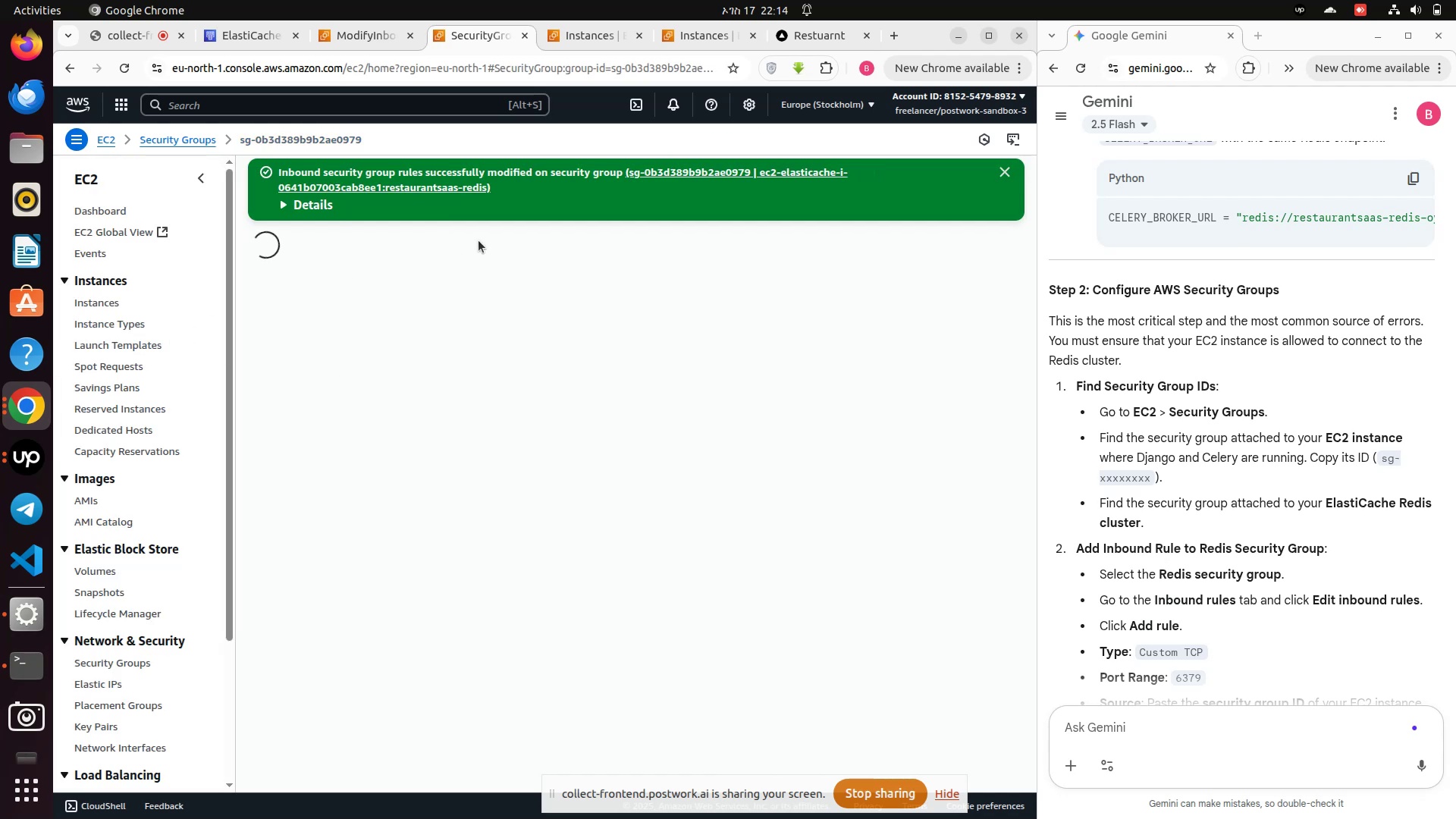 
left_click([364, 37])
 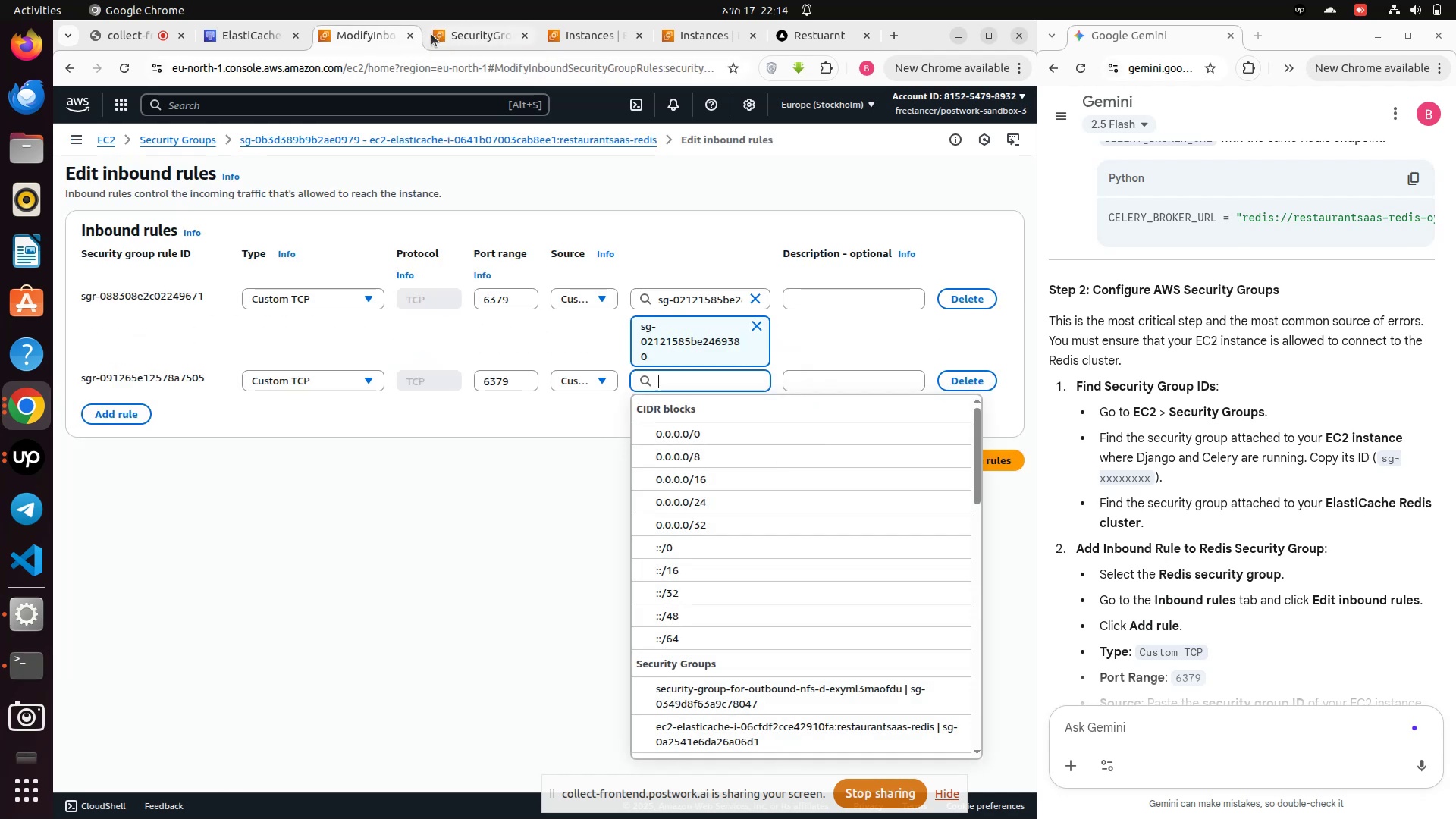 
left_click([414, 36])
 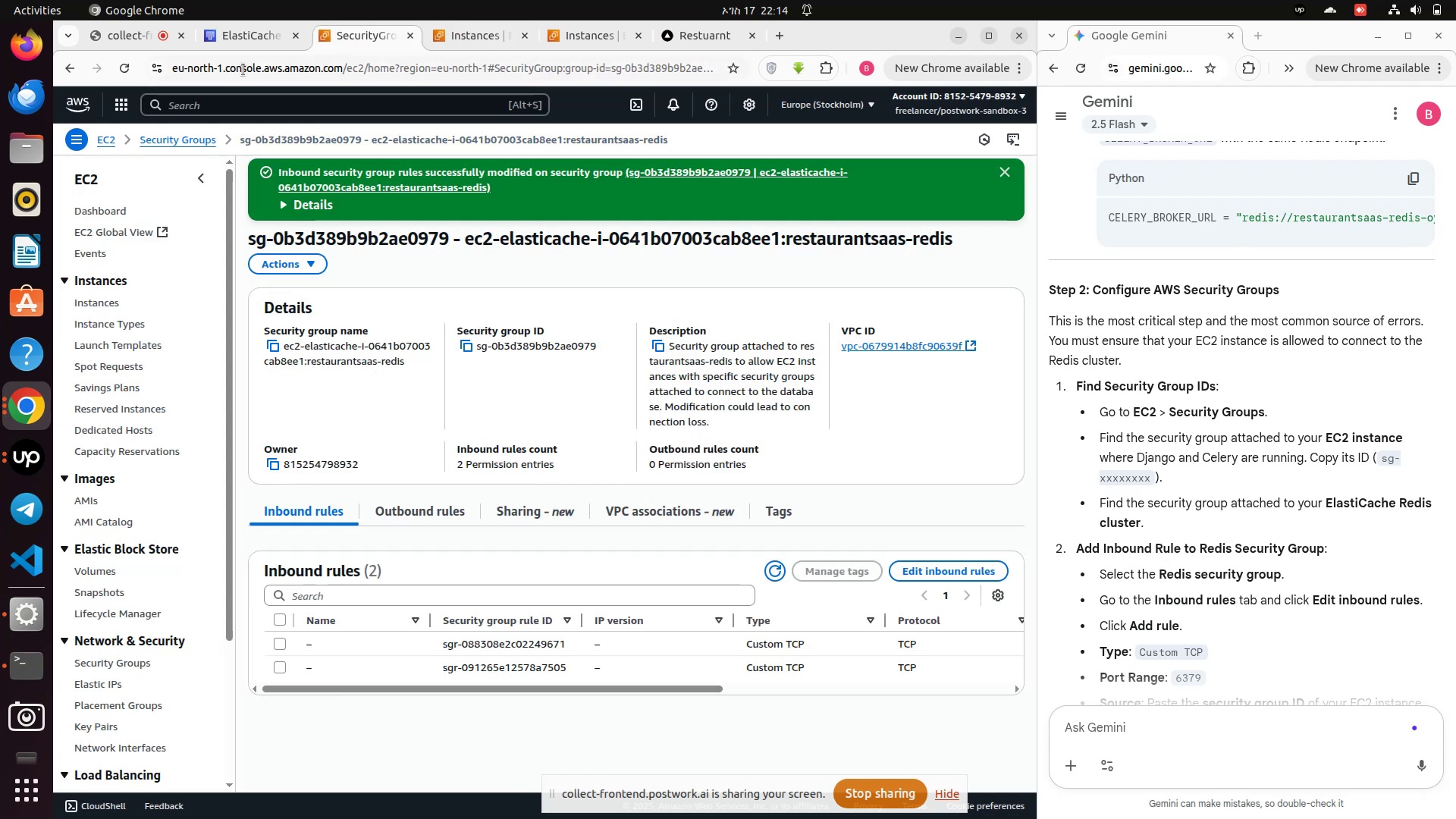 
mouse_move([410, 78])
 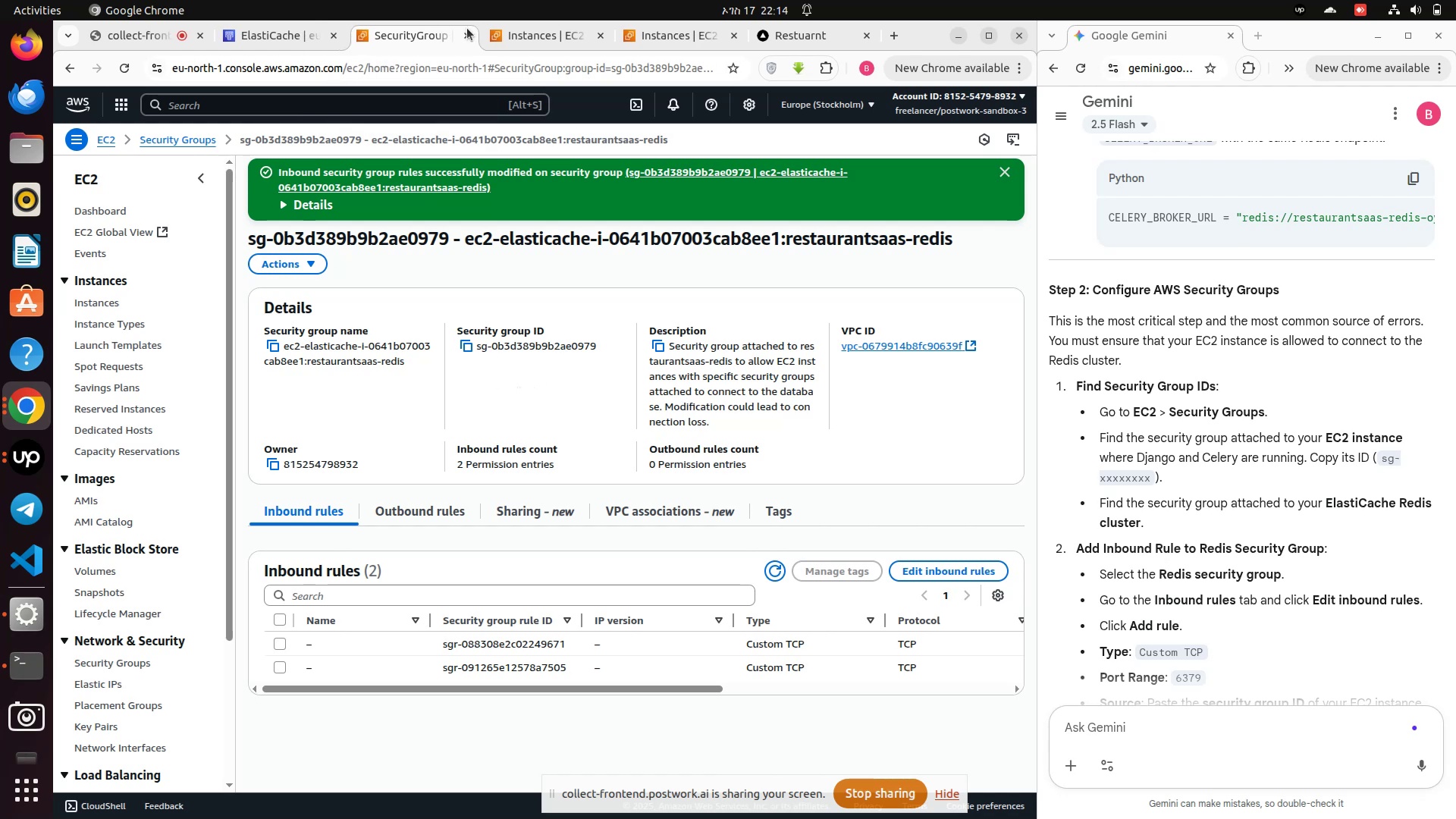 
left_click([469, 33])
 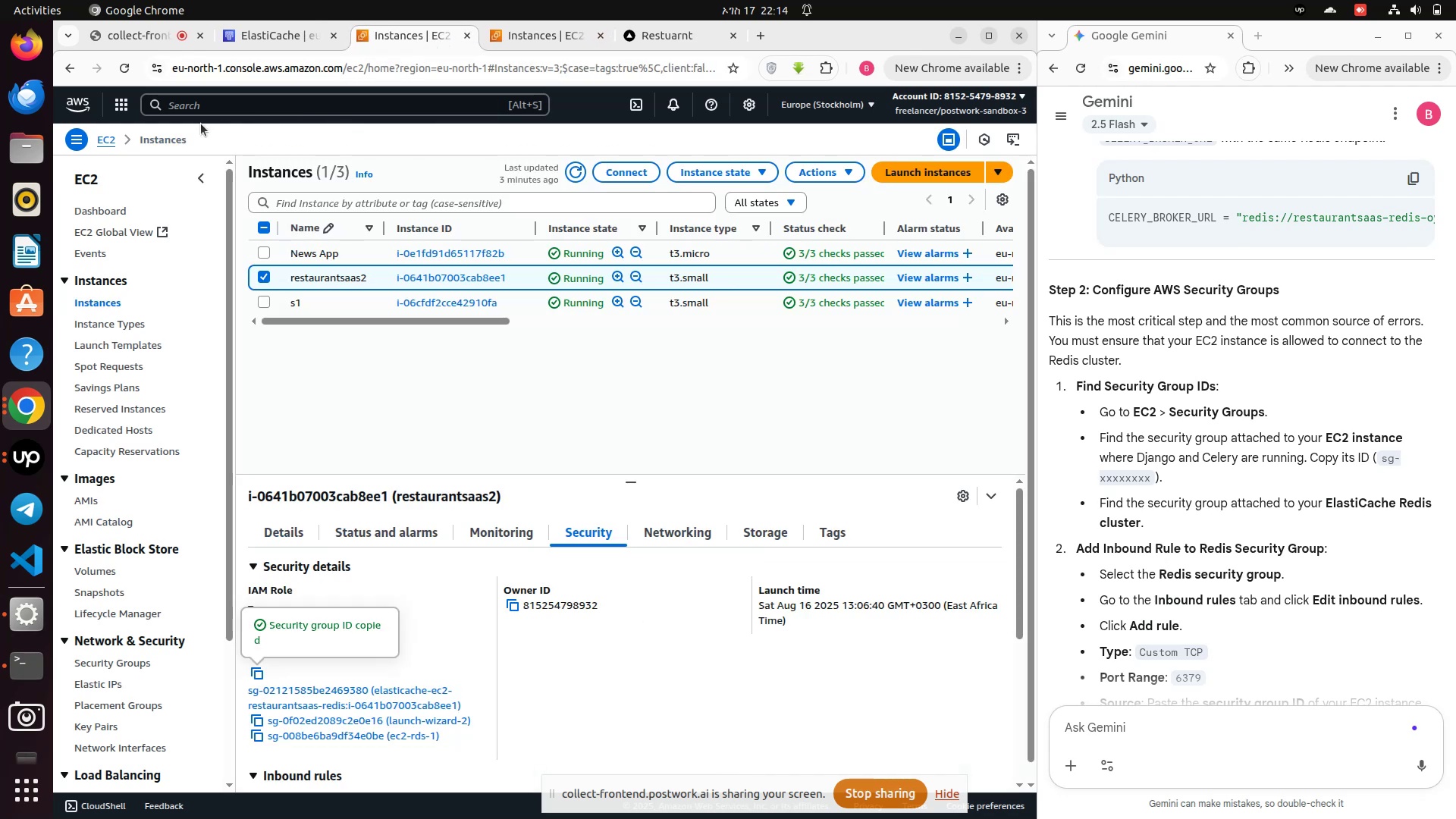 
left_click([297, 31])
 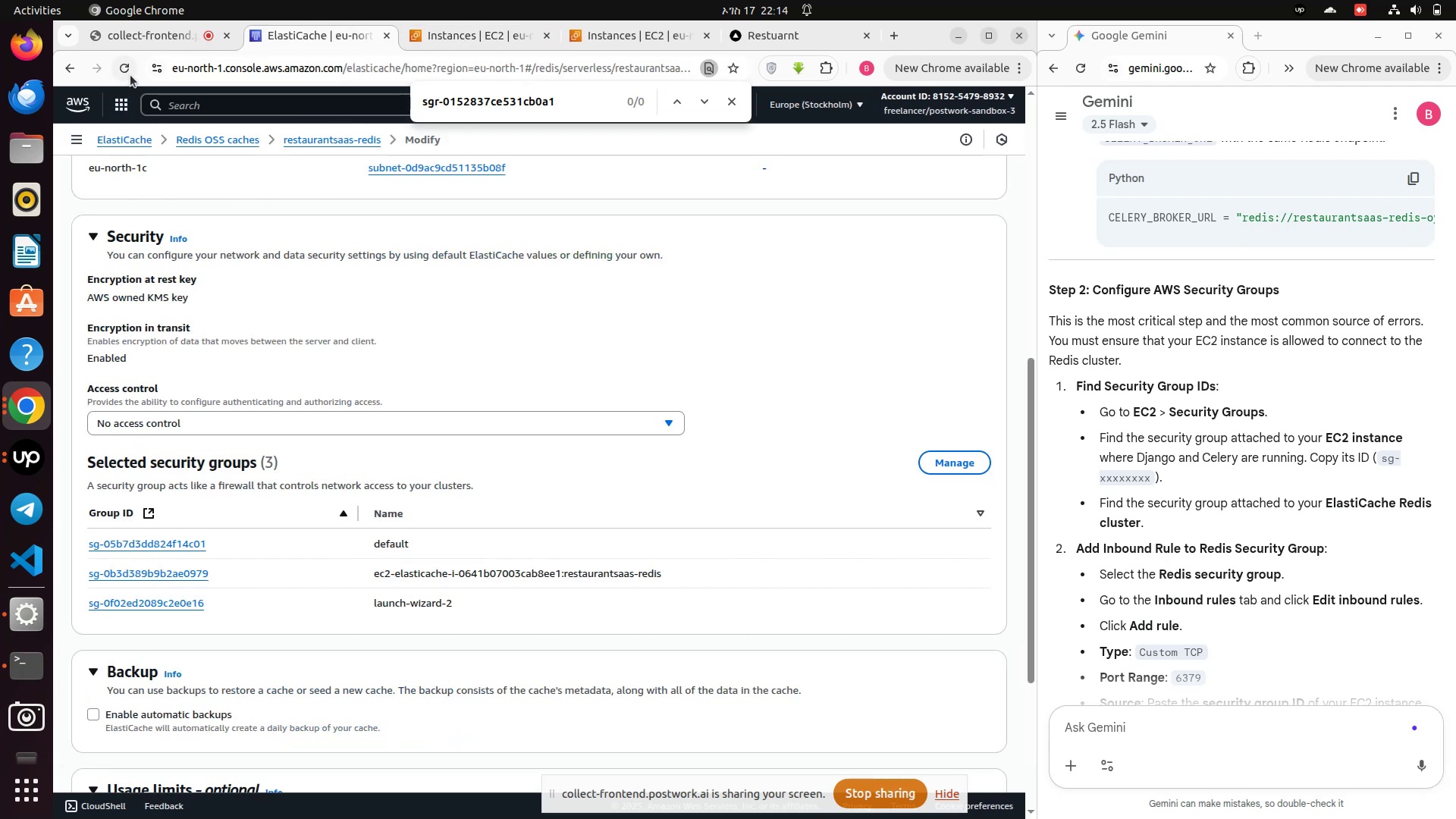 
left_click([130, 74])
 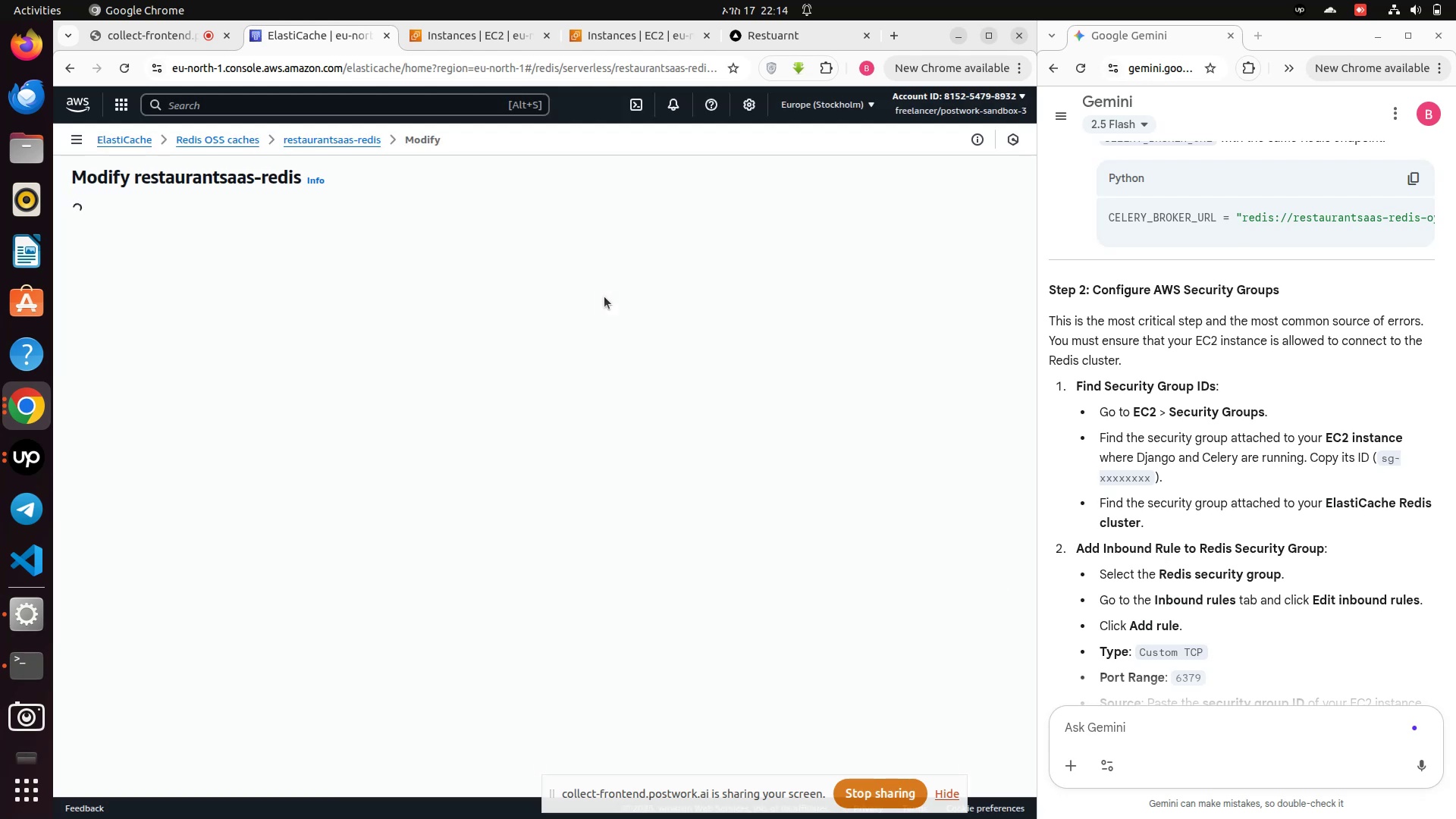 
wait(13.45)
 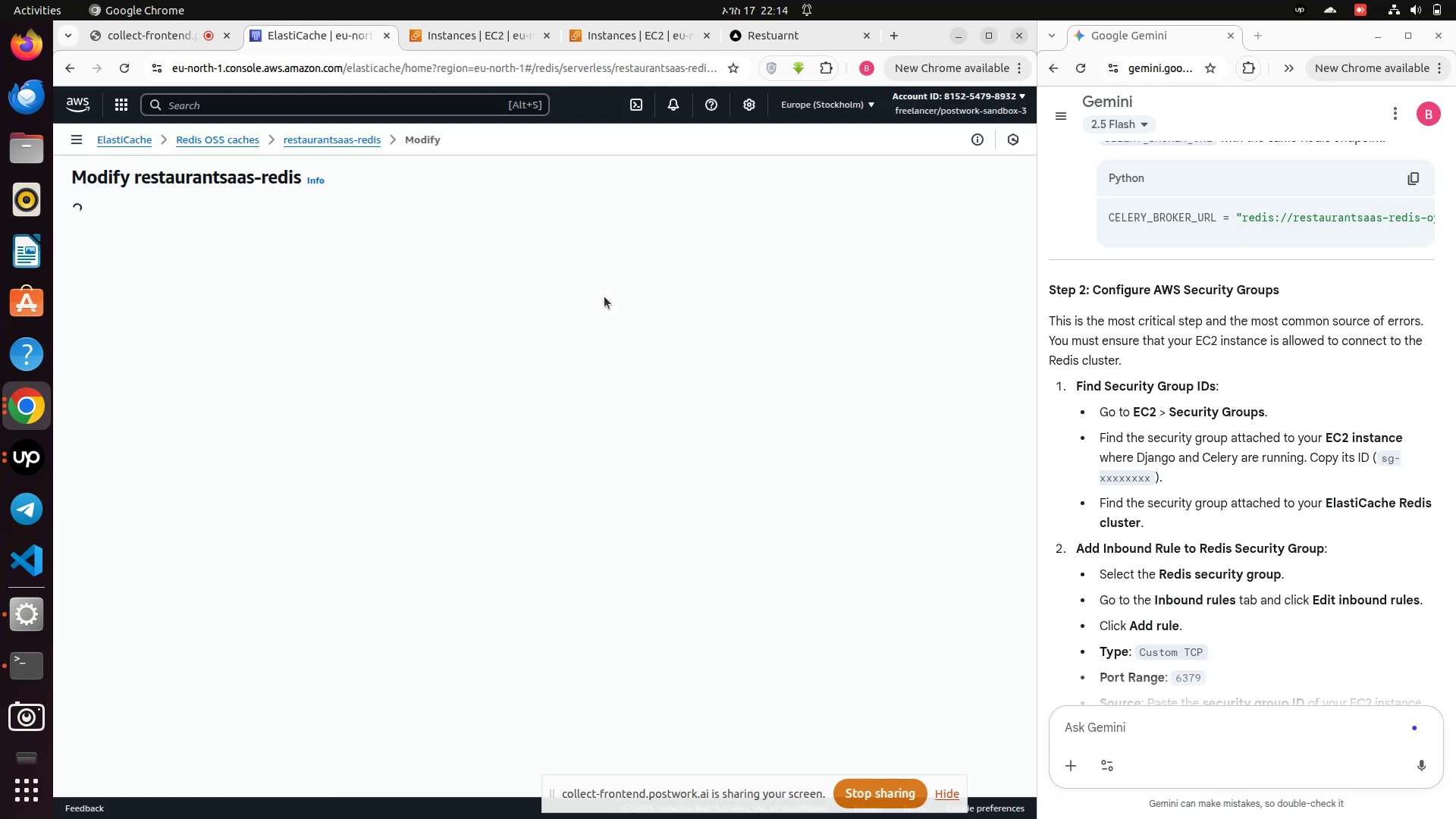 
scroll: coordinate [1211, 577], scroll_direction: down, amount: 2.0
 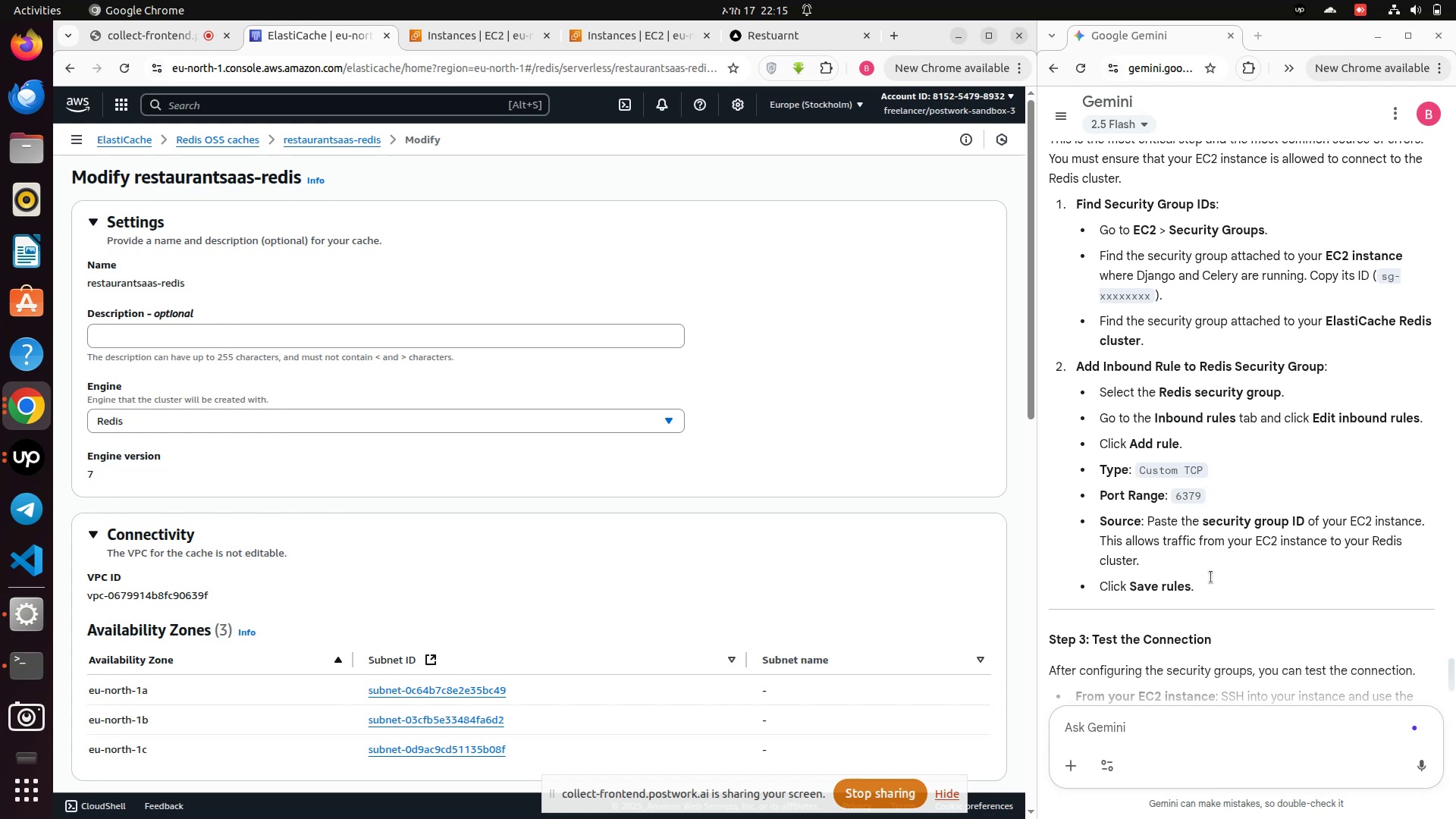 
wait(19.13)
 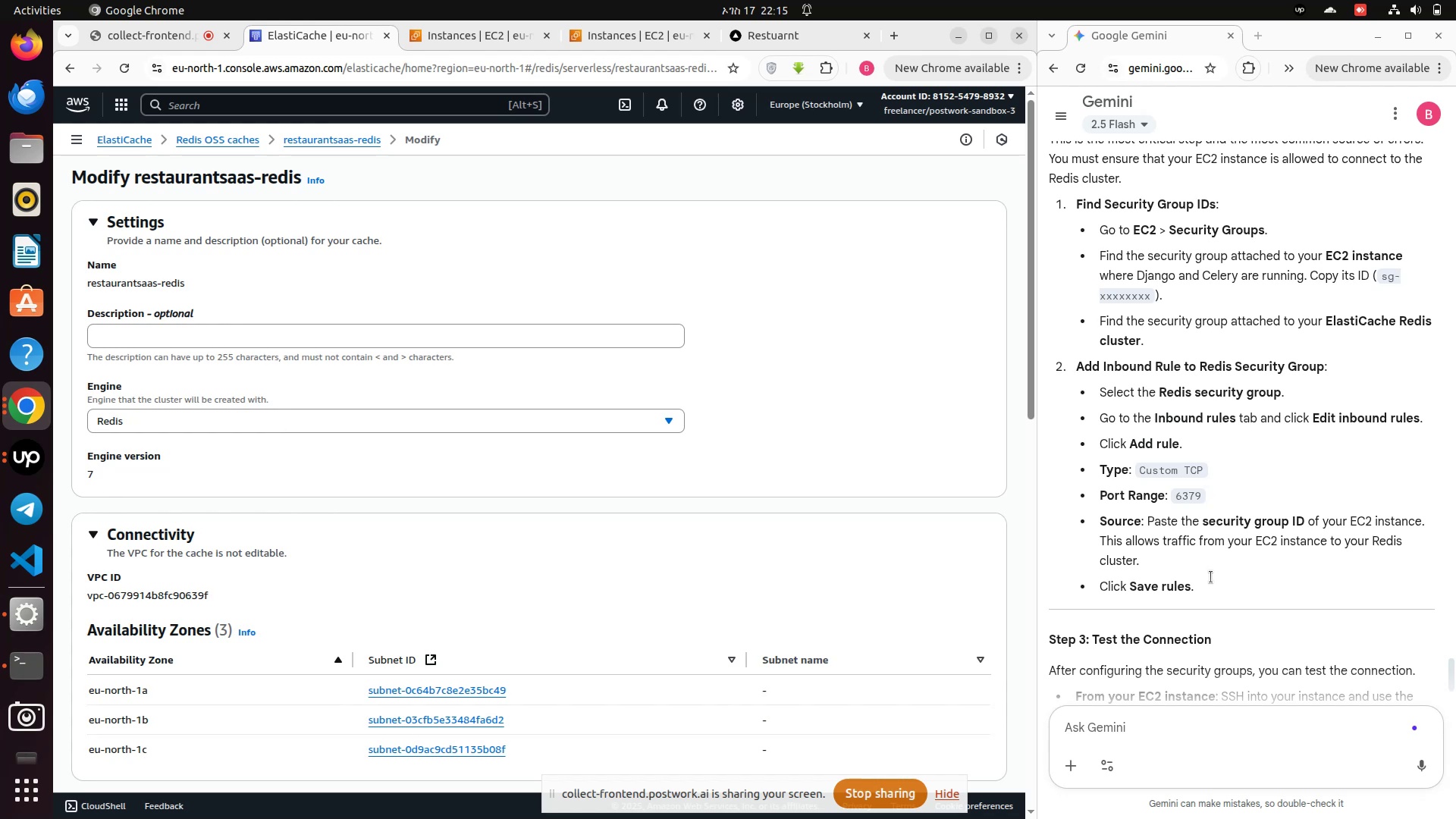 
left_click([764, 36])
 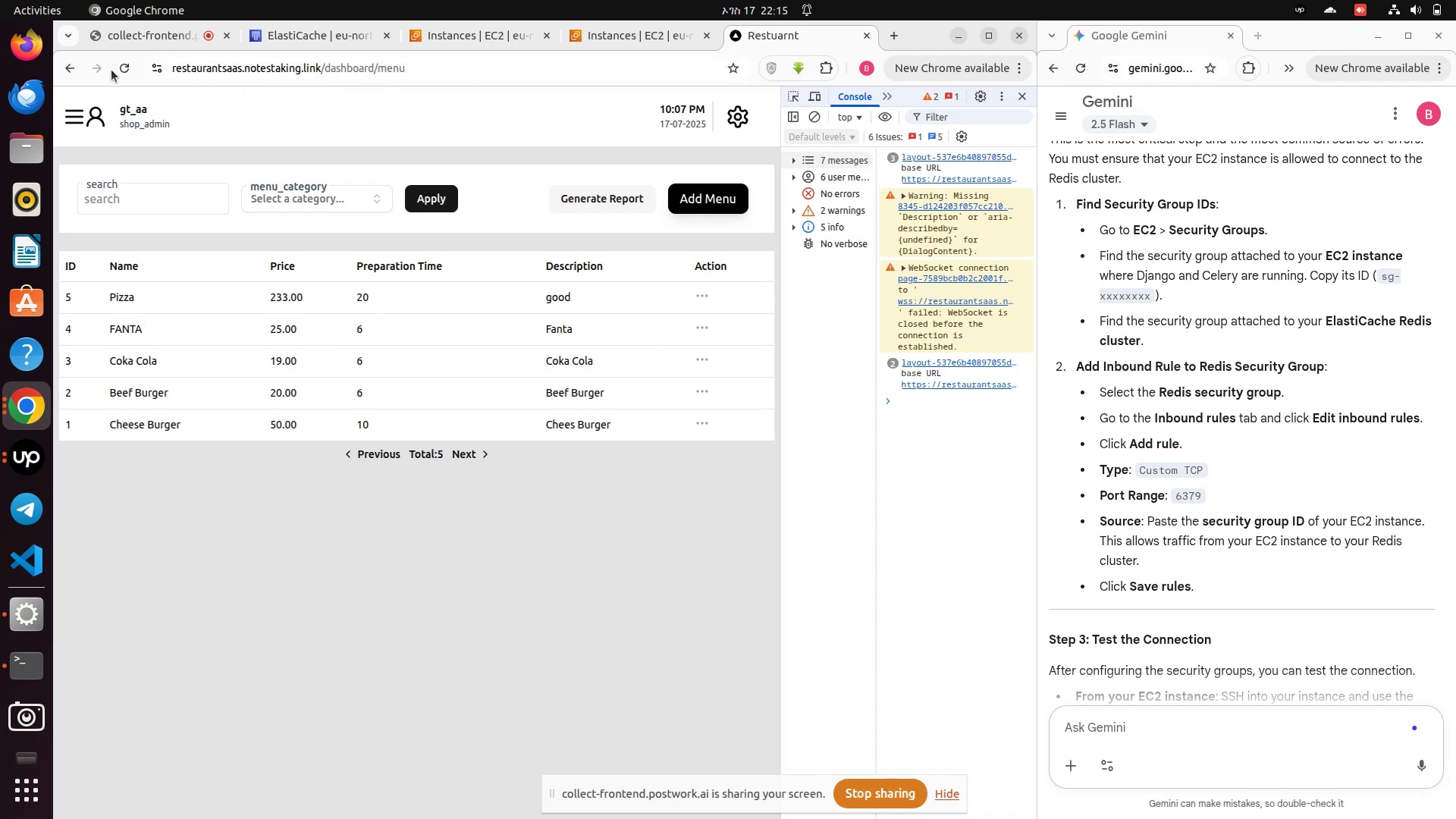 
left_click([123, 67])
 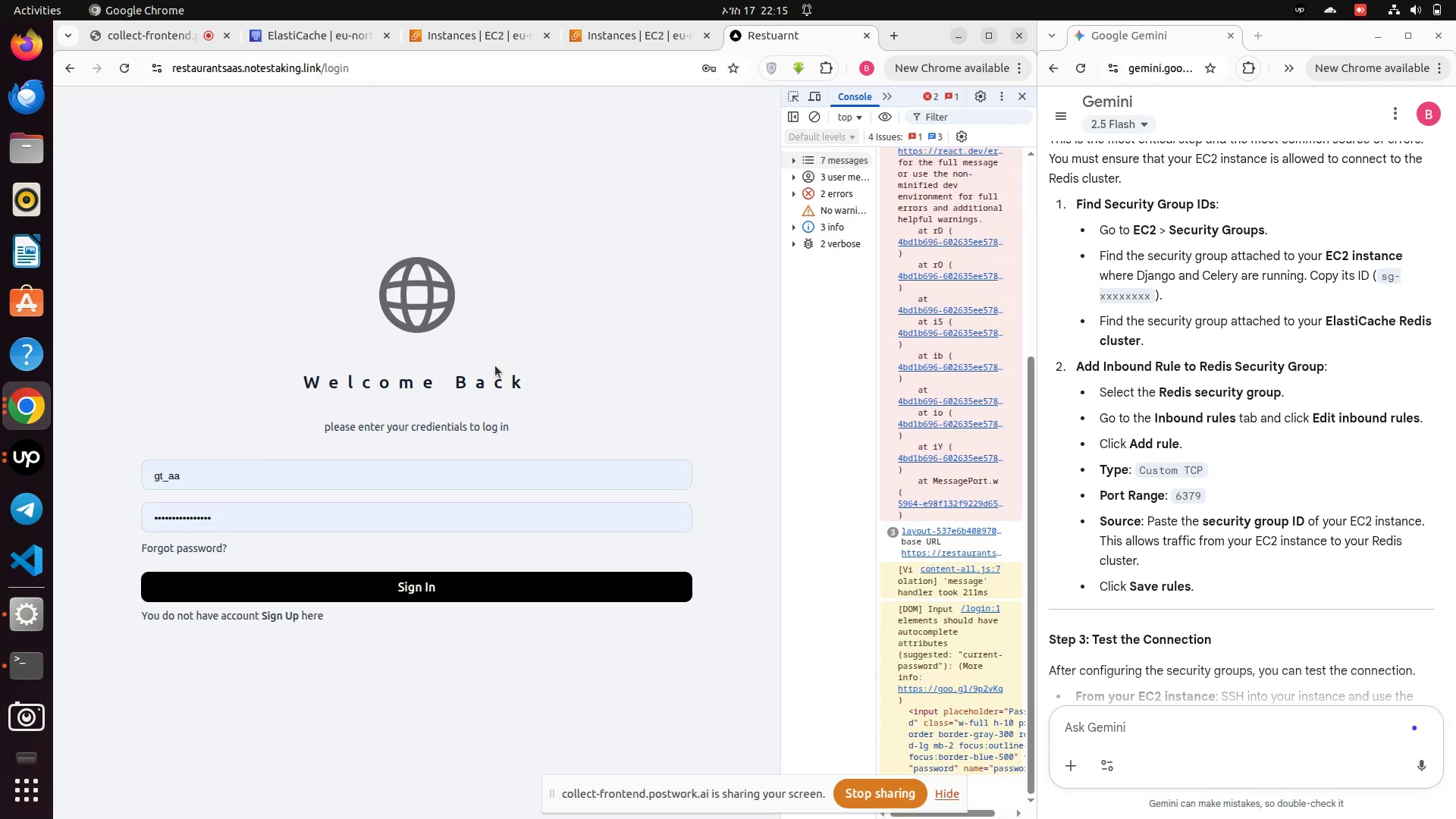 
wait(9.33)
 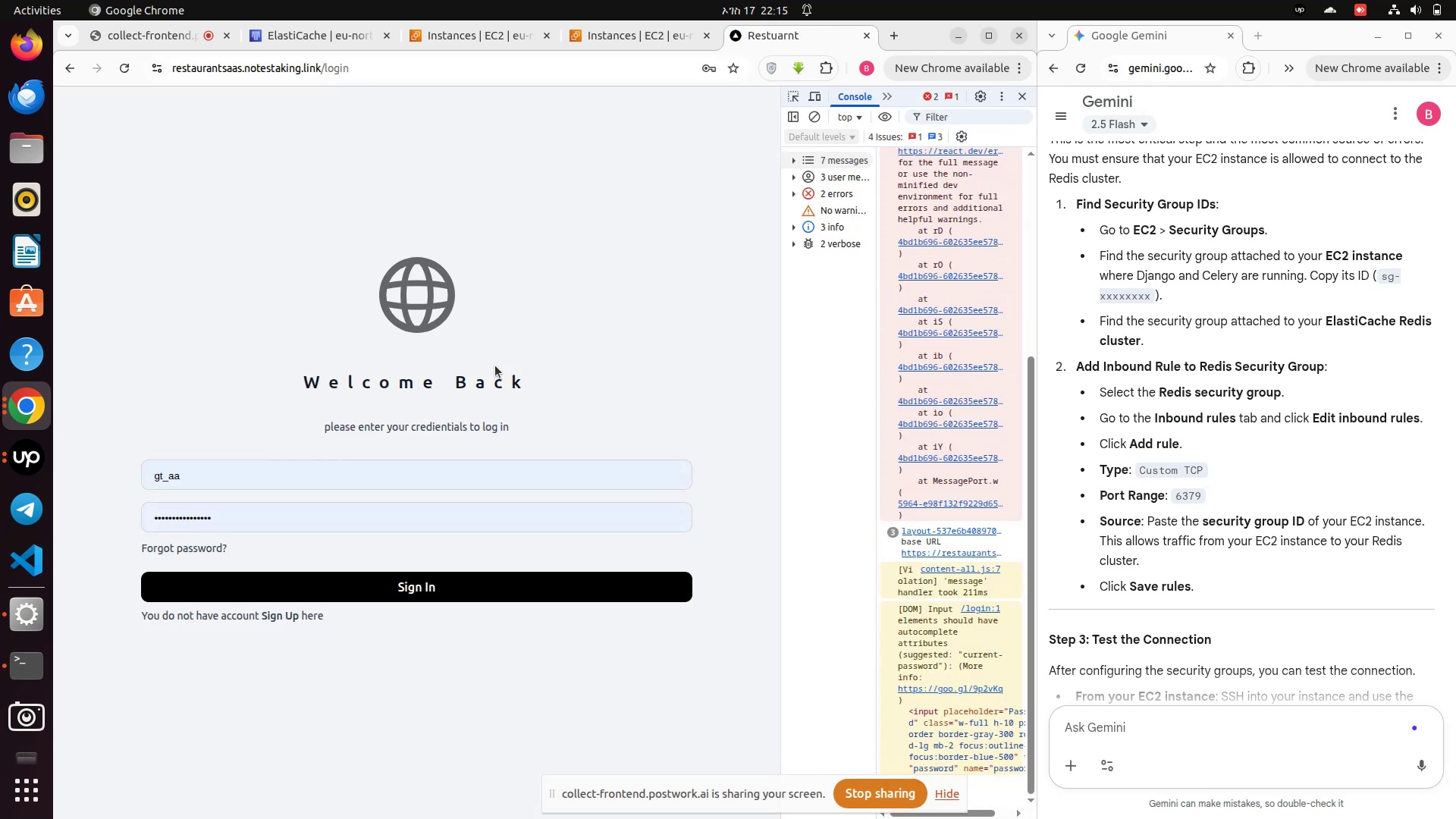 
scroll: coordinate [978, 544], scroll_direction: down, amount: 3.0
 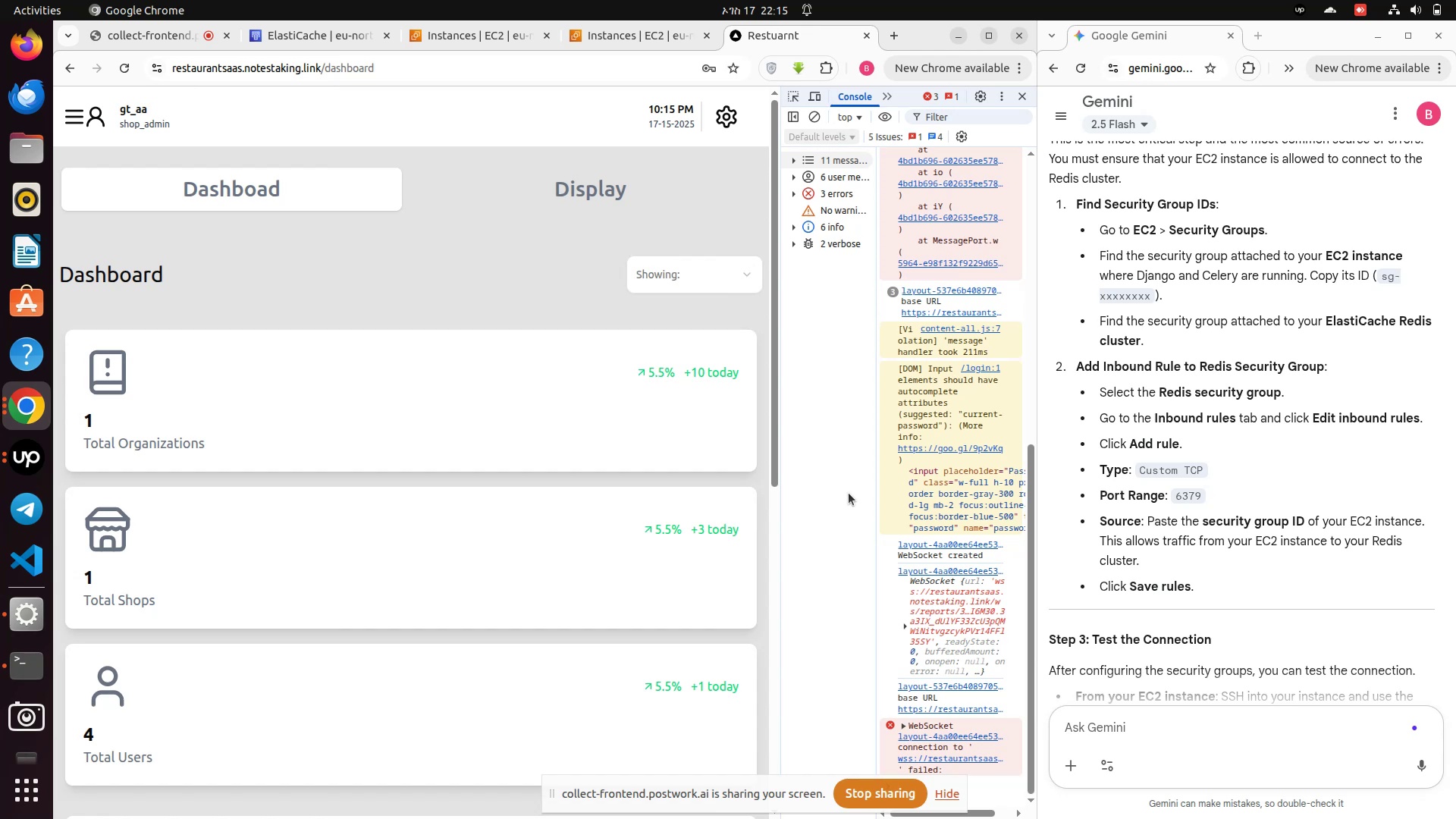 
wait(20.64)
 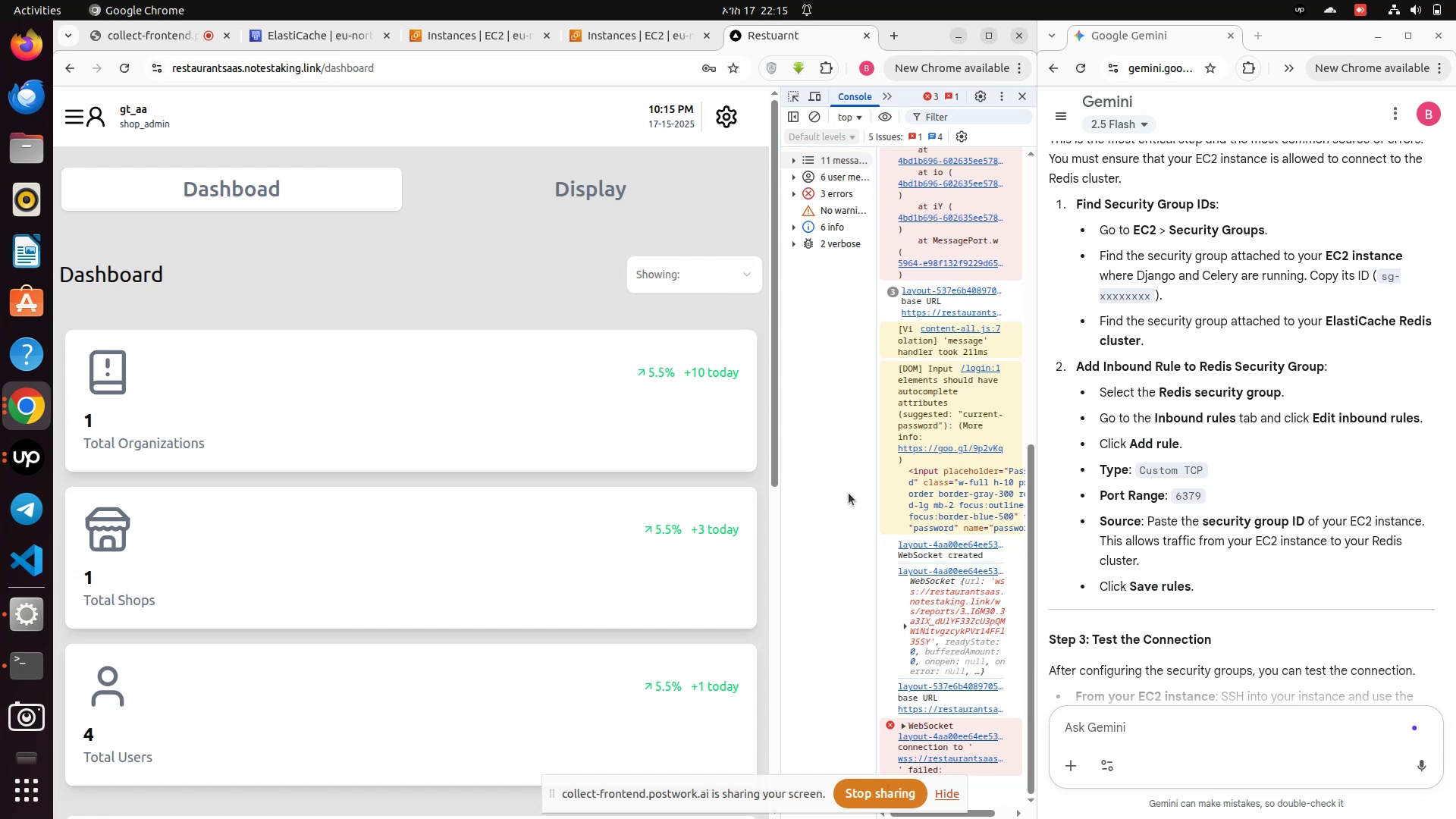 
left_click([297, 27])
 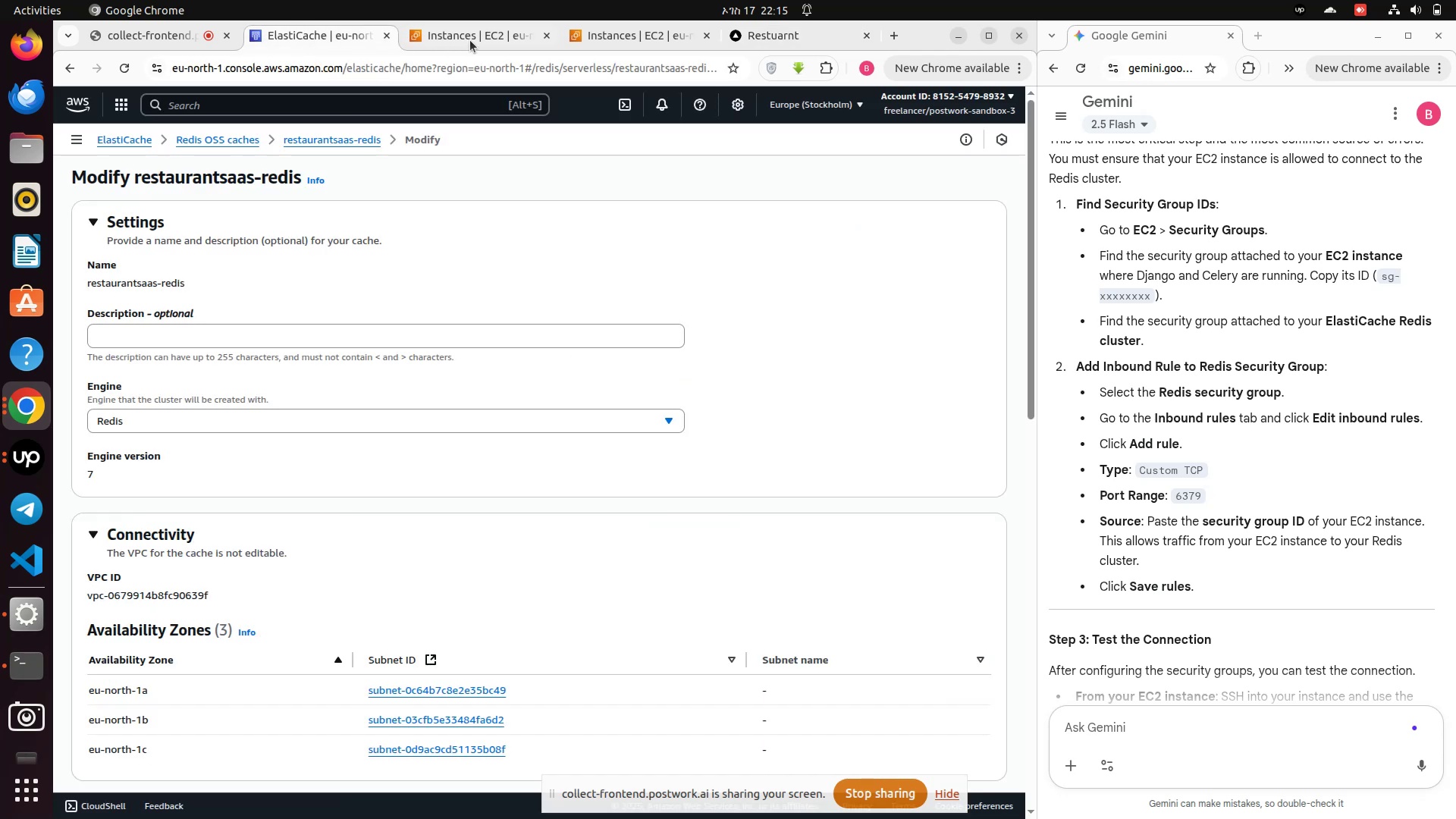 
left_click([479, 39])
 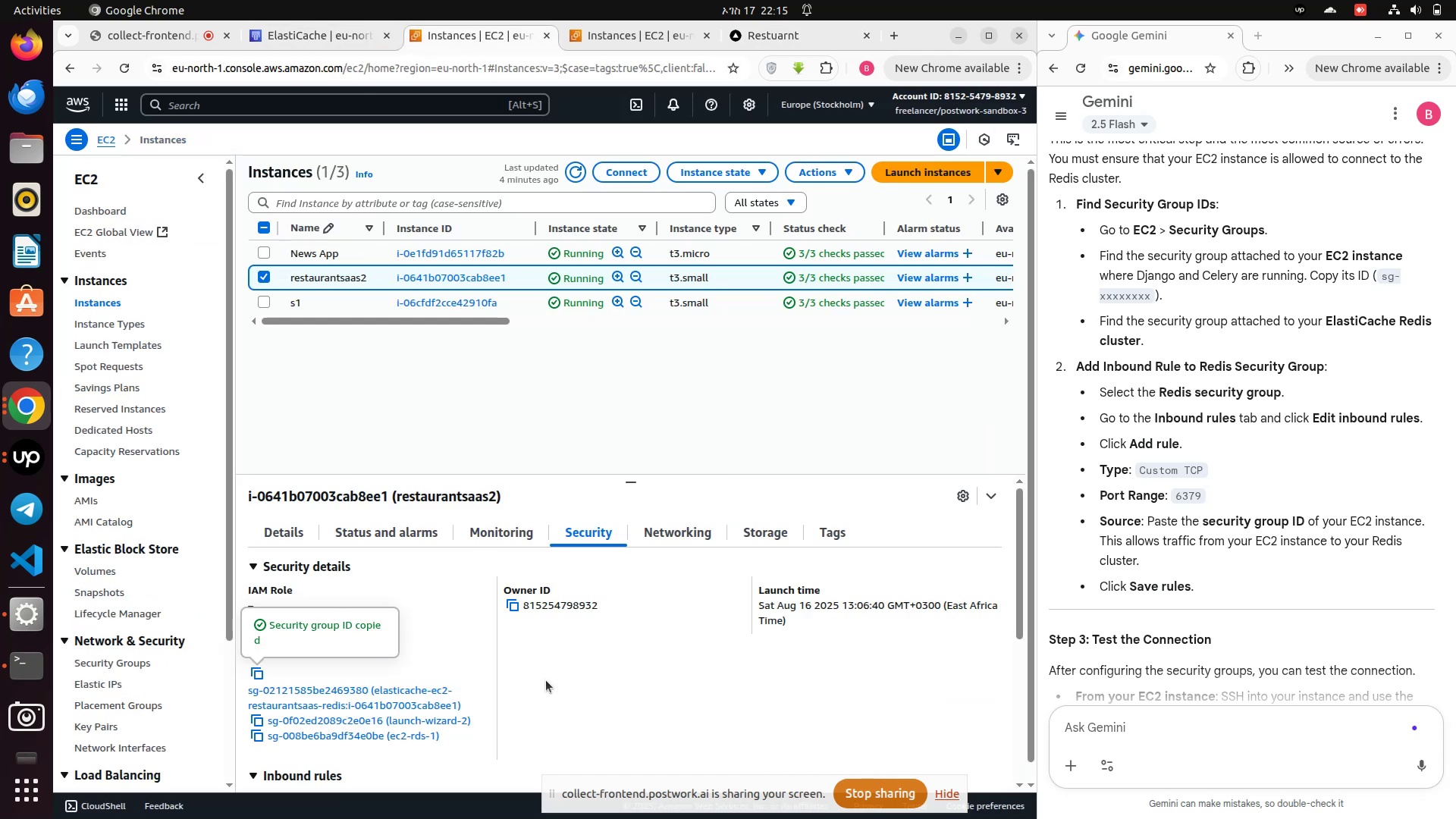 
left_click([545, 679])
 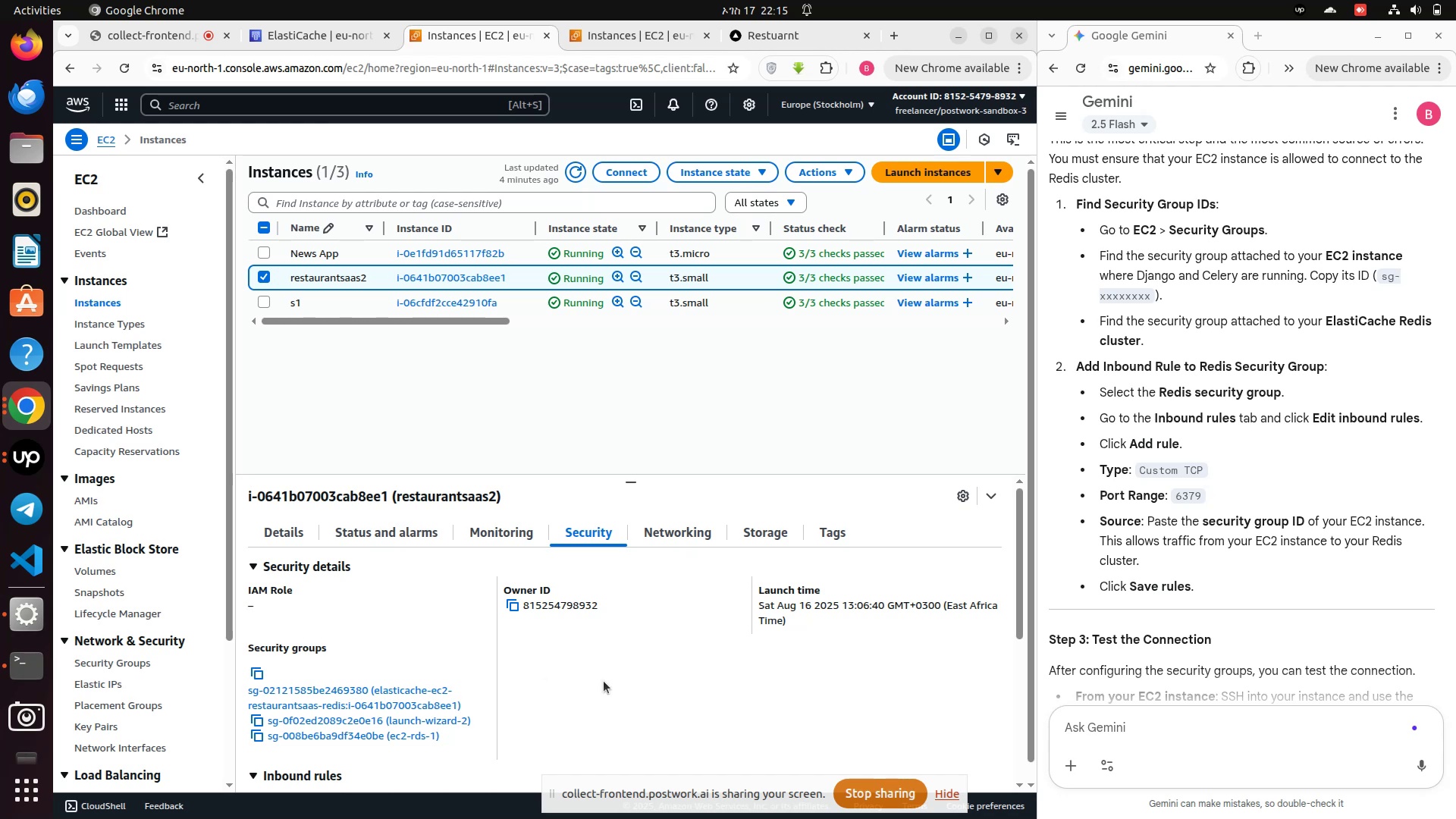 
wait(6.38)
 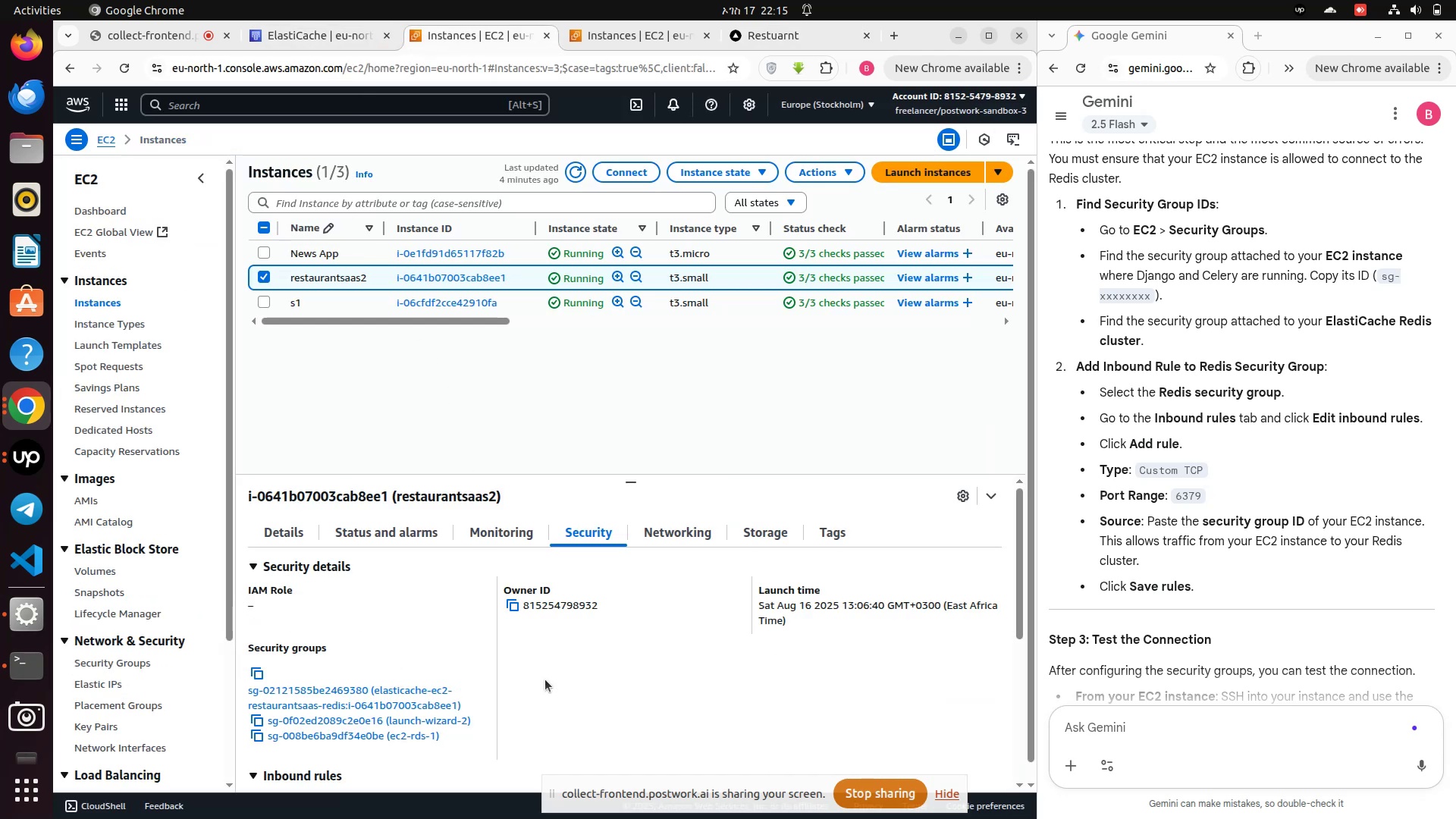 
scroll: coordinate [604, 681], scroll_direction: down, amount: 1.0
 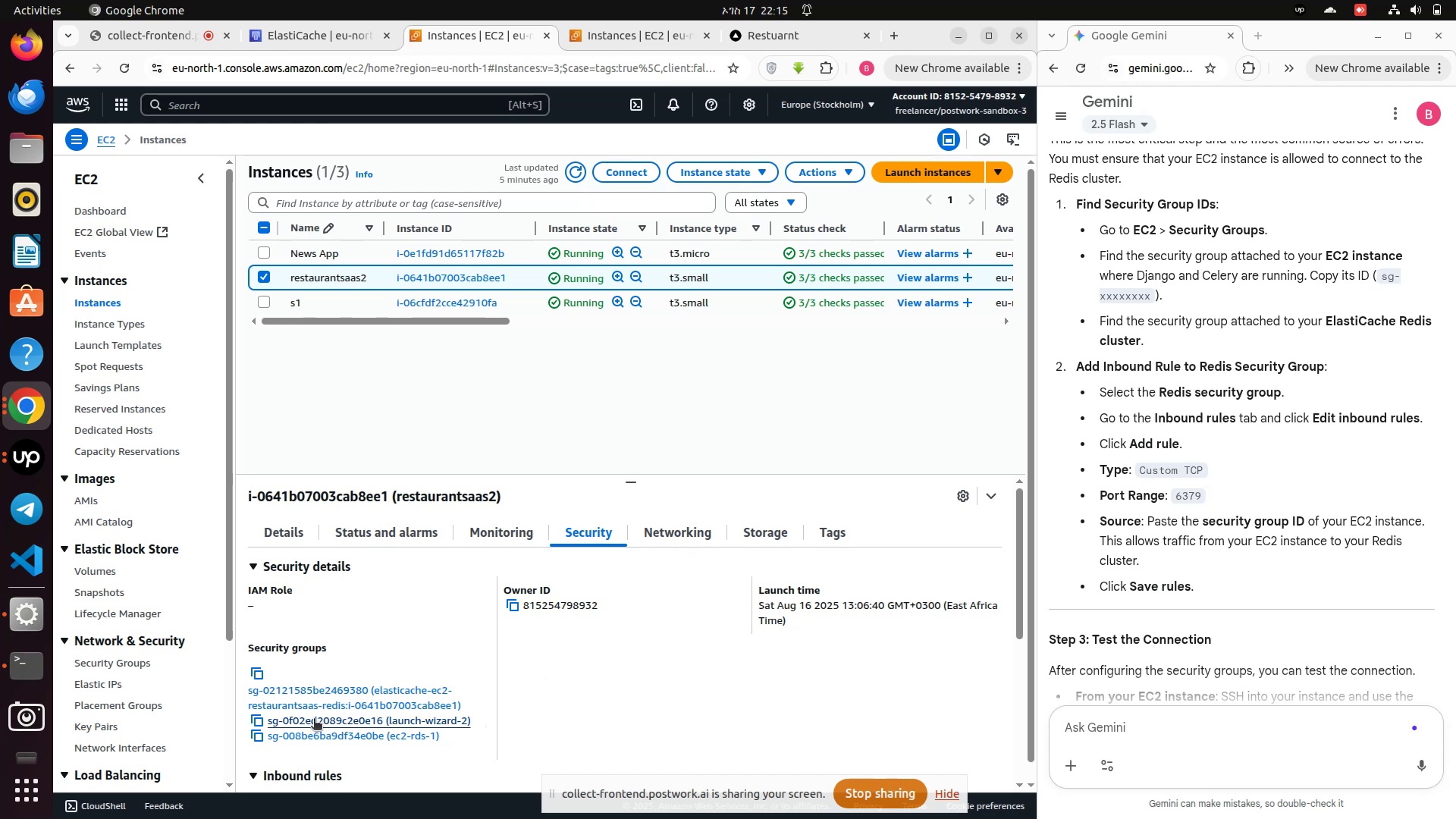 
left_click([256, 721])
 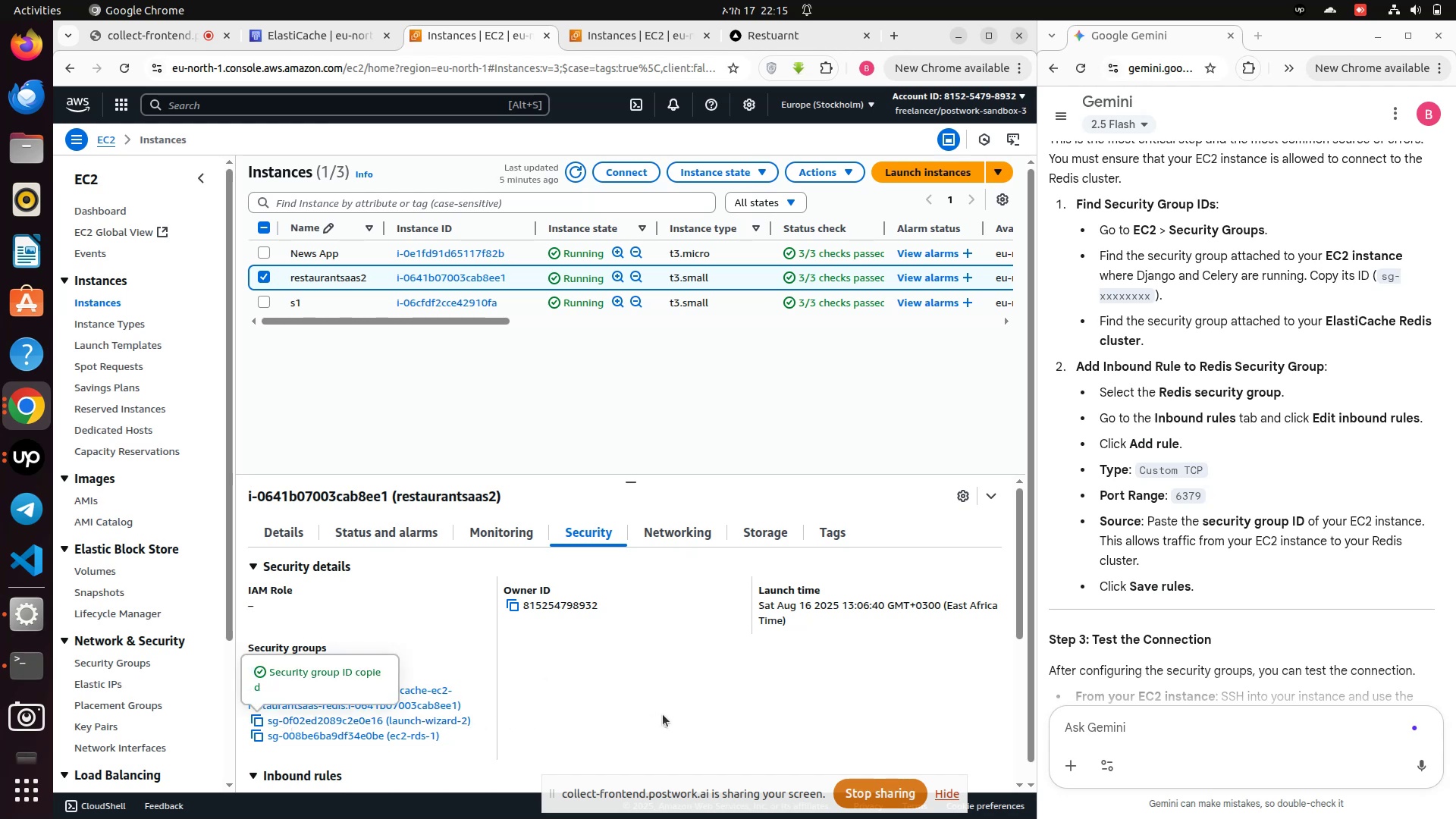 
scroll: coordinate [663, 714], scroll_direction: down, amount: 2.0
 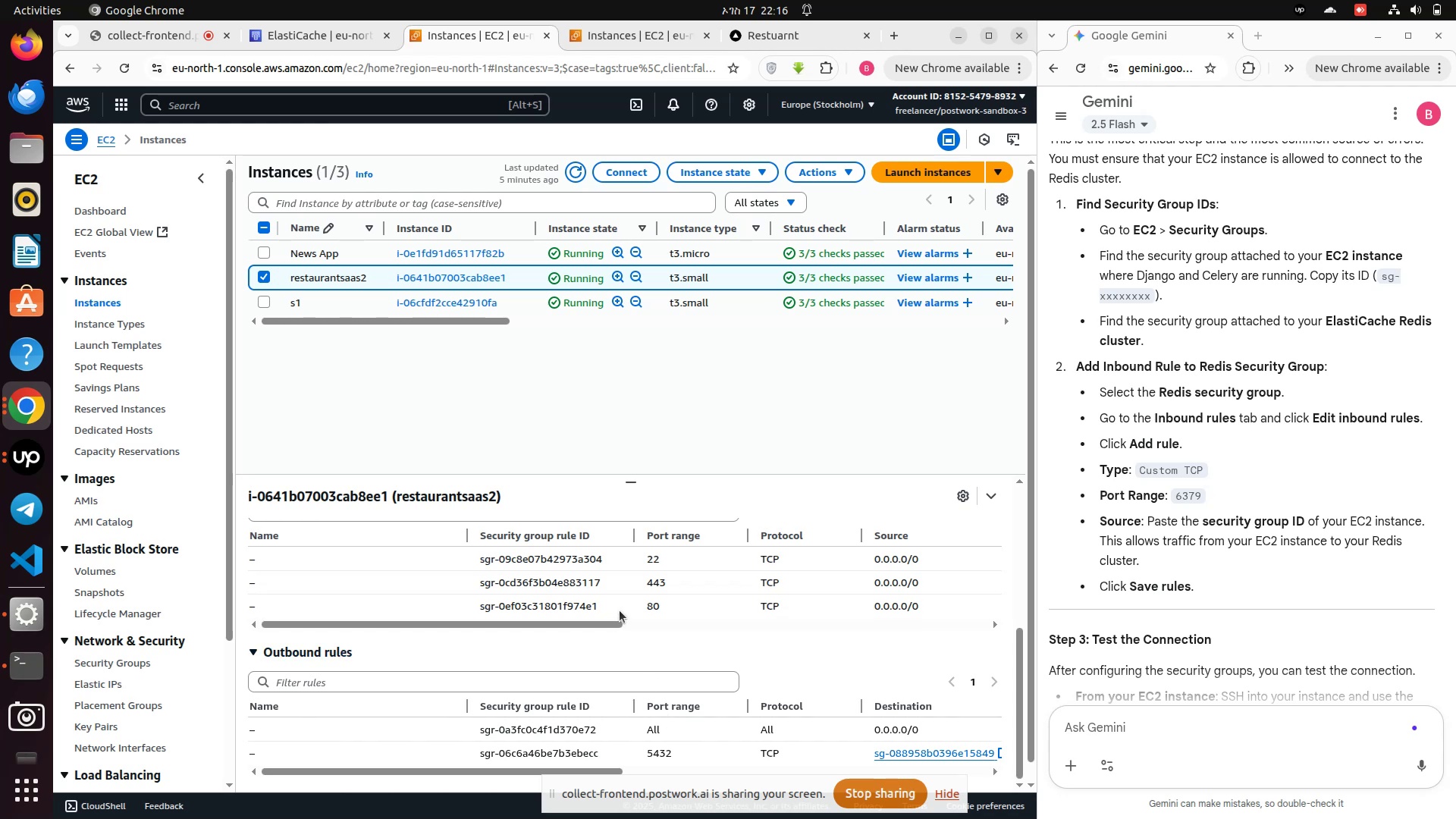 
wait(20.57)
 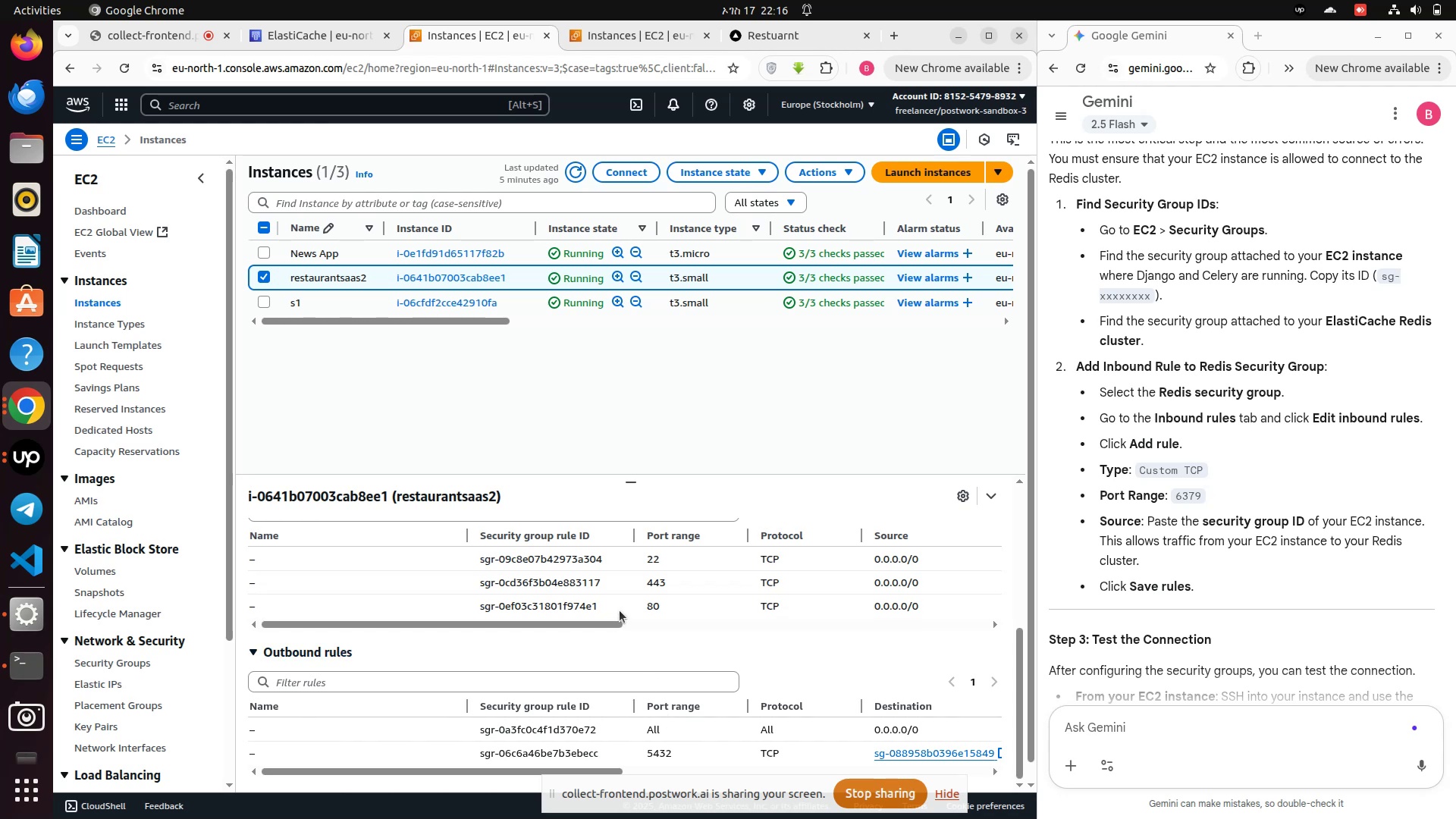 
left_click([303, 39])
 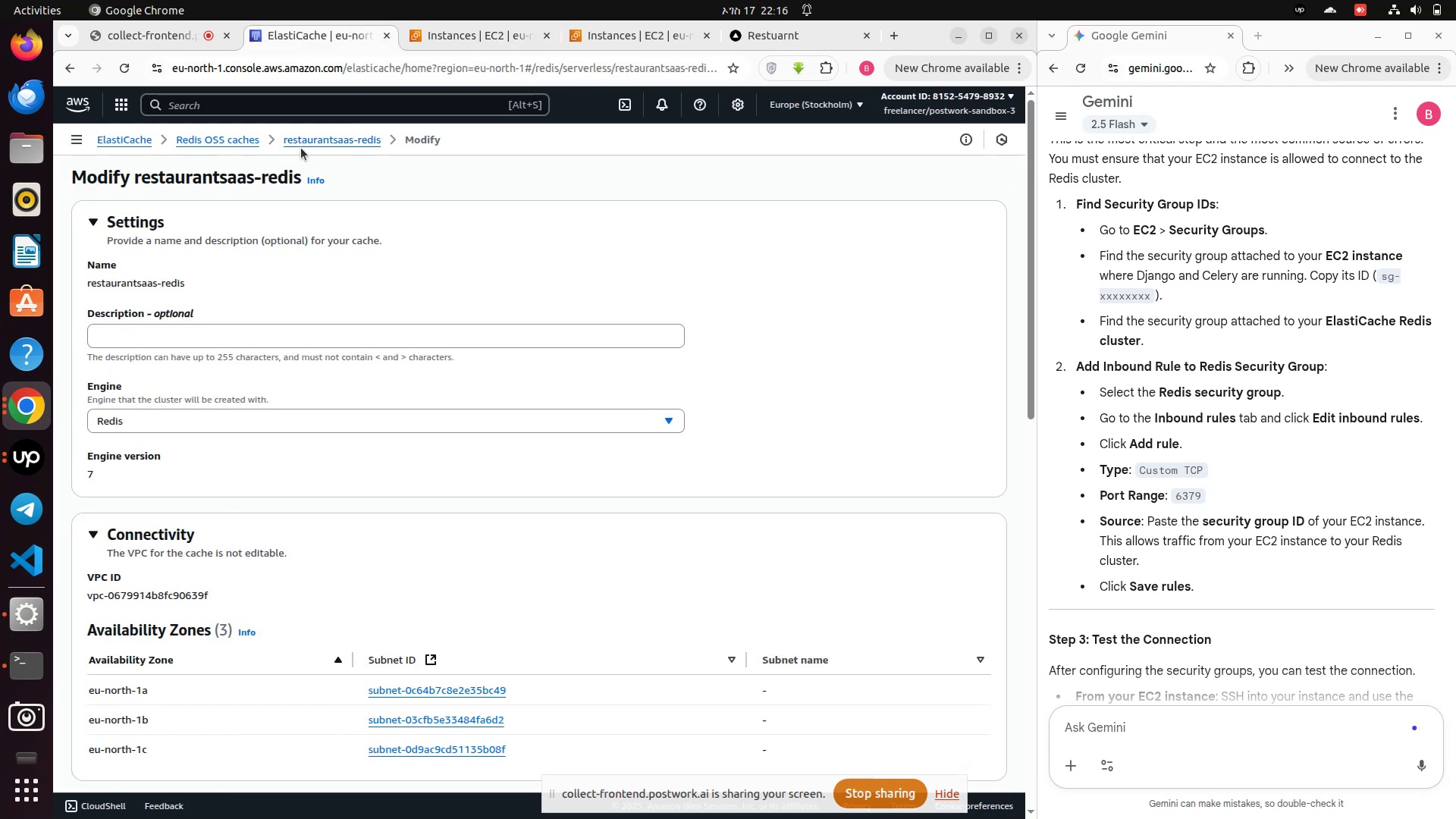 
left_click([312, 146])
 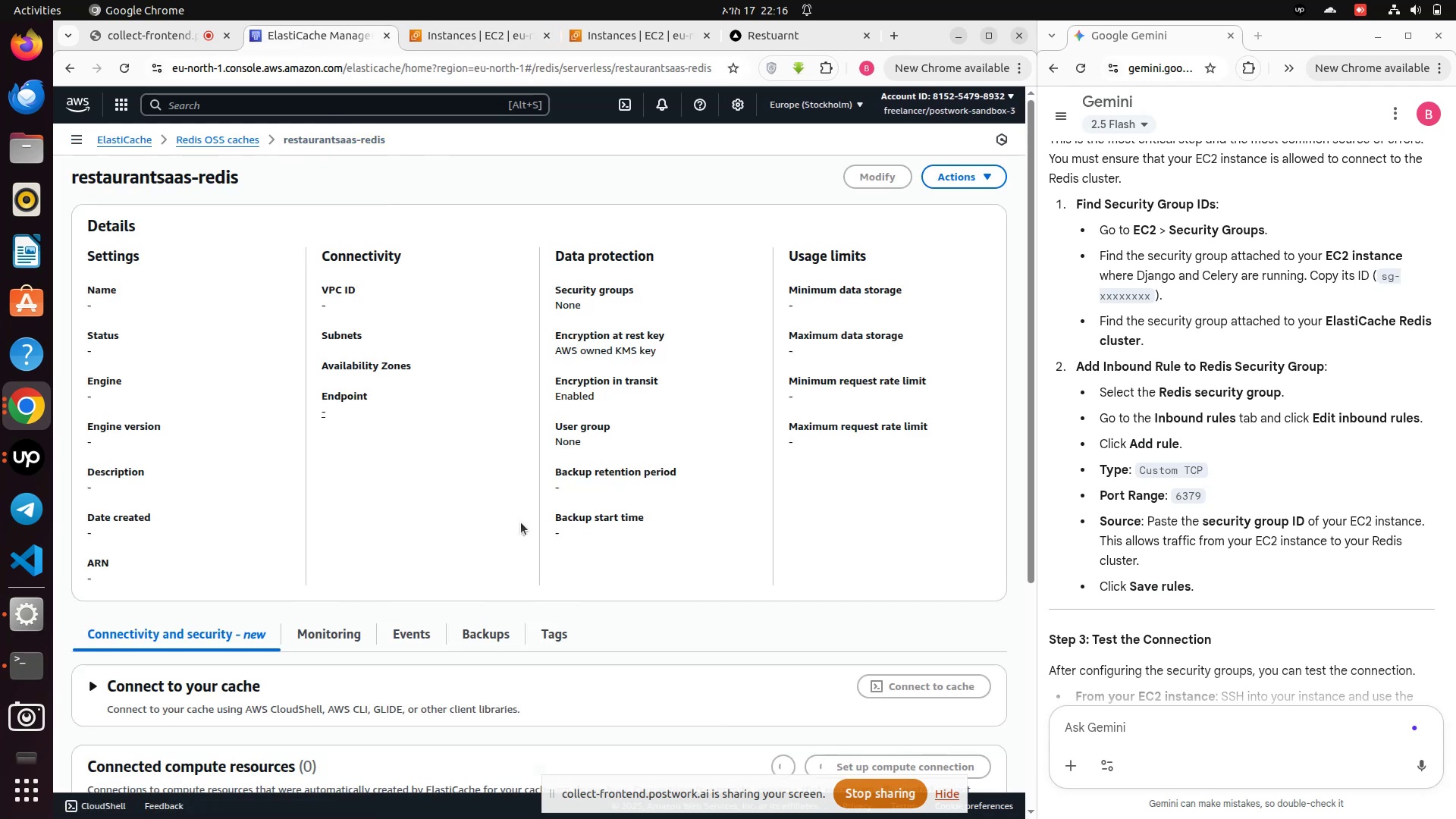 
scroll: coordinate [516, 538], scroll_direction: down, amount: 4.0
 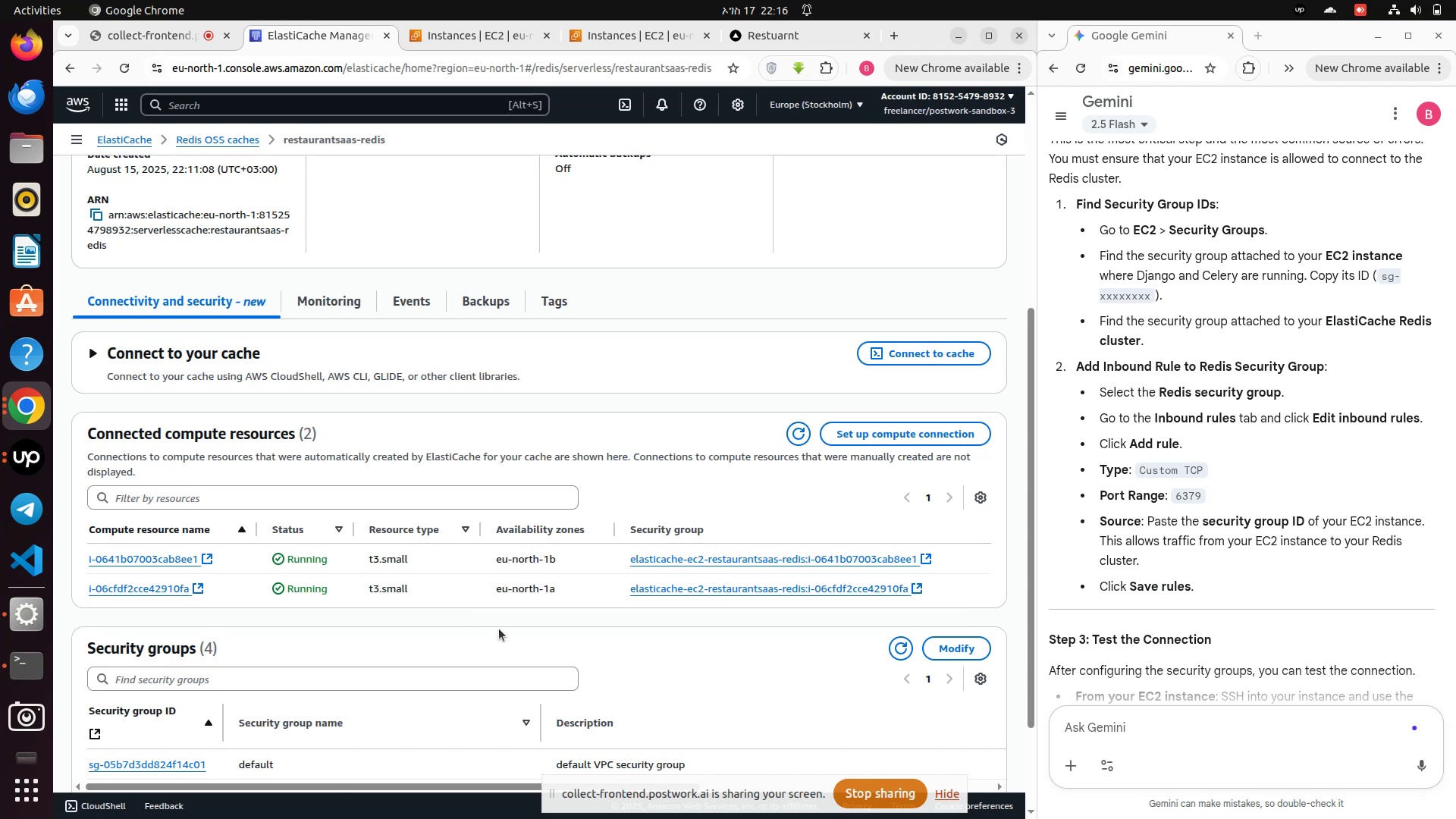 
wait(8.96)
 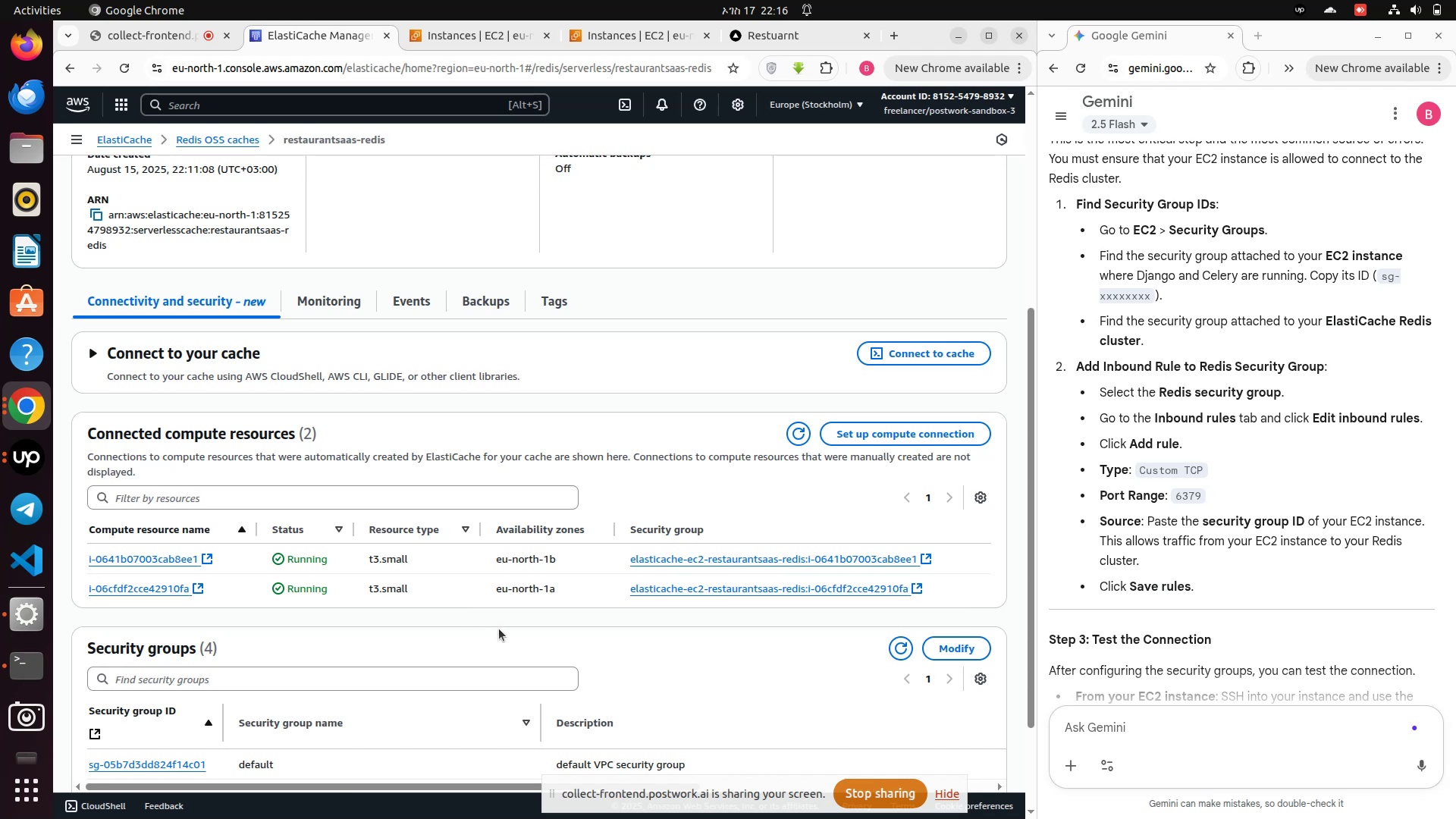 
scroll: coordinate [499, 629], scroll_direction: up, amount: 7.0
 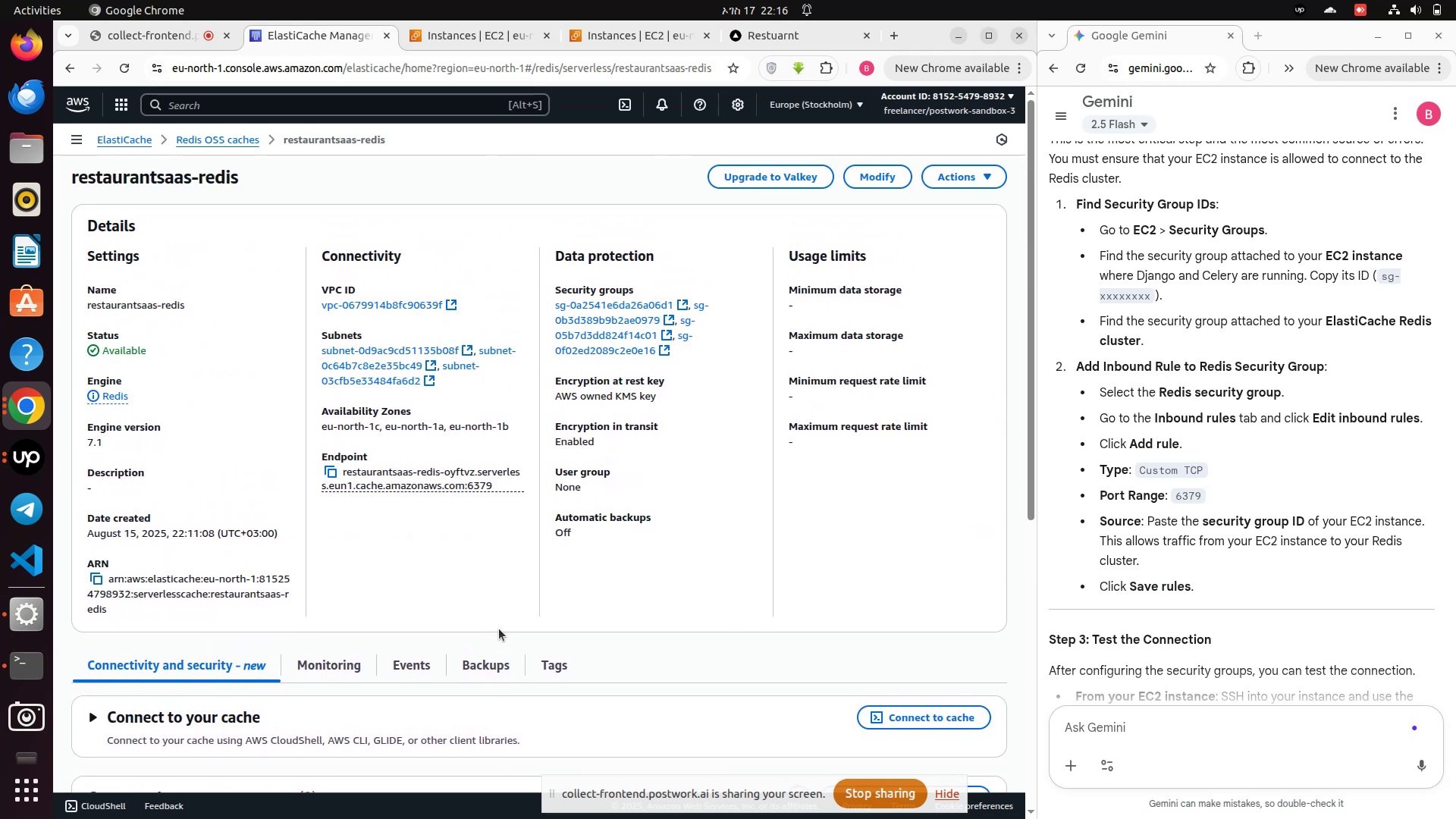 
scroll: coordinate [499, 629], scroll_direction: down, amount: 5.0
 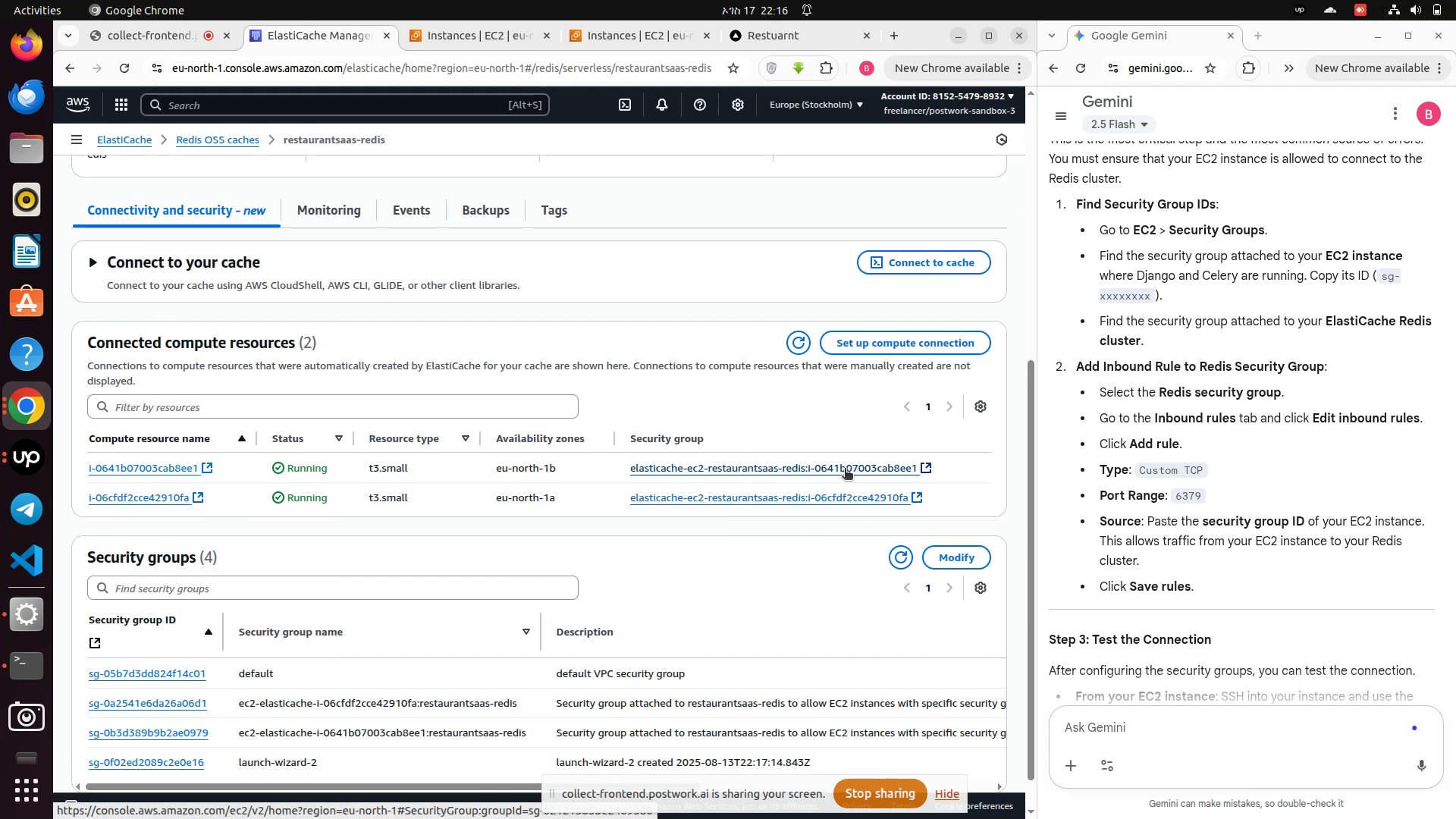 
wait(7.47)
 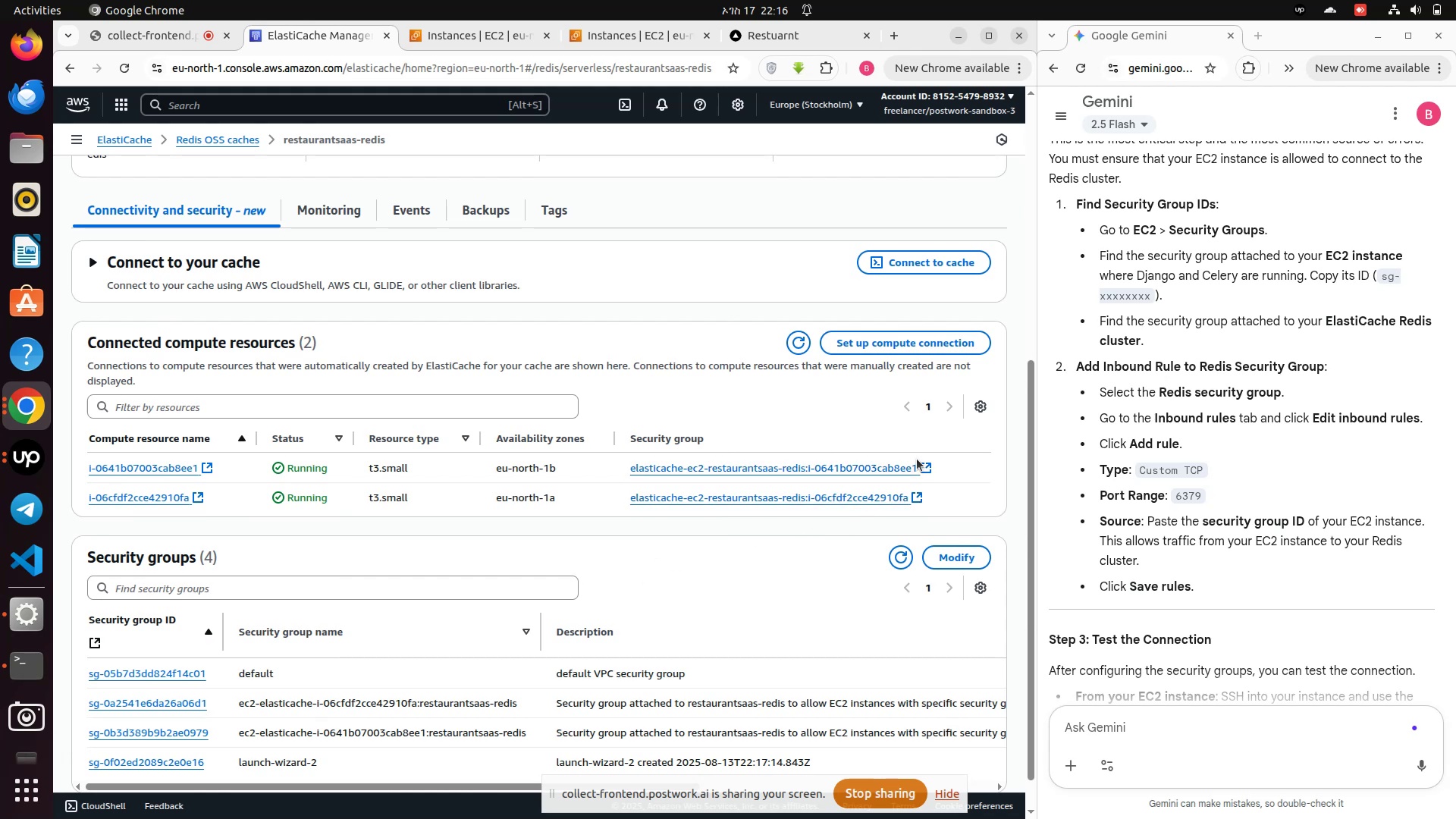 
left_click([845, 469])
 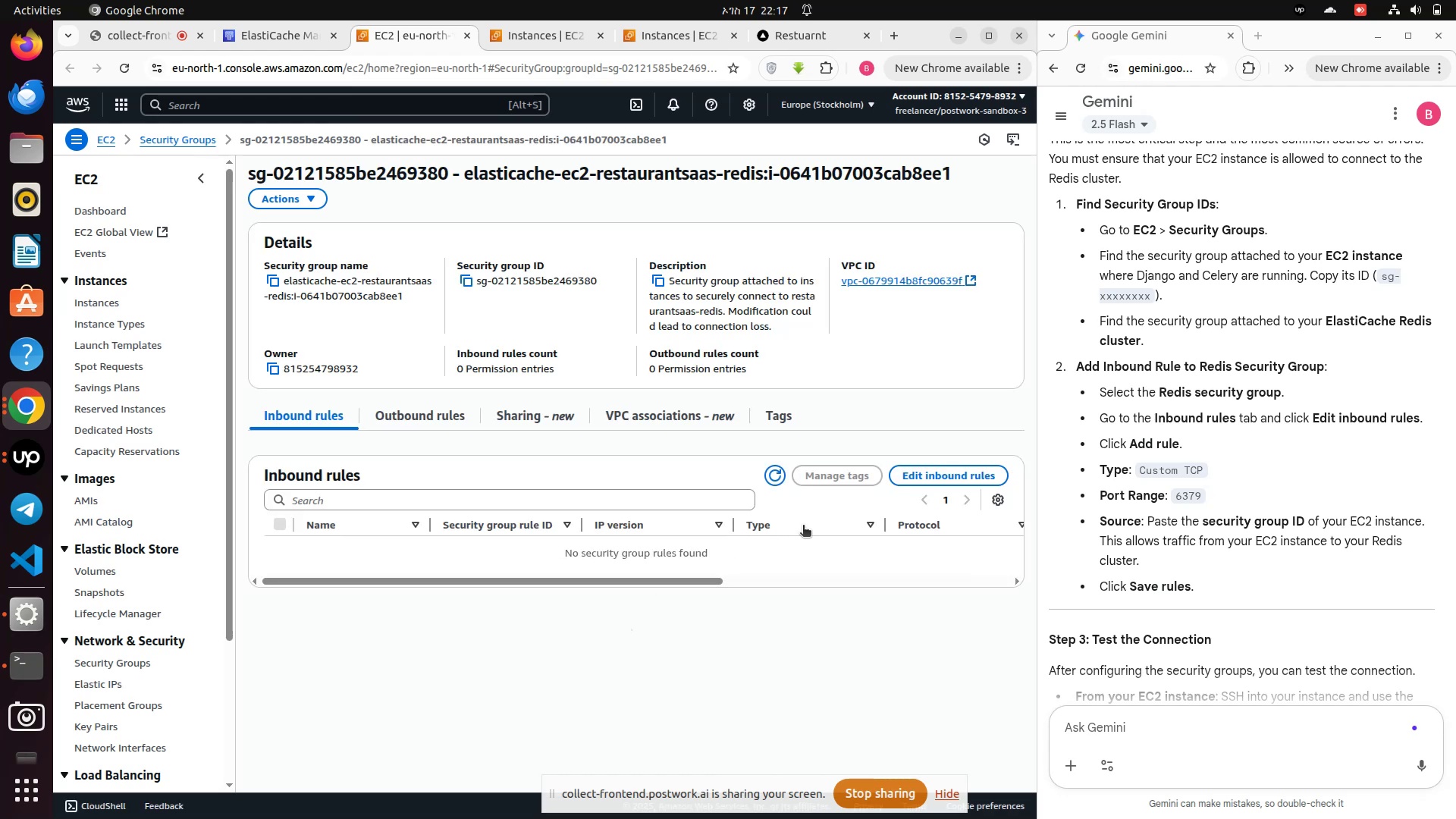 
wait(22.37)
 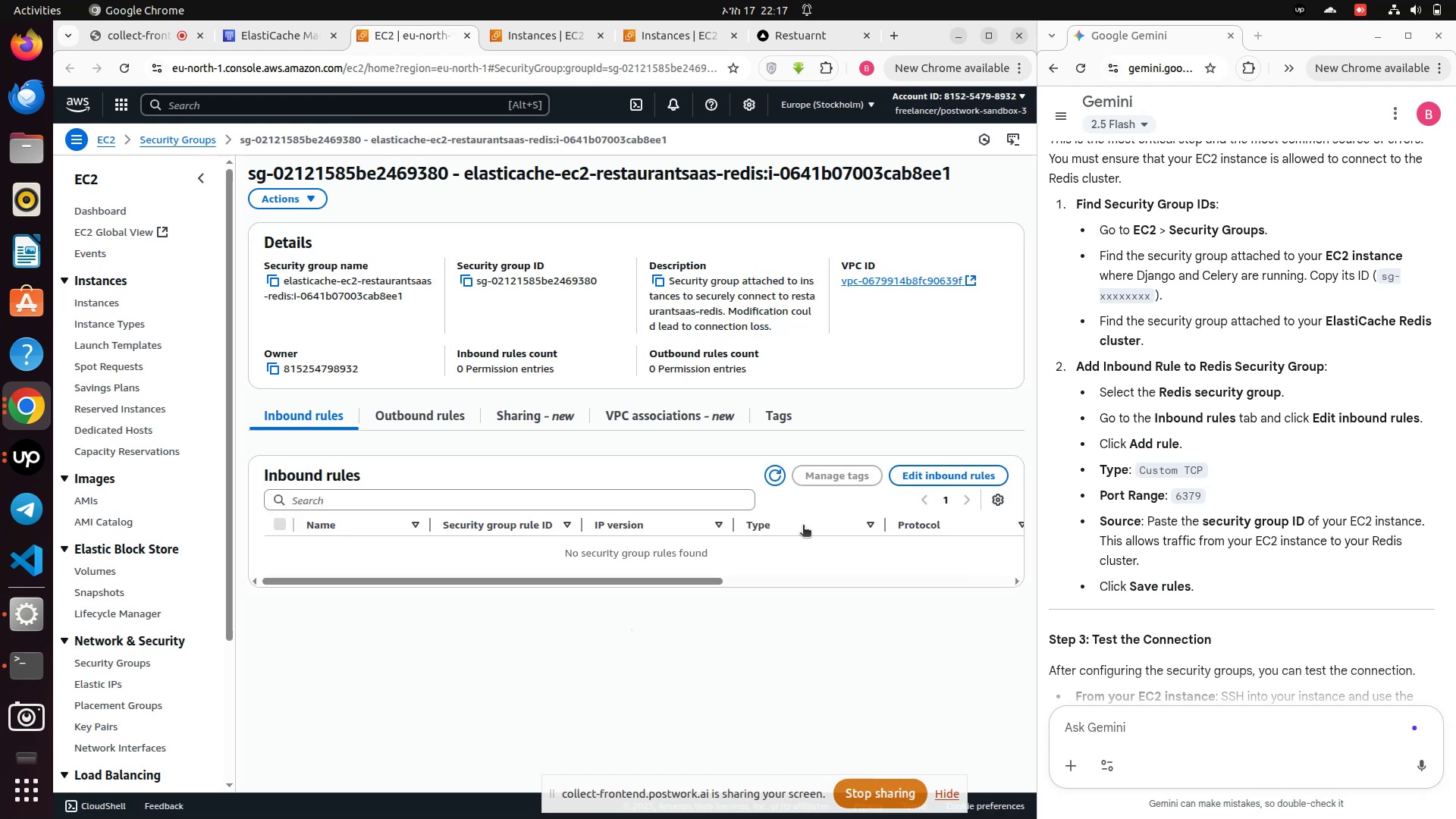 
left_click([968, 475])
 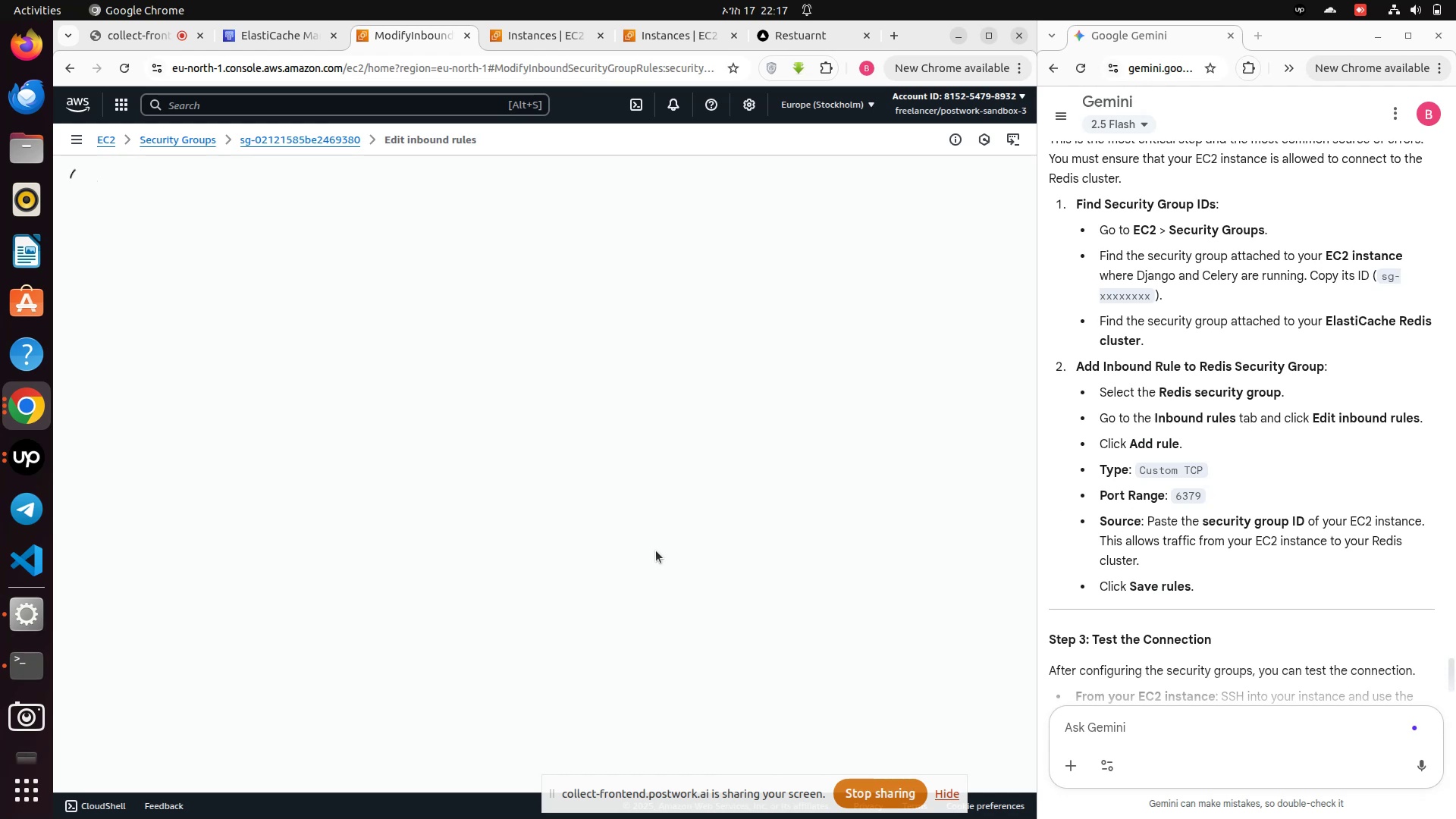 
wait(12.09)
 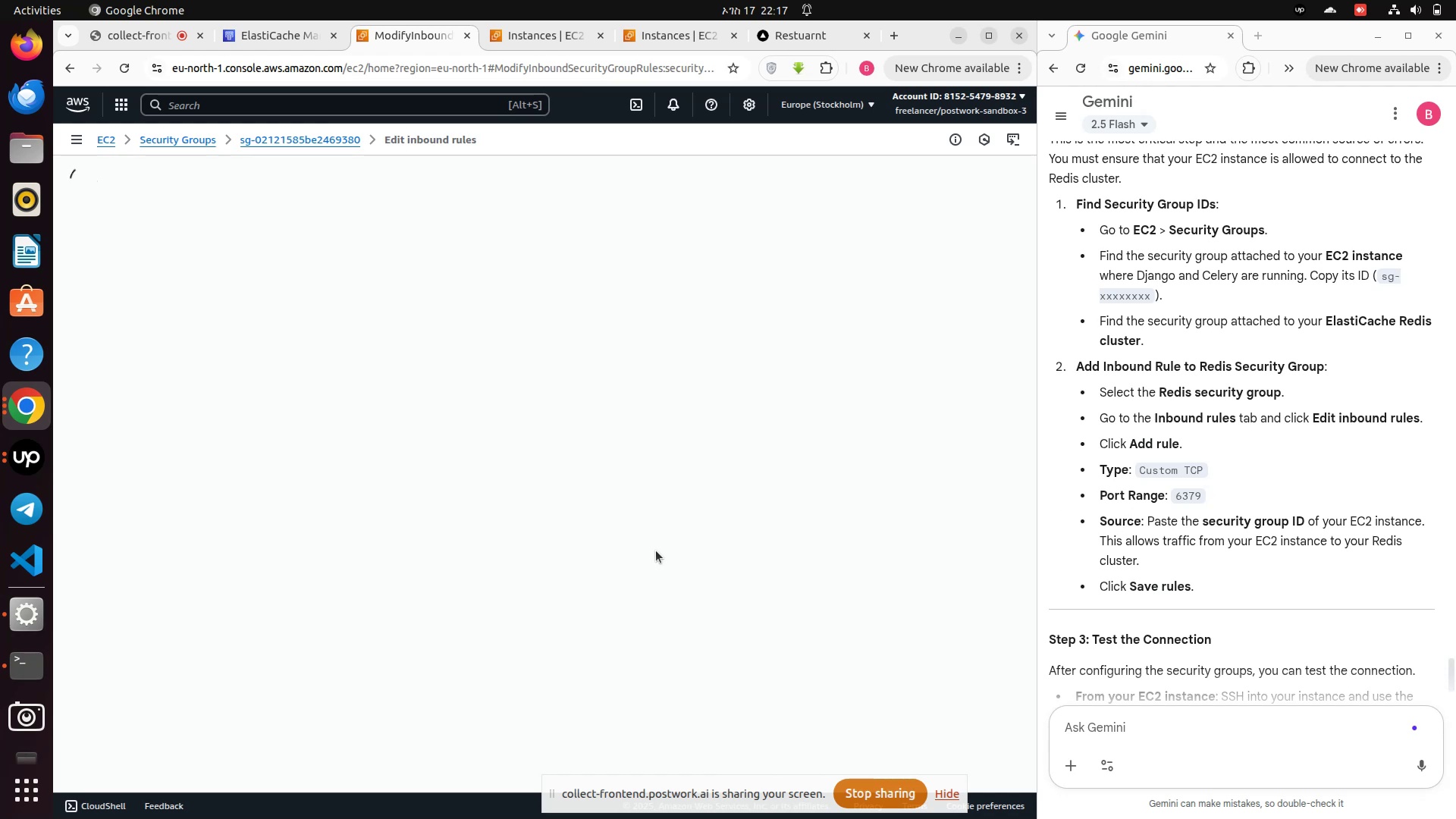 
left_click([259, 32])
 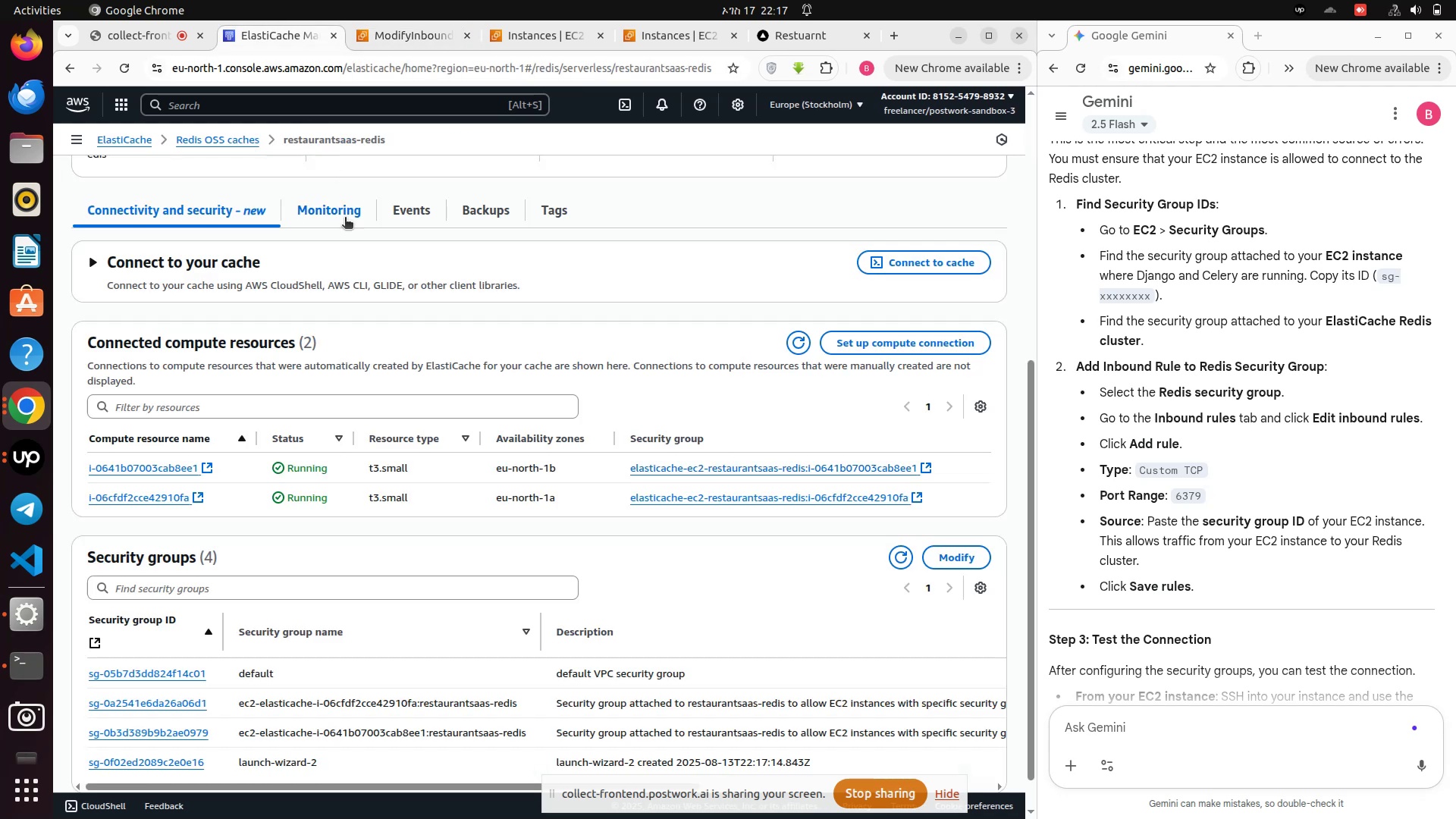 
scroll: coordinate [367, 256], scroll_direction: up, amount: 3.0
 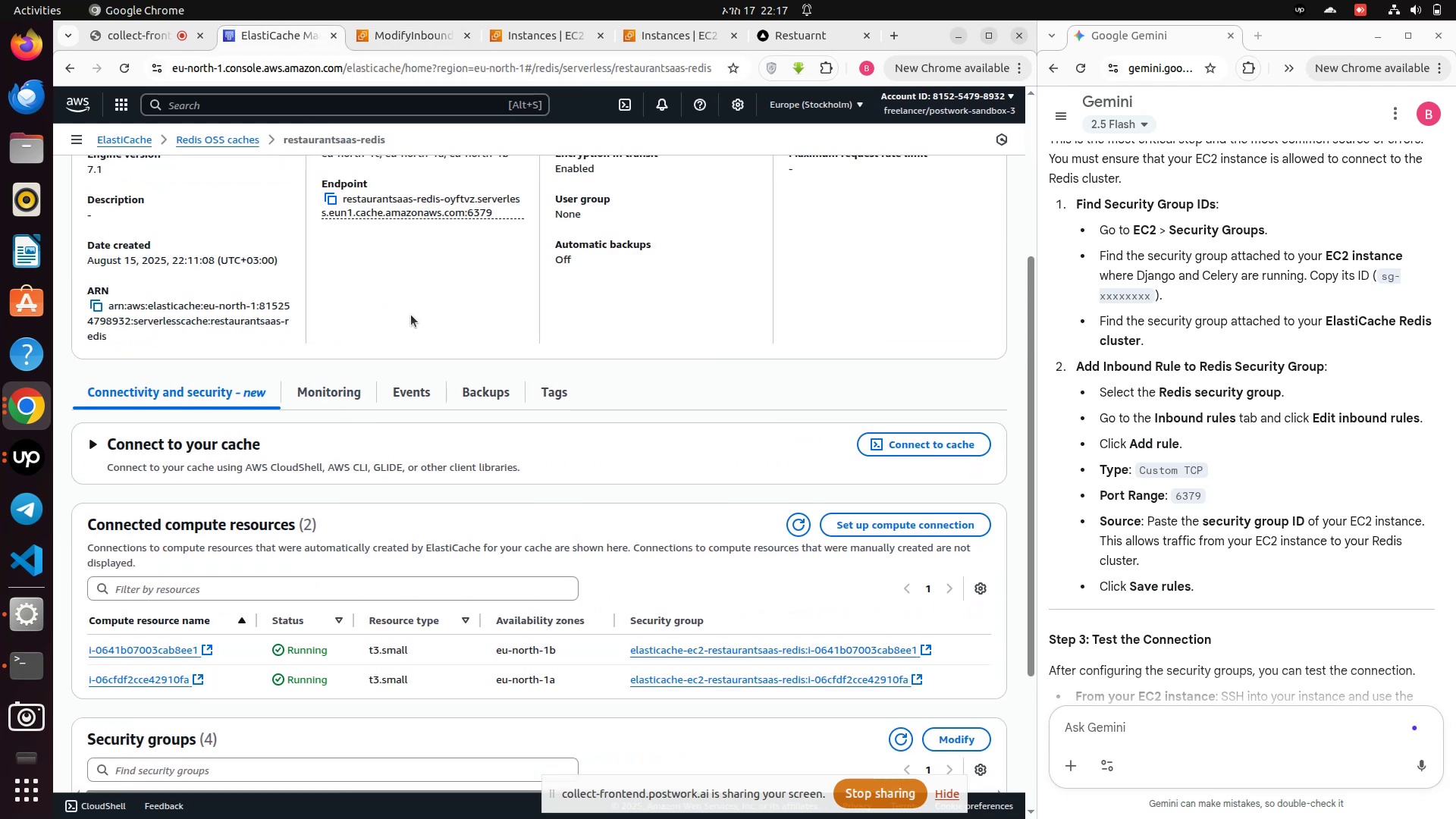 
scroll: coordinate [344, 365], scroll_direction: down, amount: 5.0
 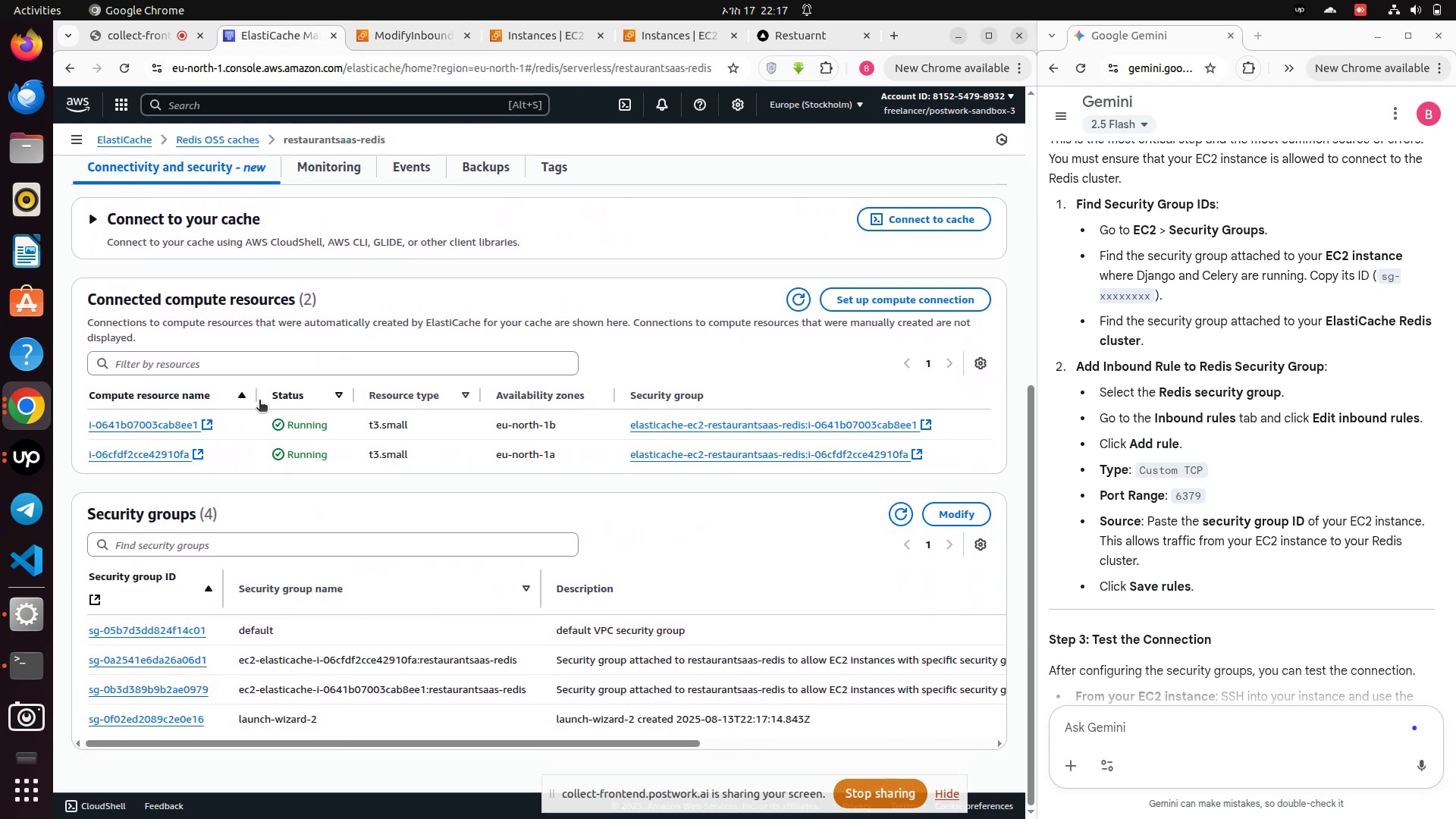 
wait(8.7)
 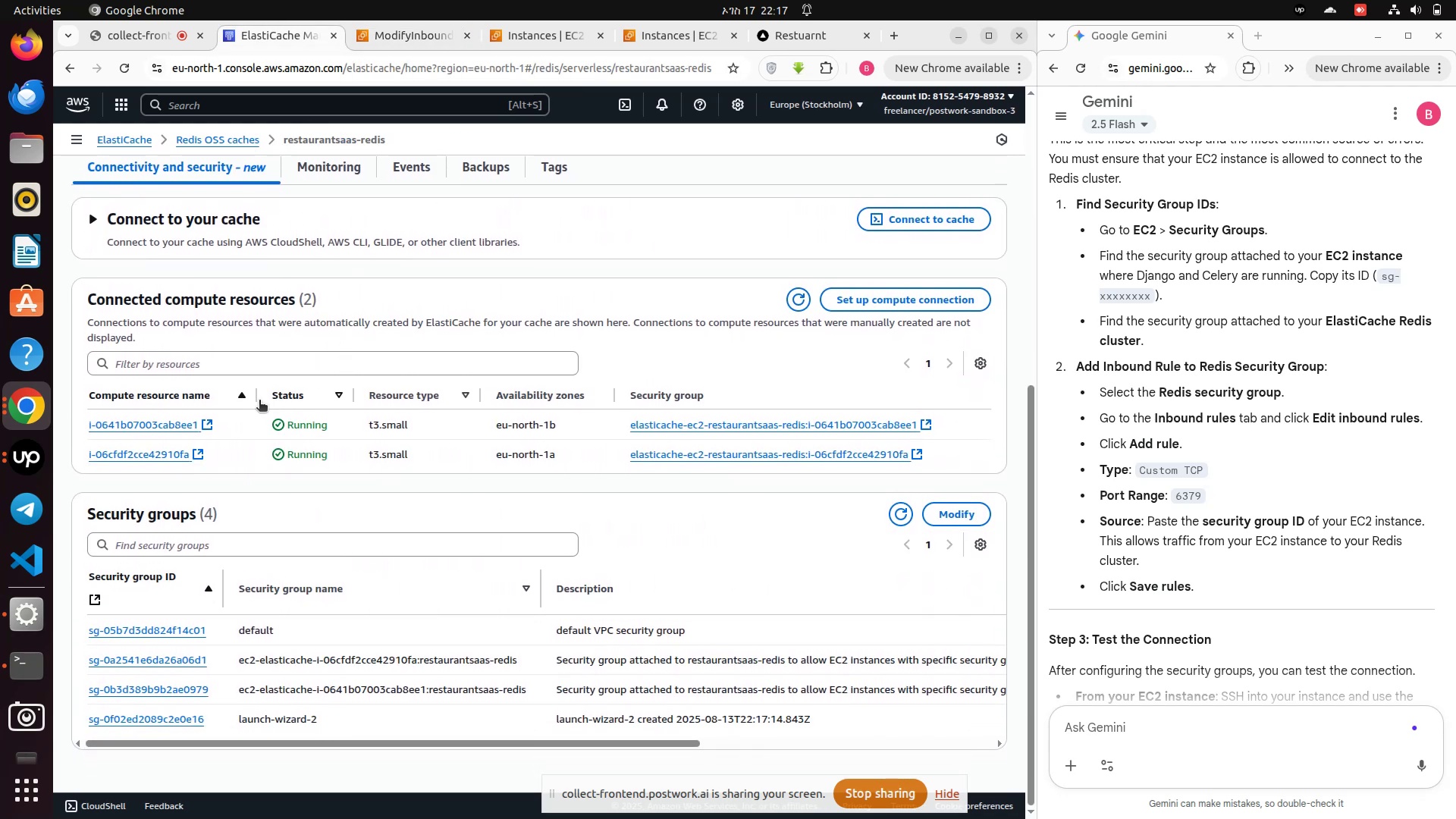 
left_click([904, 300])
 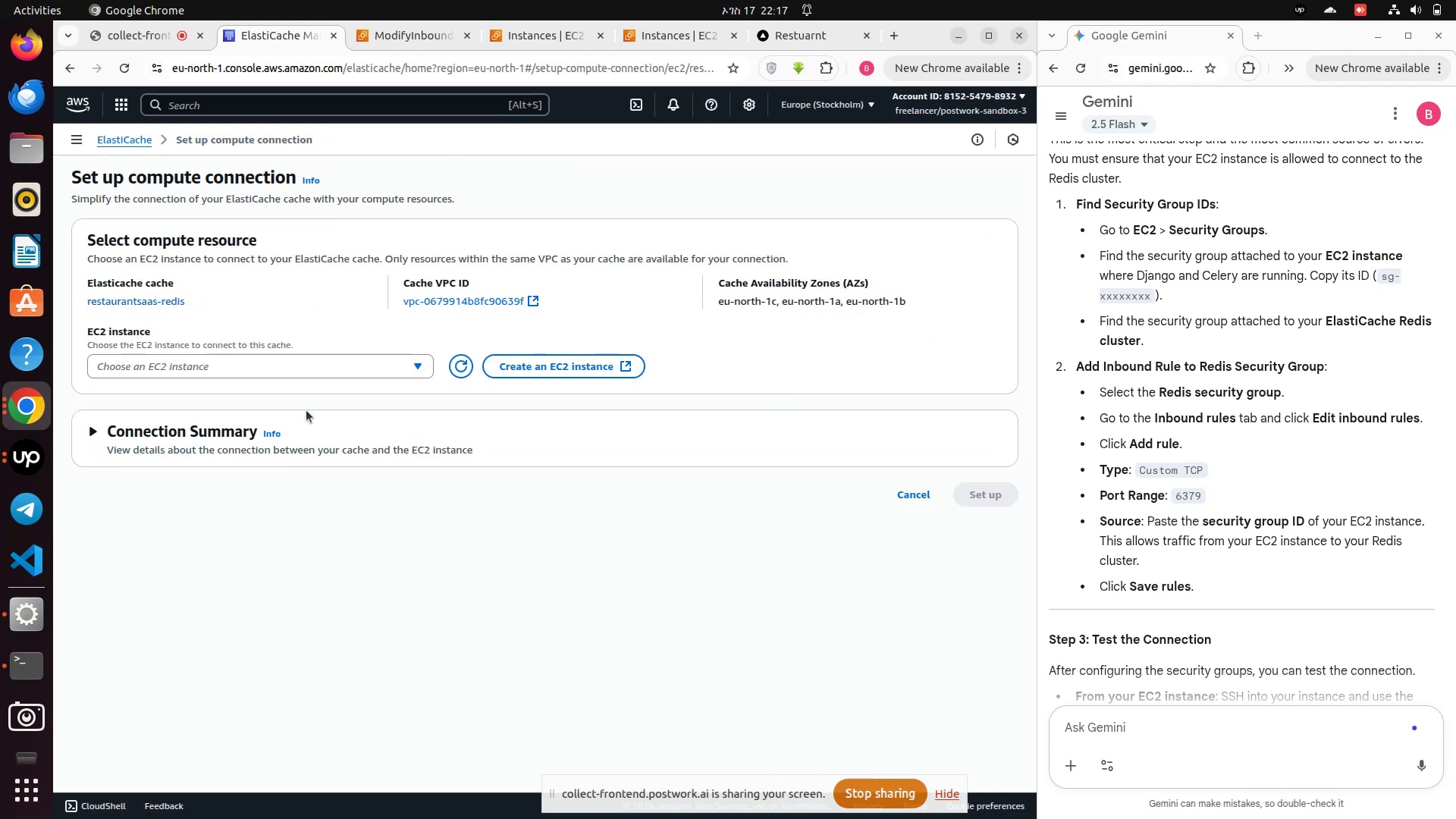 
wait(6.61)
 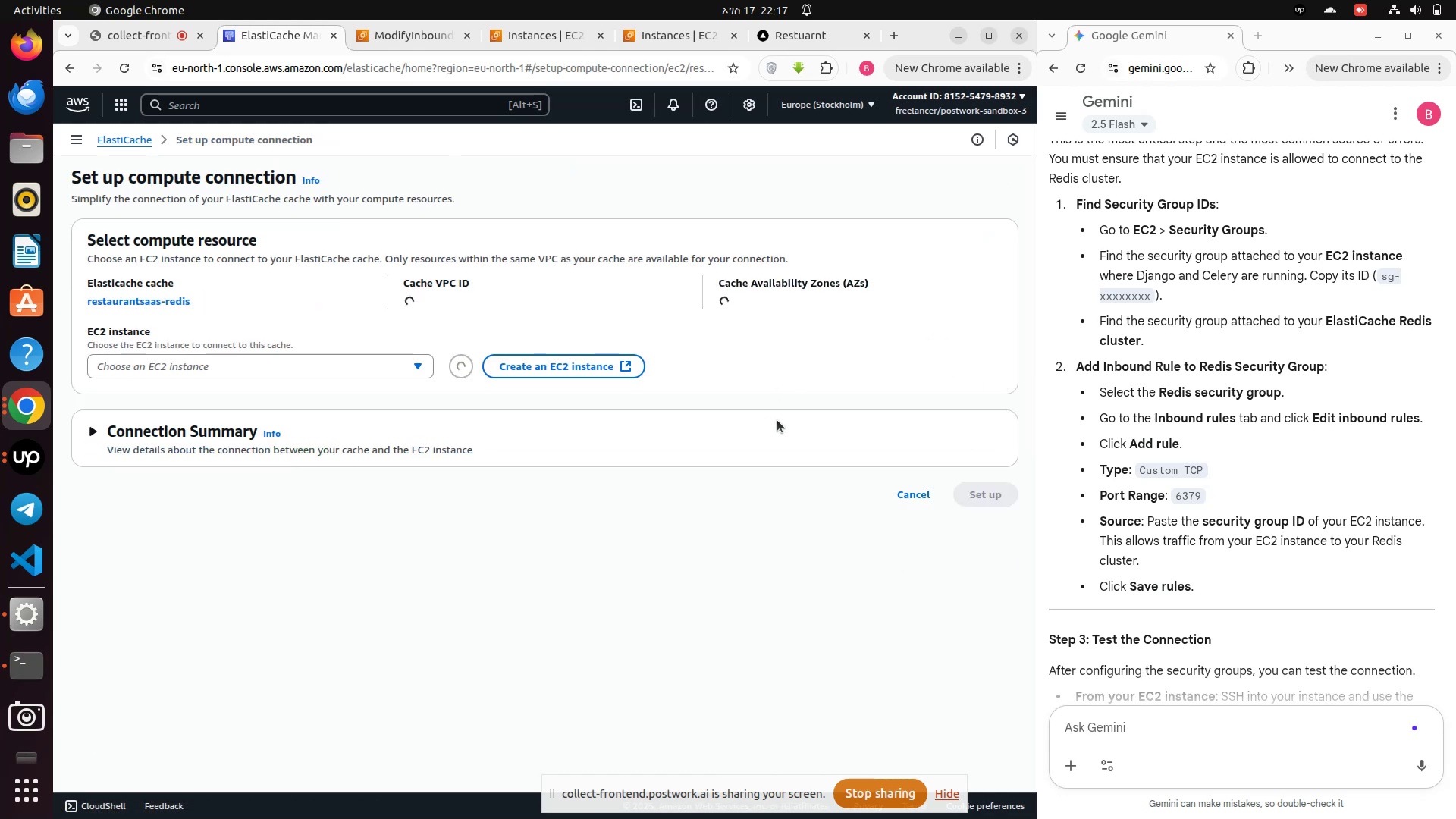 
left_click([276, 375])
 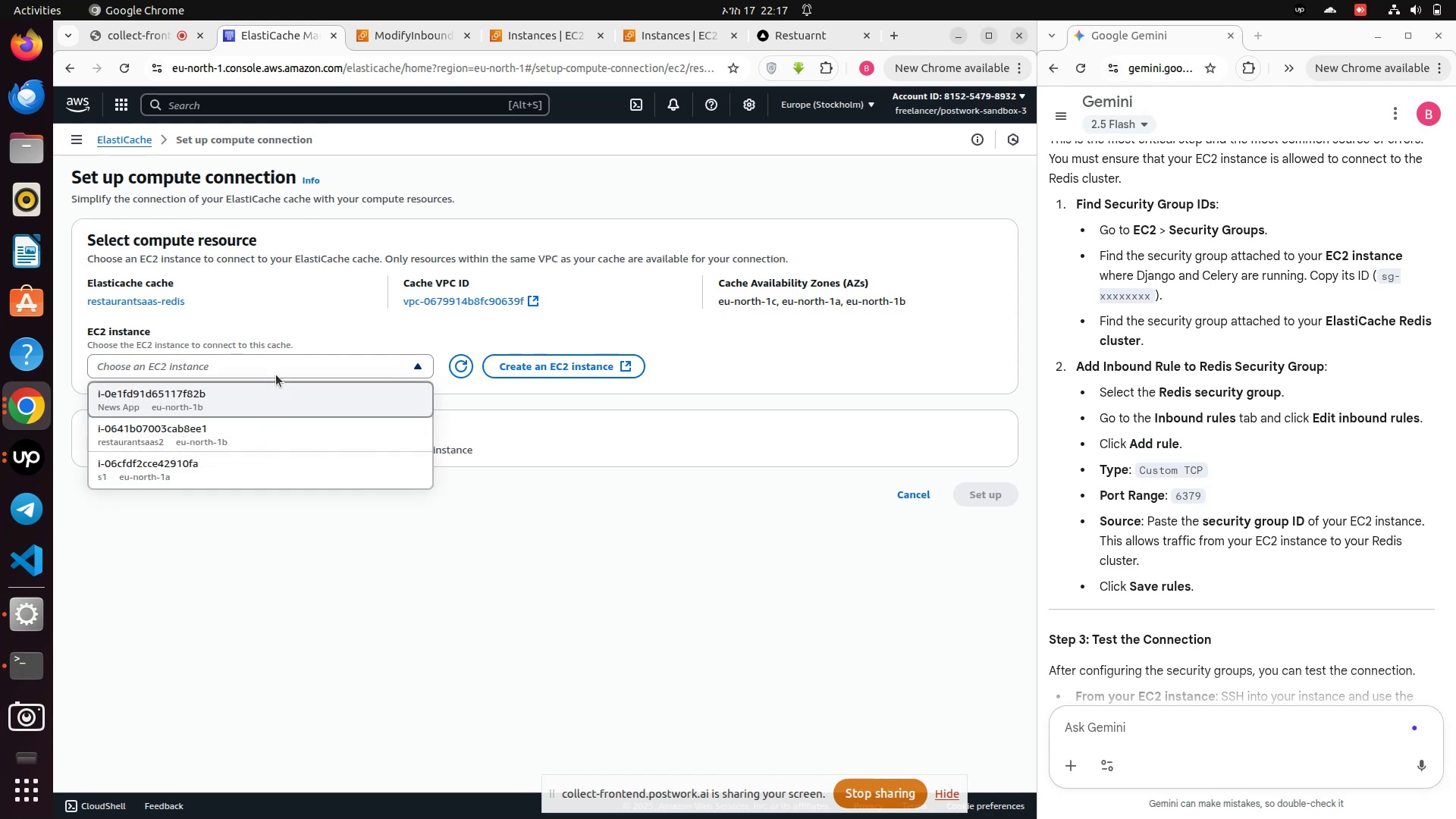 
wait(5.01)
 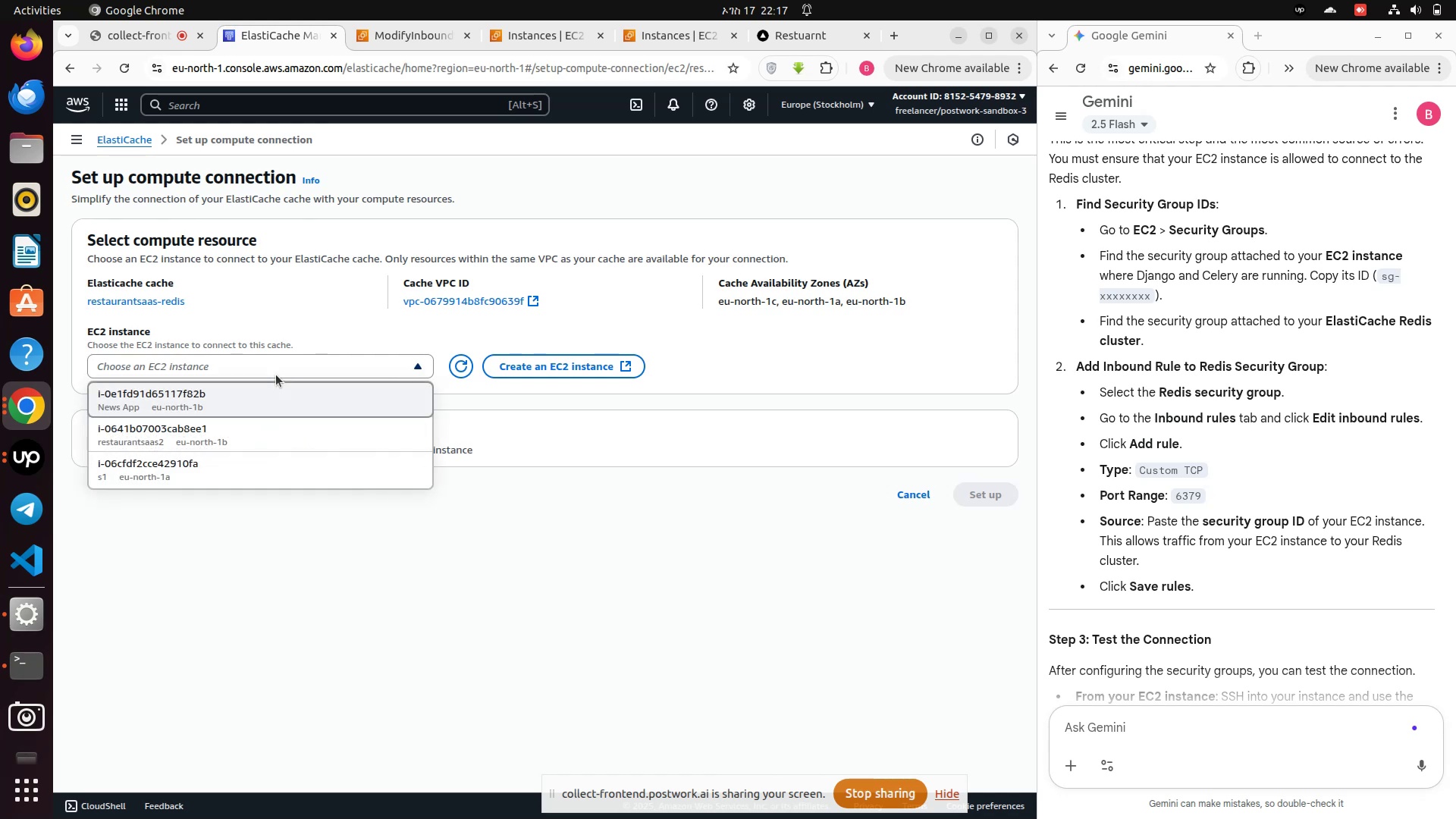 
left_click([227, 439])
 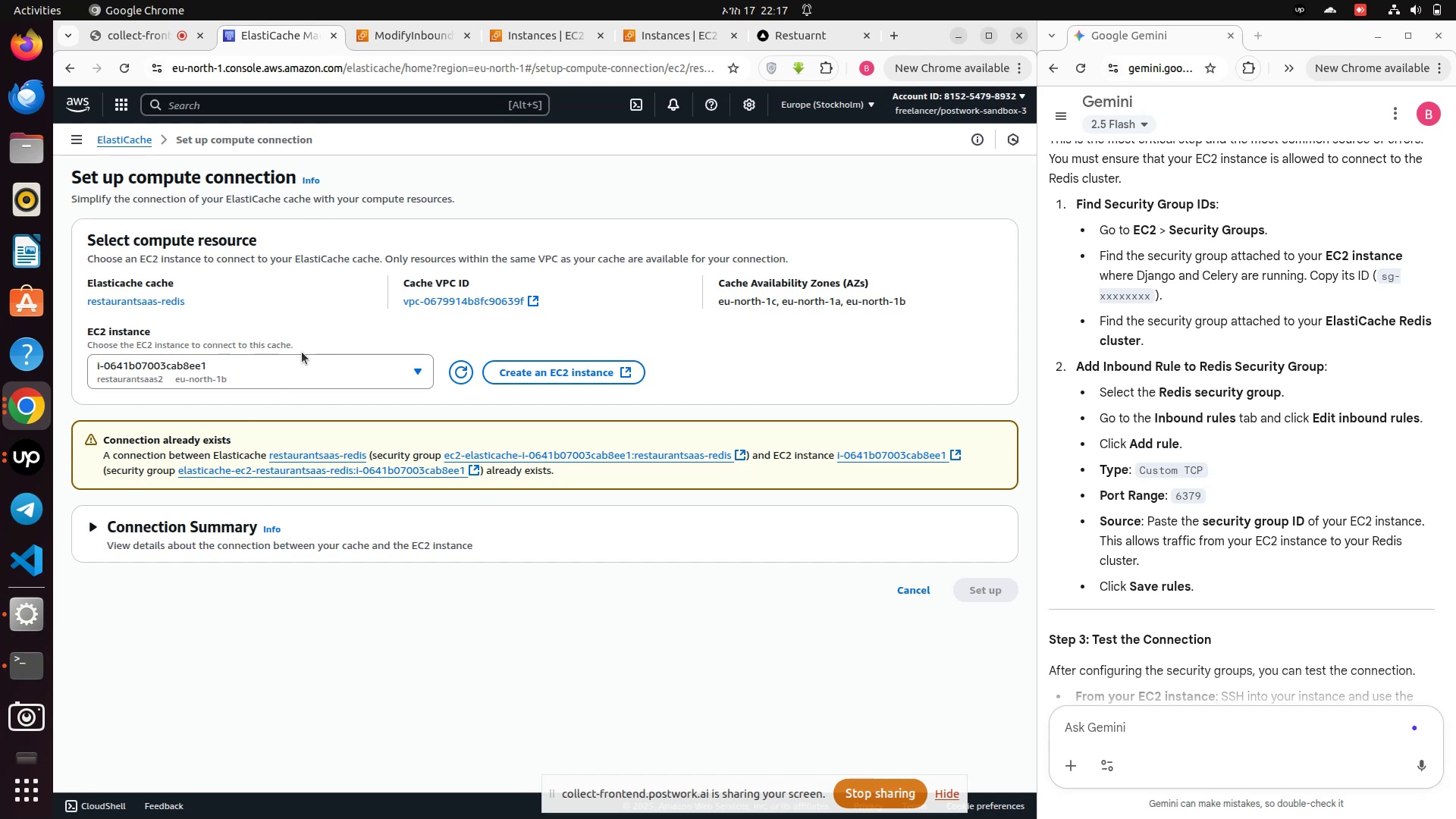 
wait(9.31)
 